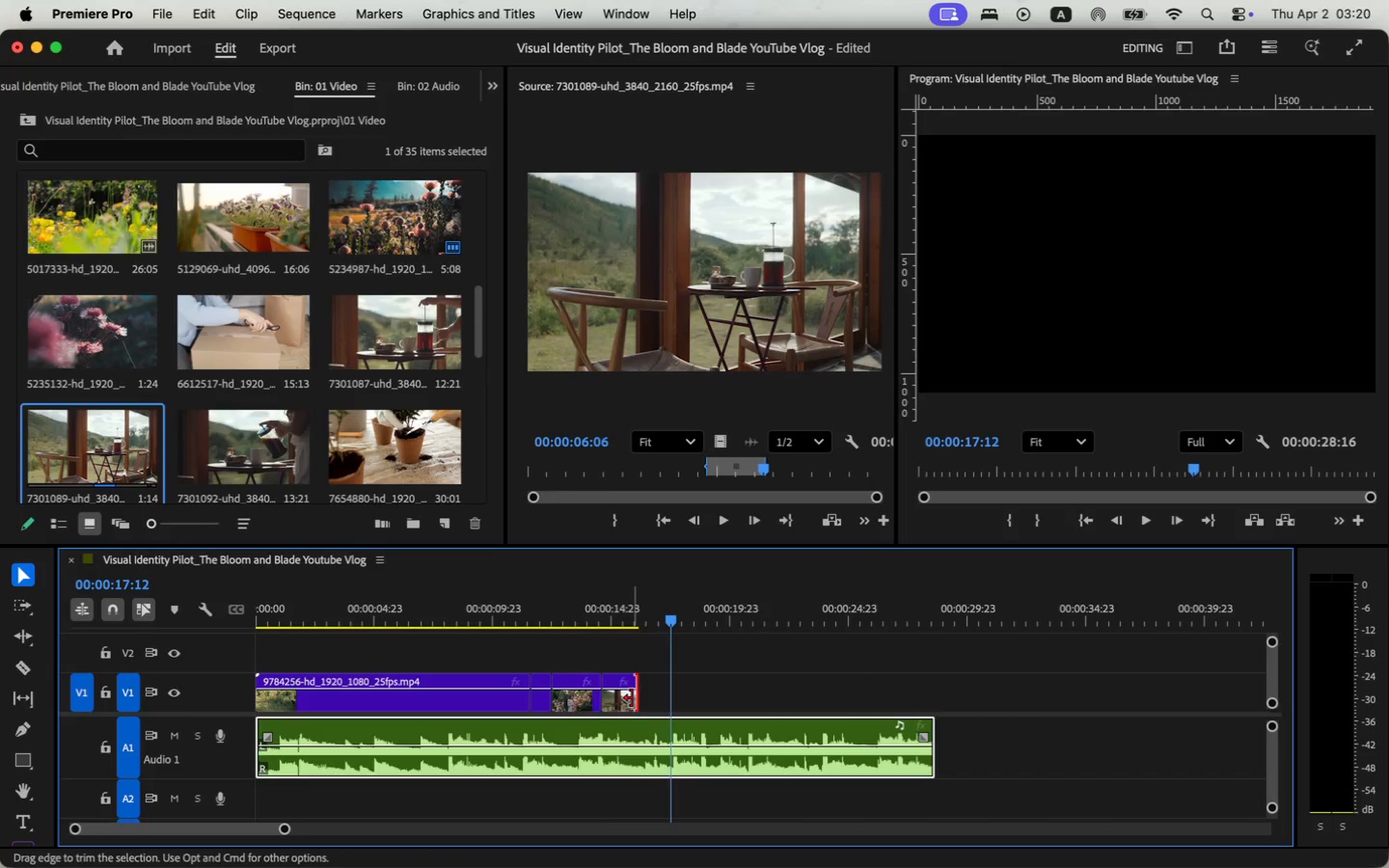 
left_click([593, 606])
 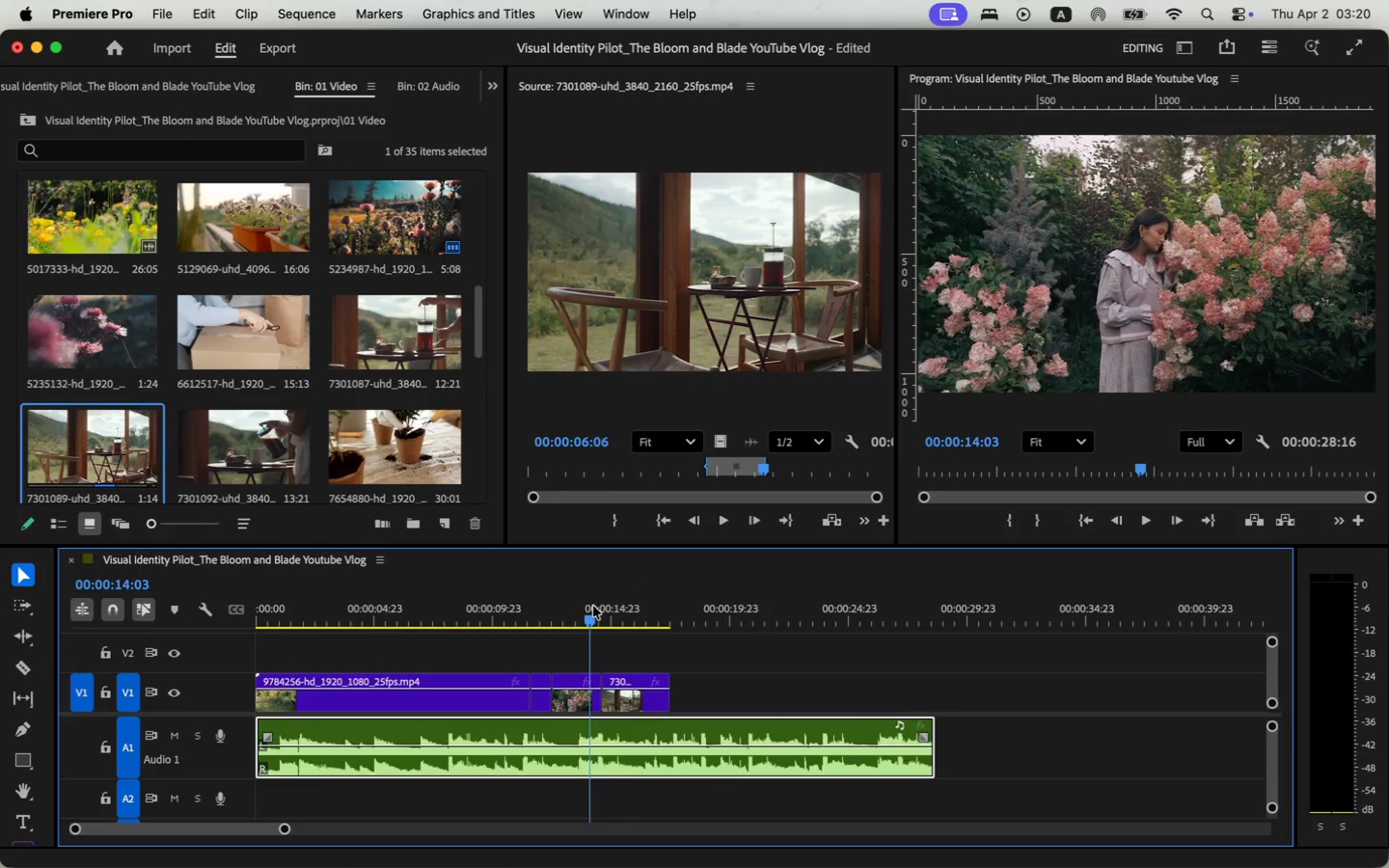 
key(Space)
 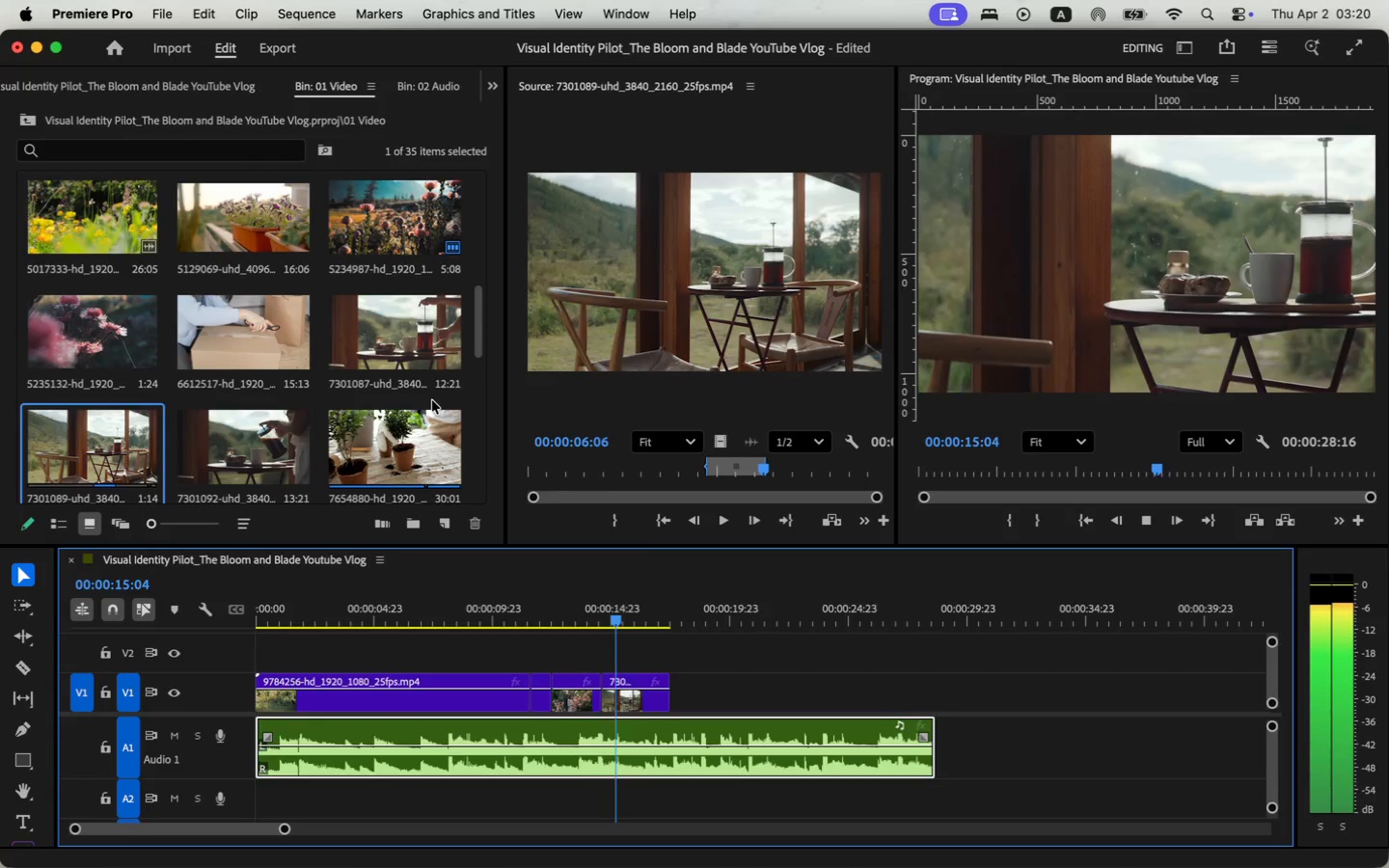 
key(Space)
 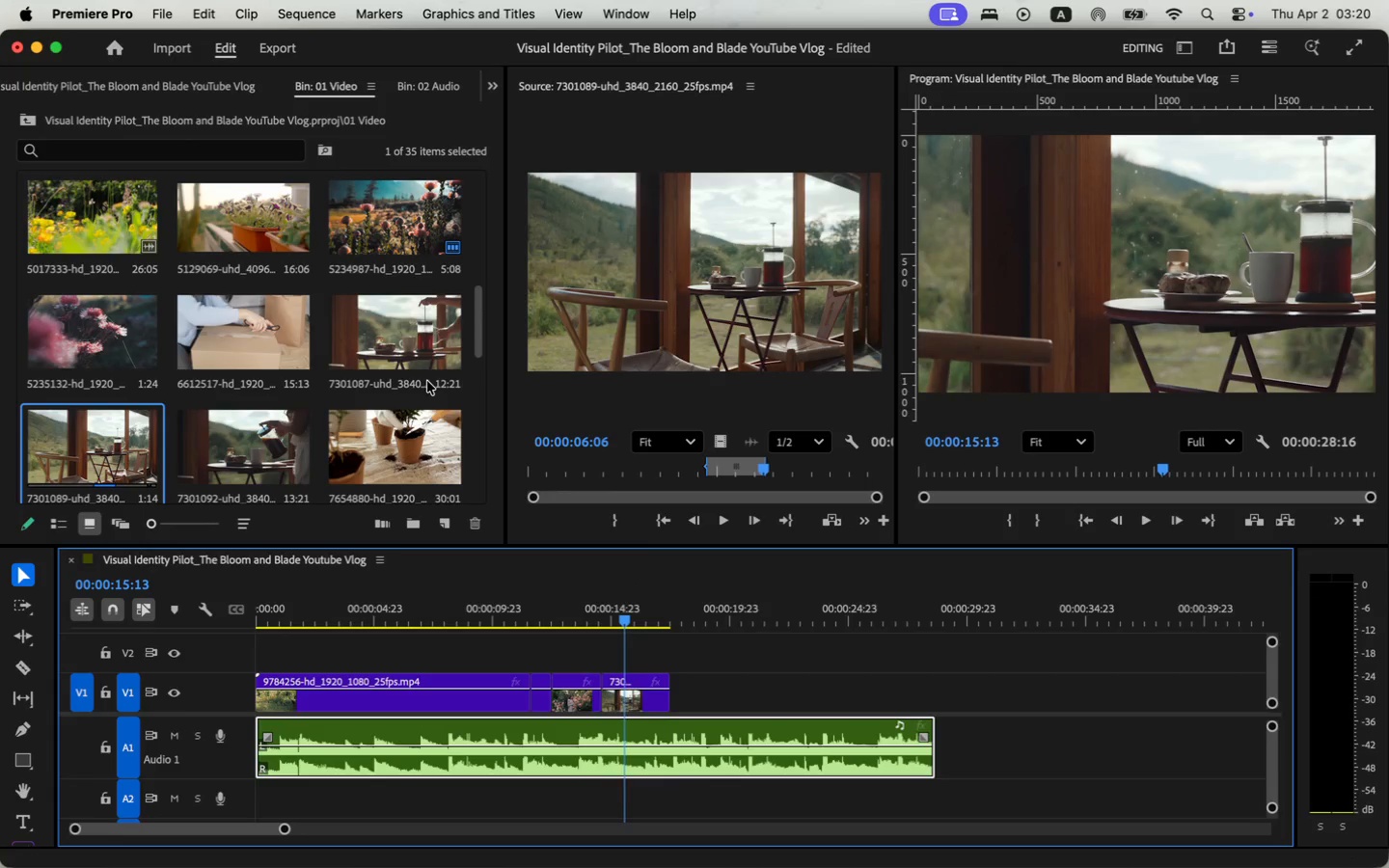 
key(Space)
 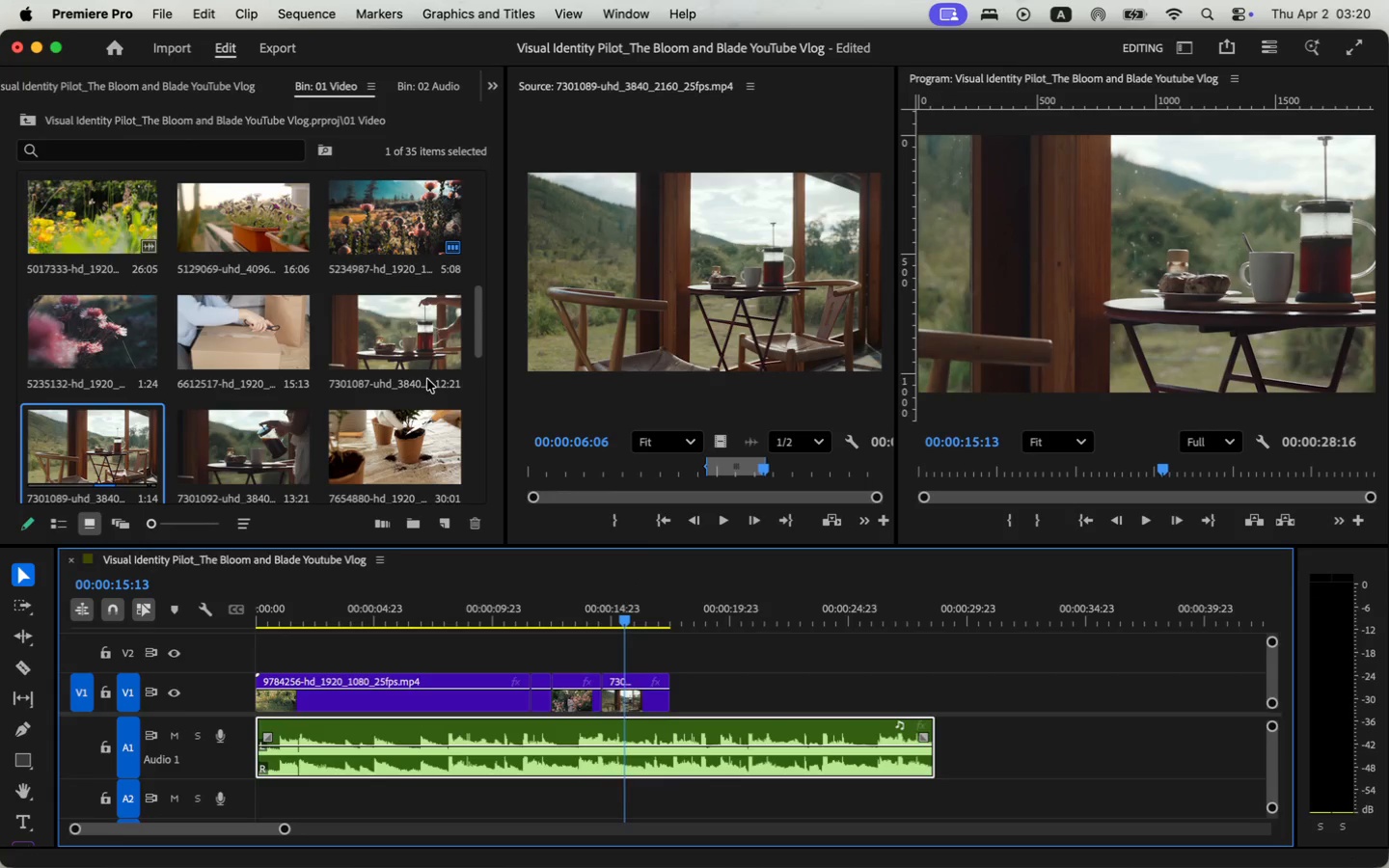 
double_click([422, 350])
 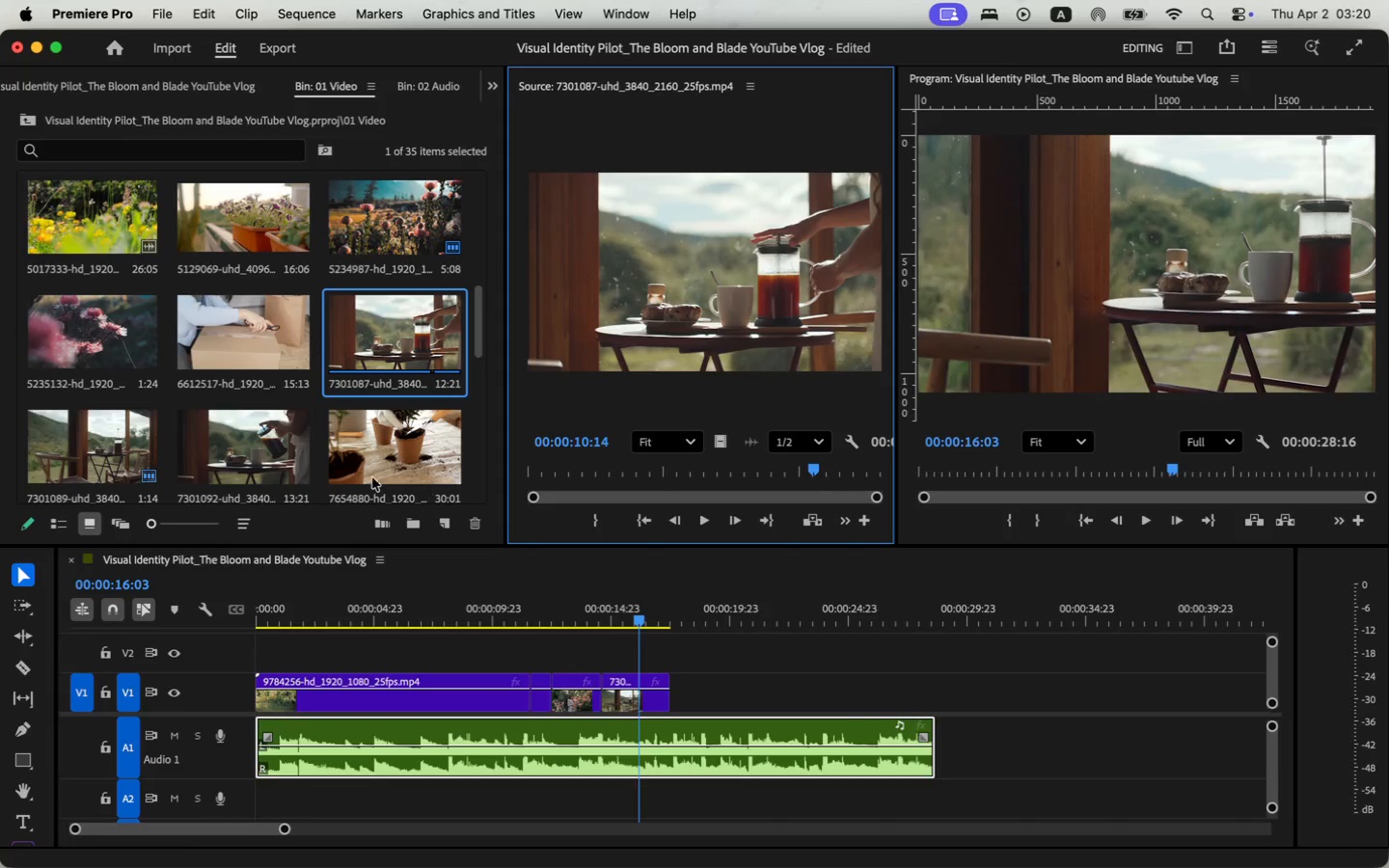 
left_click_drag(start_coordinate=[772, 475], to_coordinate=[810, 469])
 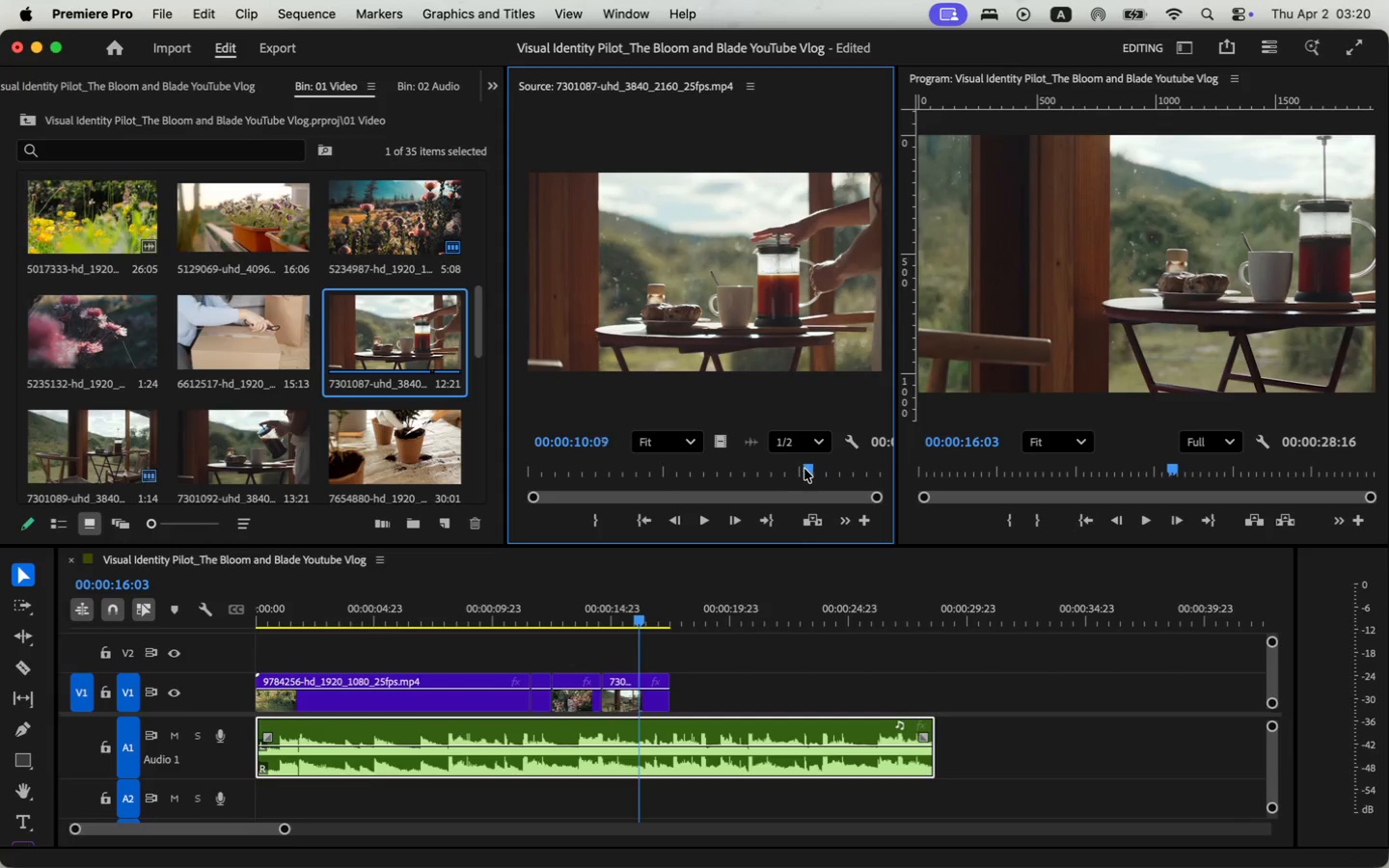 
left_click_drag(start_coordinate=[756, 468], to_coordinate=[711, 461])
 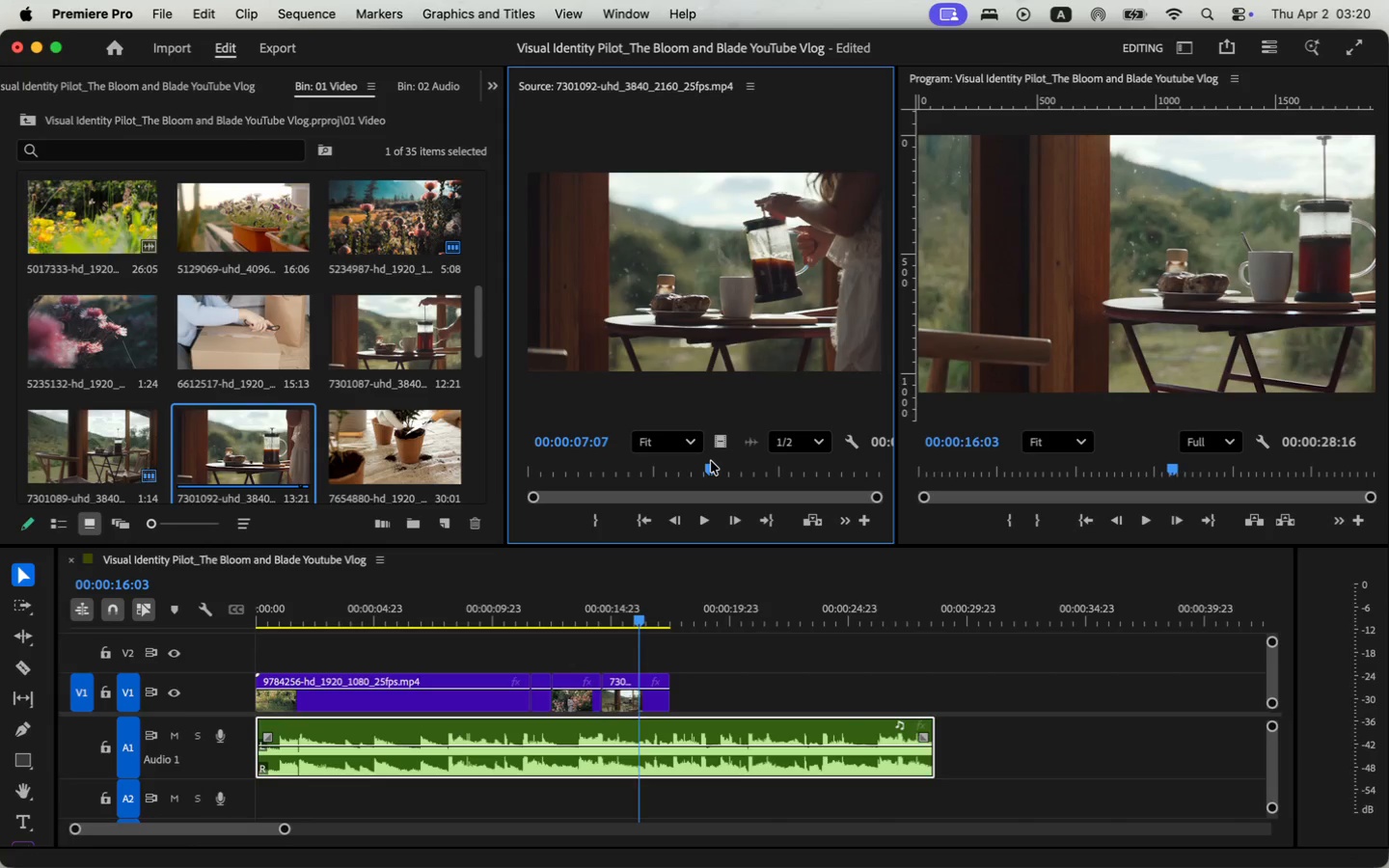 
key(I)
 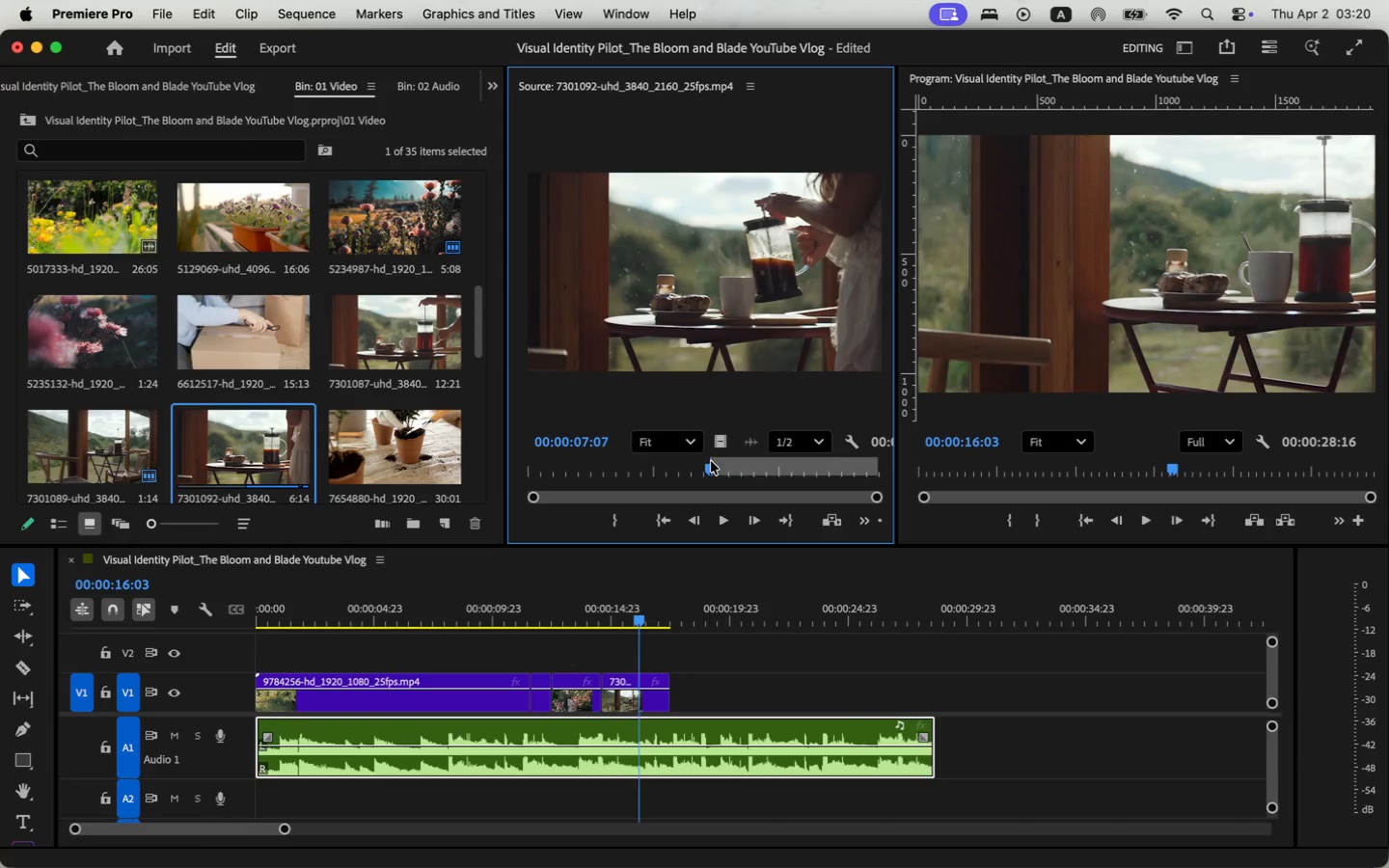 
key(Space)
 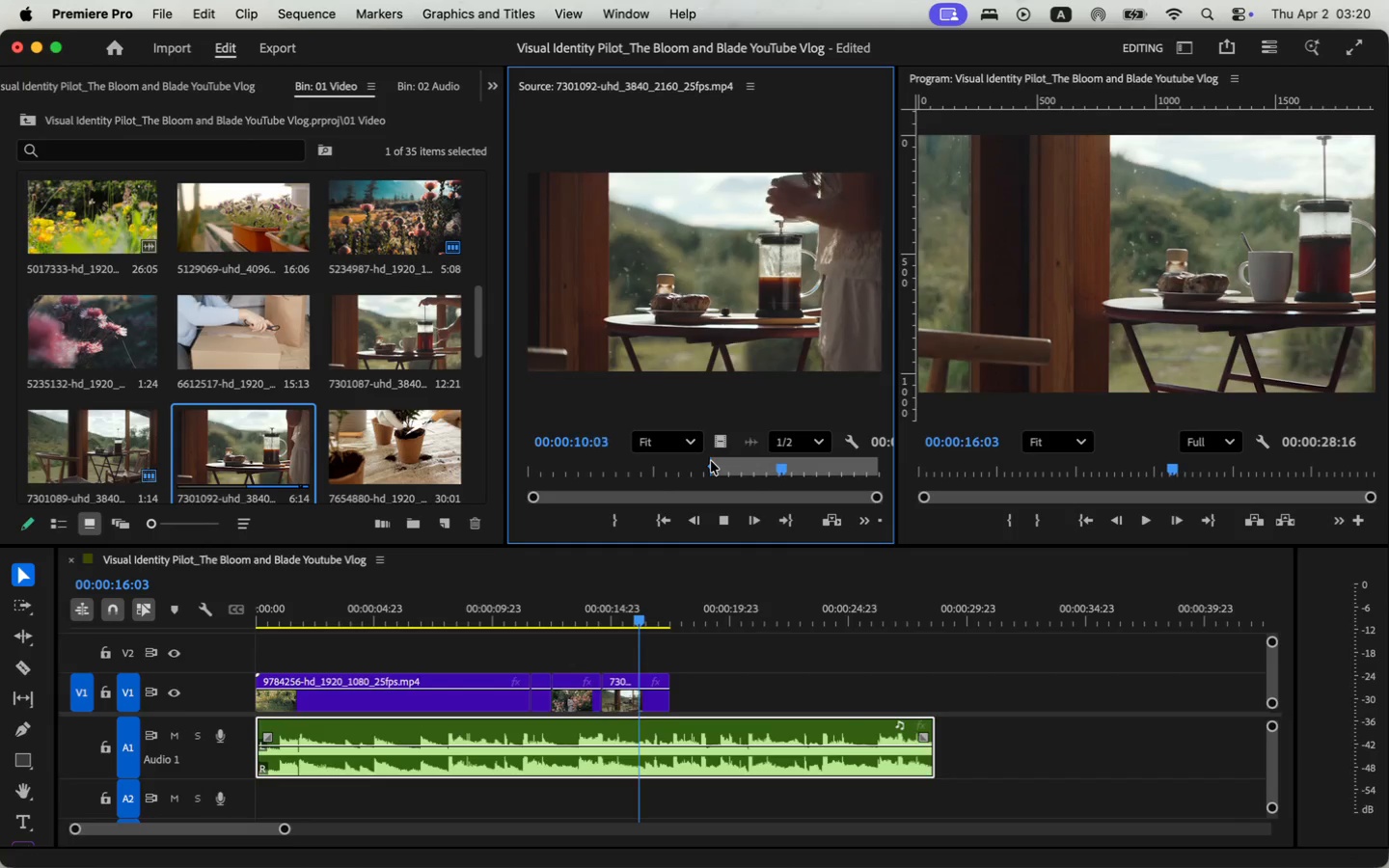 
key(Space)
 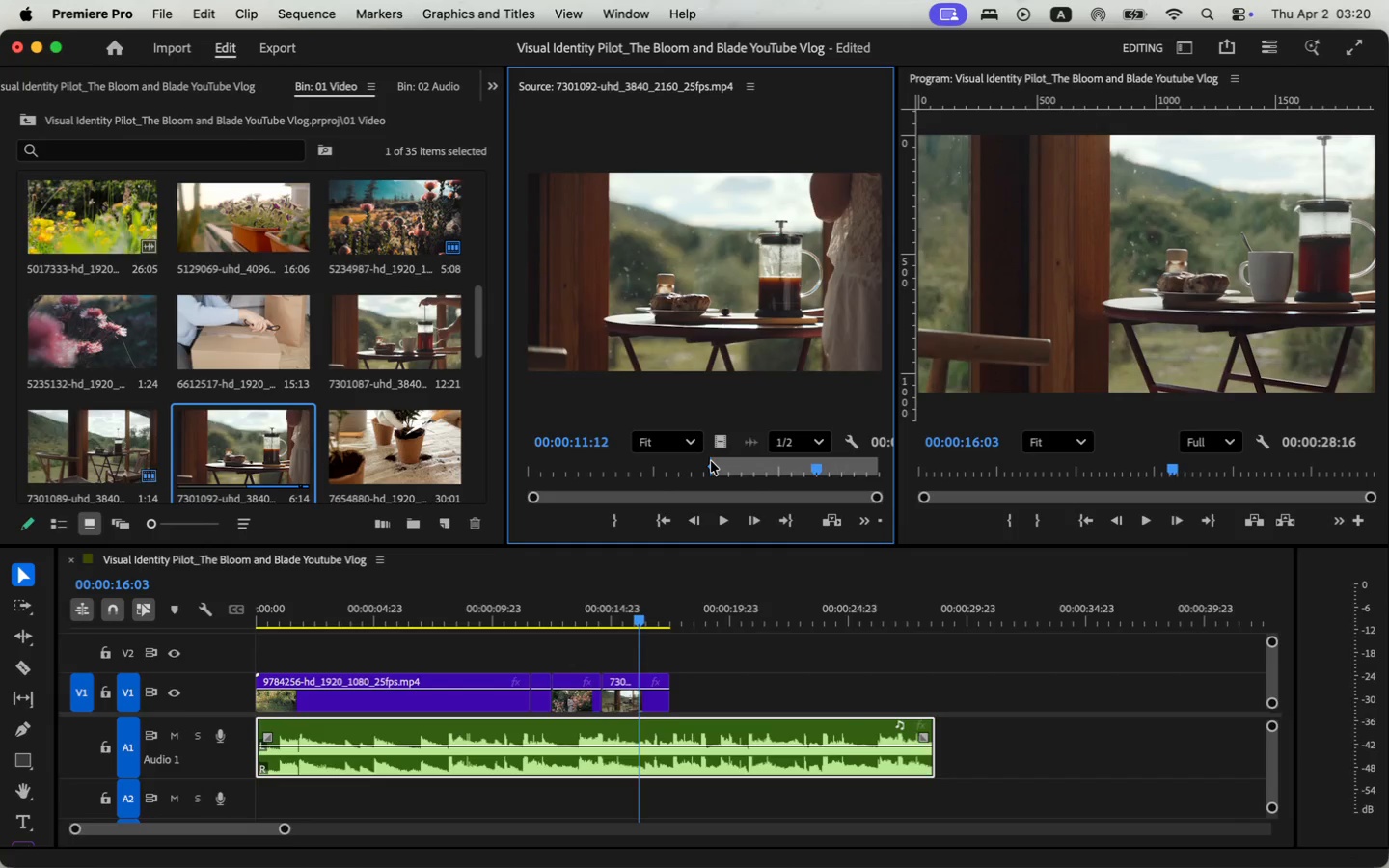 
key(O)
 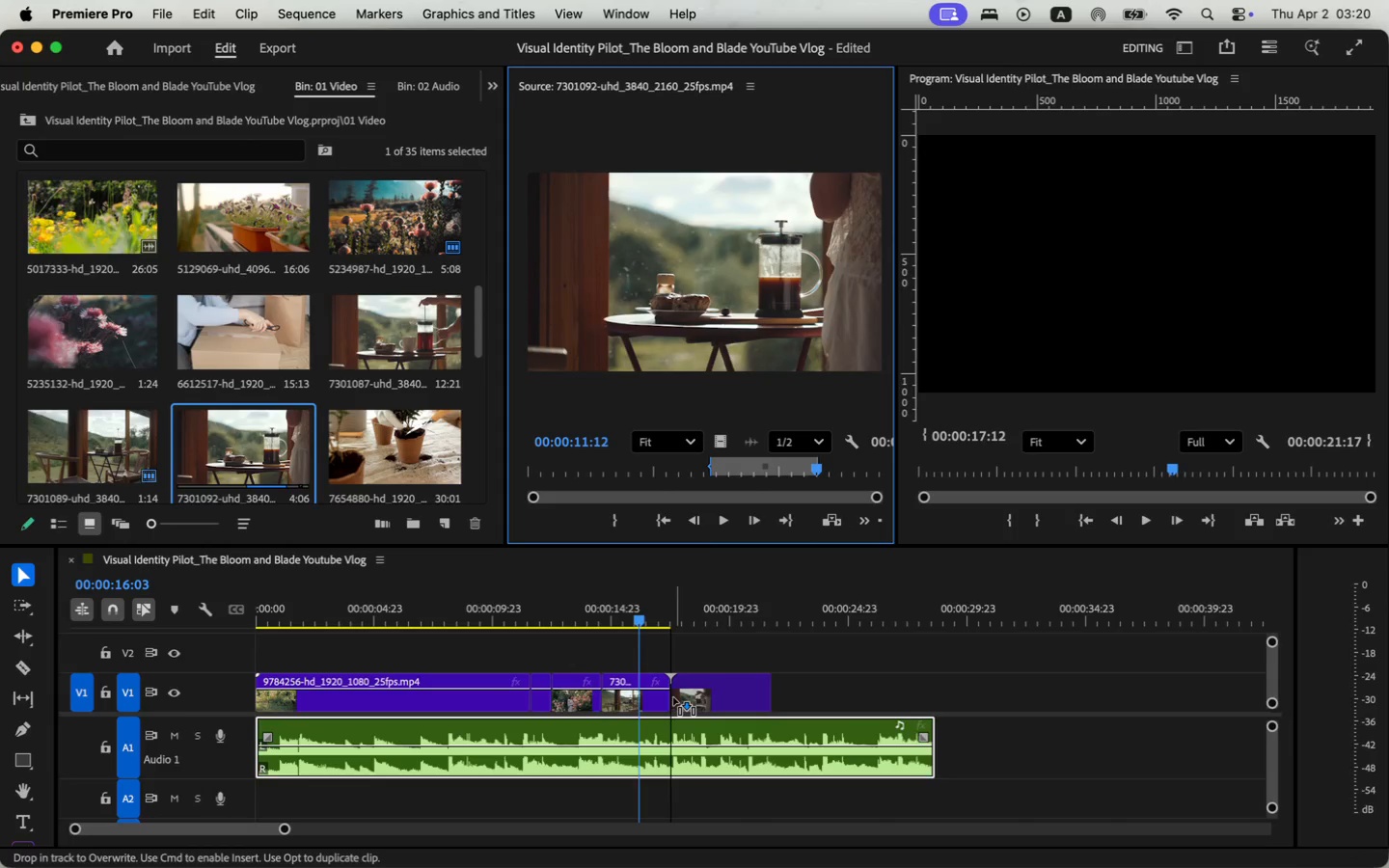 
left_click_drag(start_coordinate=[723, 444], to_coordinate=[671, 697])
 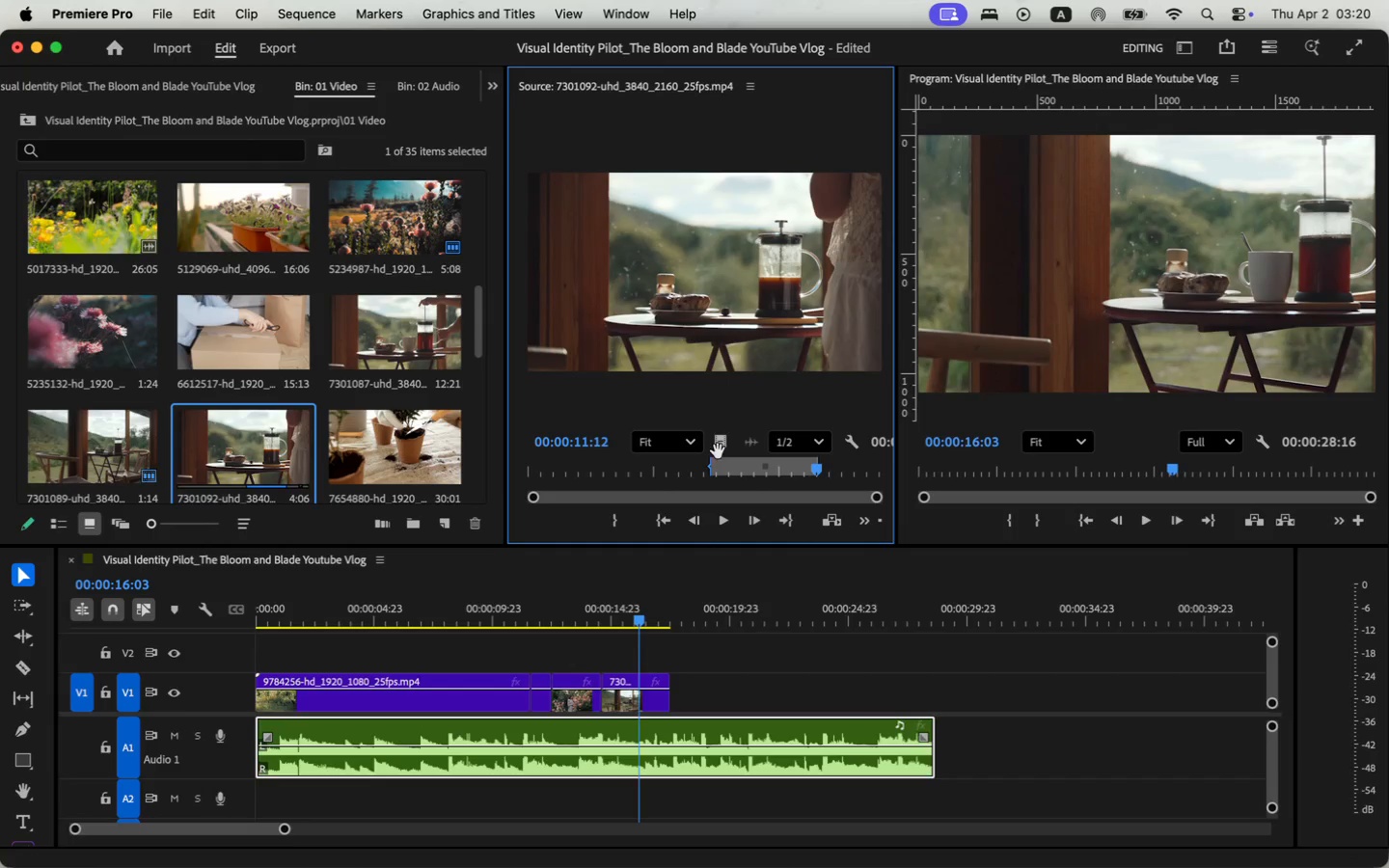 
key(Space)
 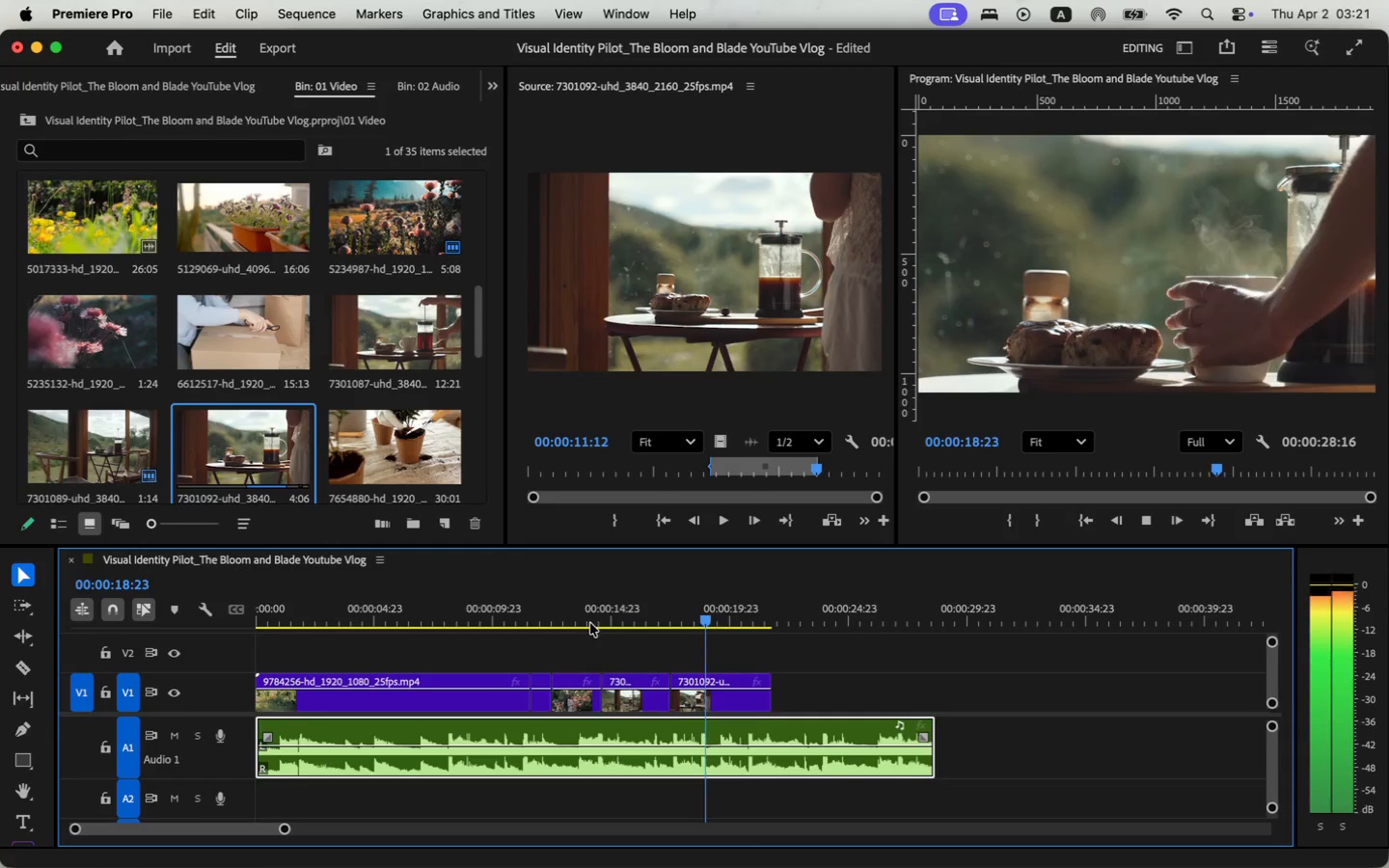 
wait(7.12)
 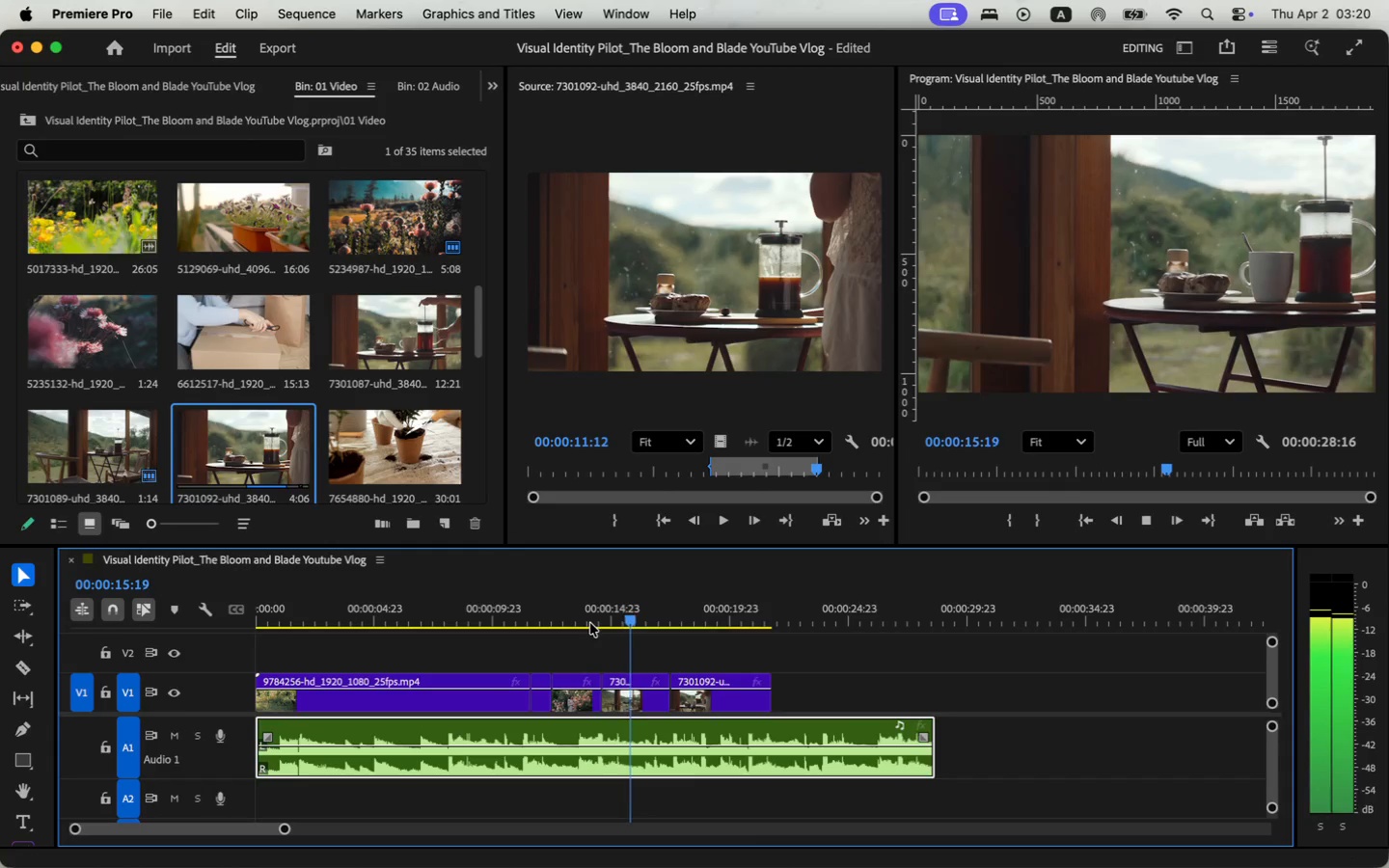 
key(Space)
 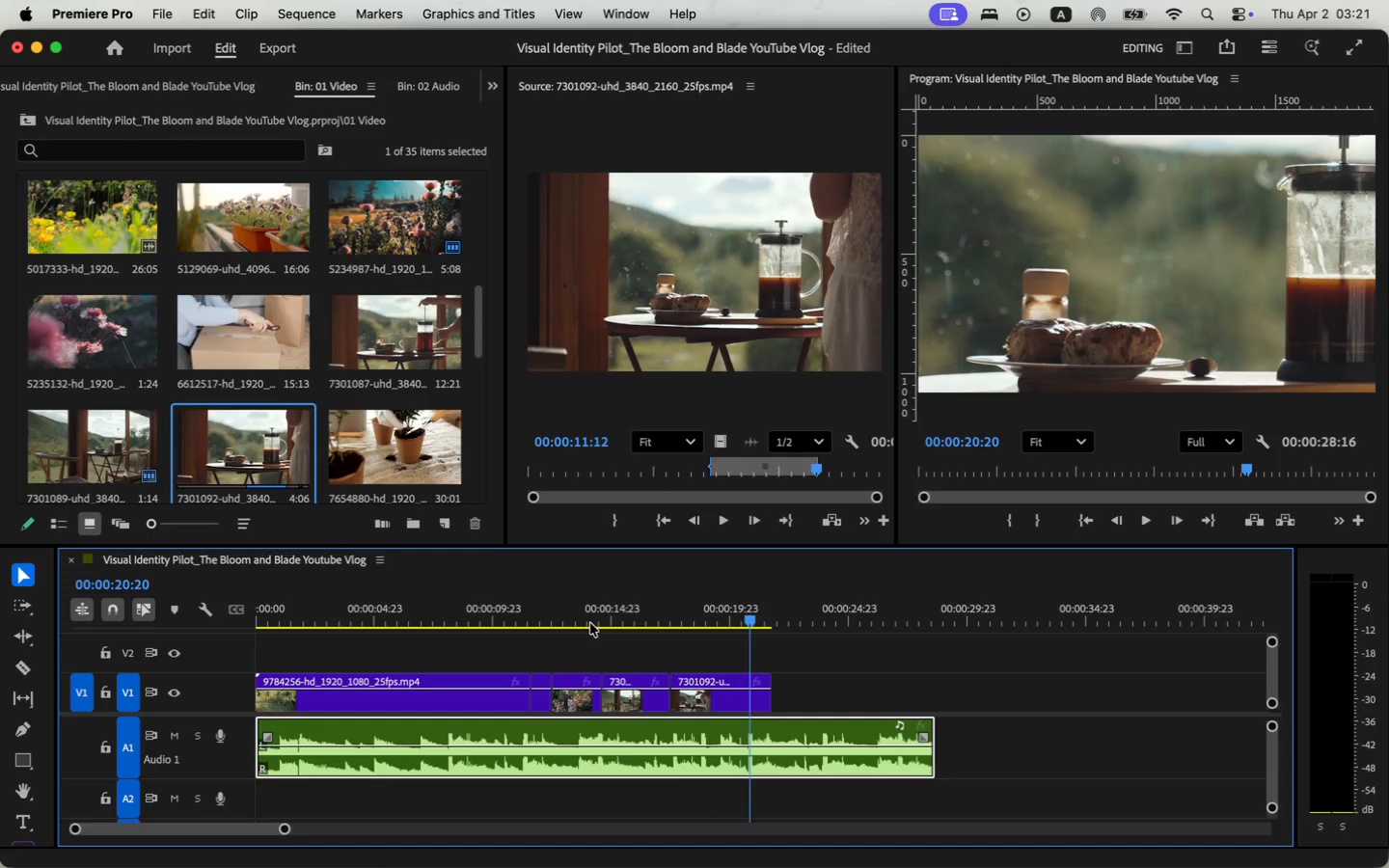 
left_click_drag(start_coordinate=[769, 700], to_coordinate=[753, 700])
 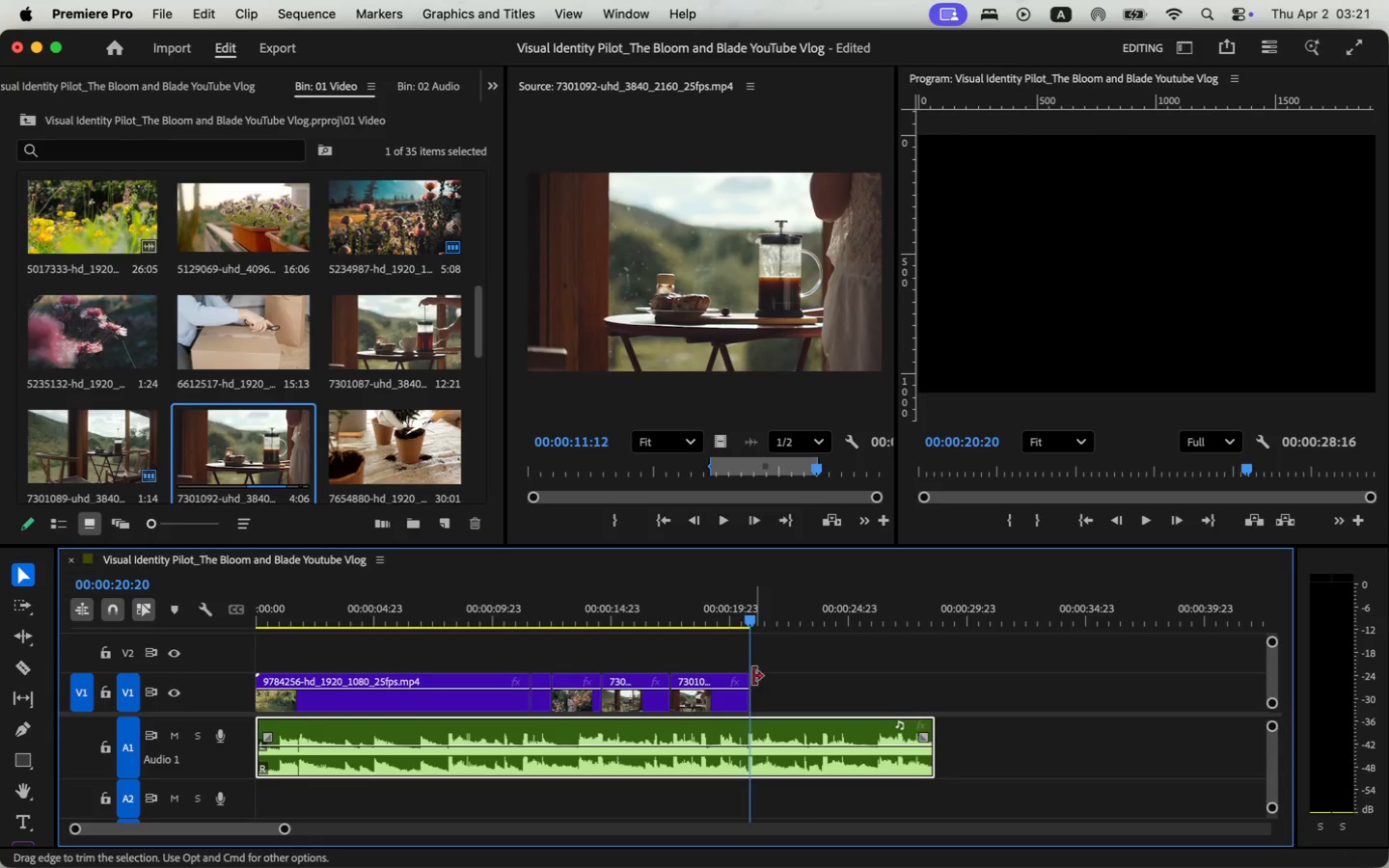 
wait(26.27)
 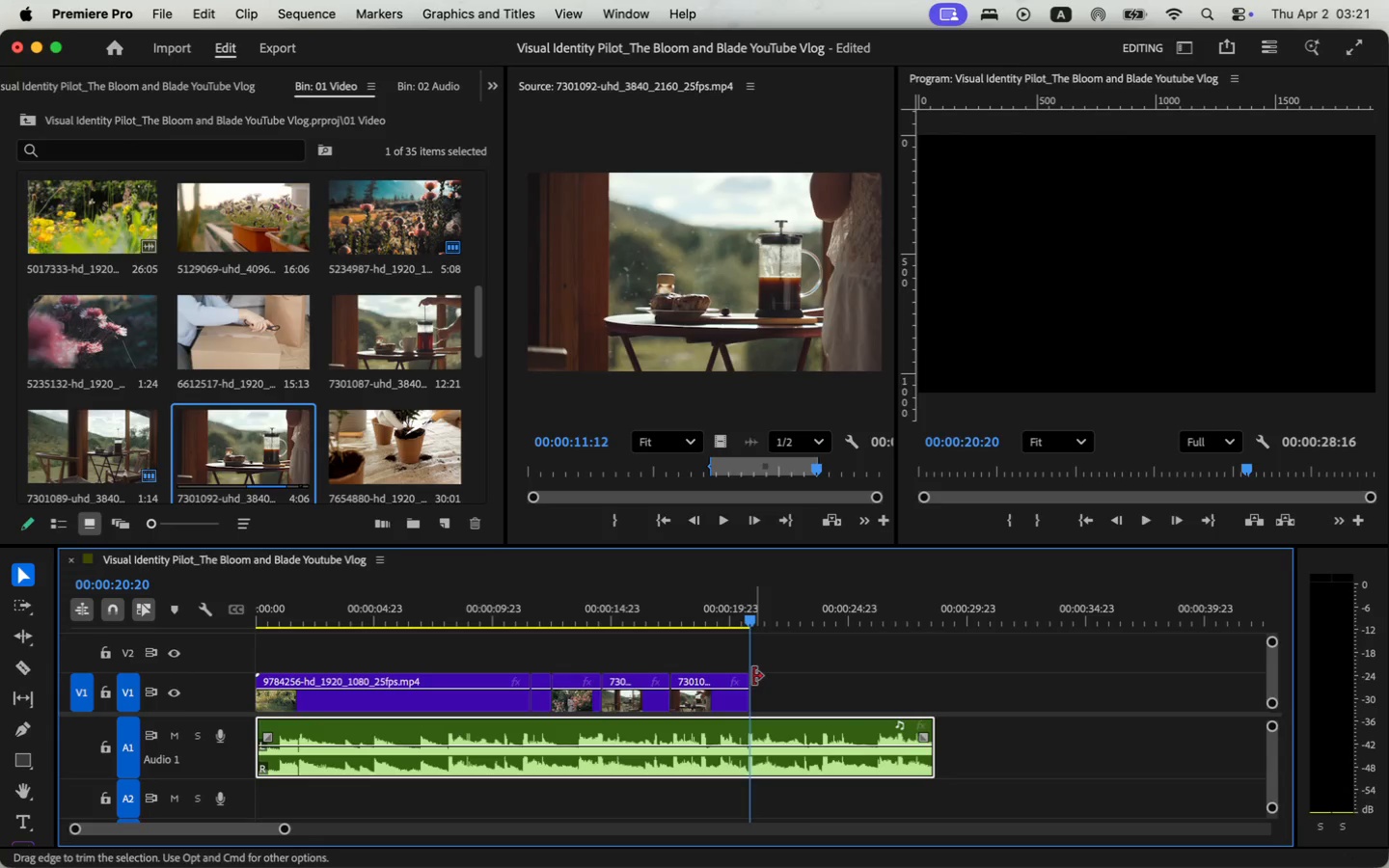 
left_click([382, 218])
 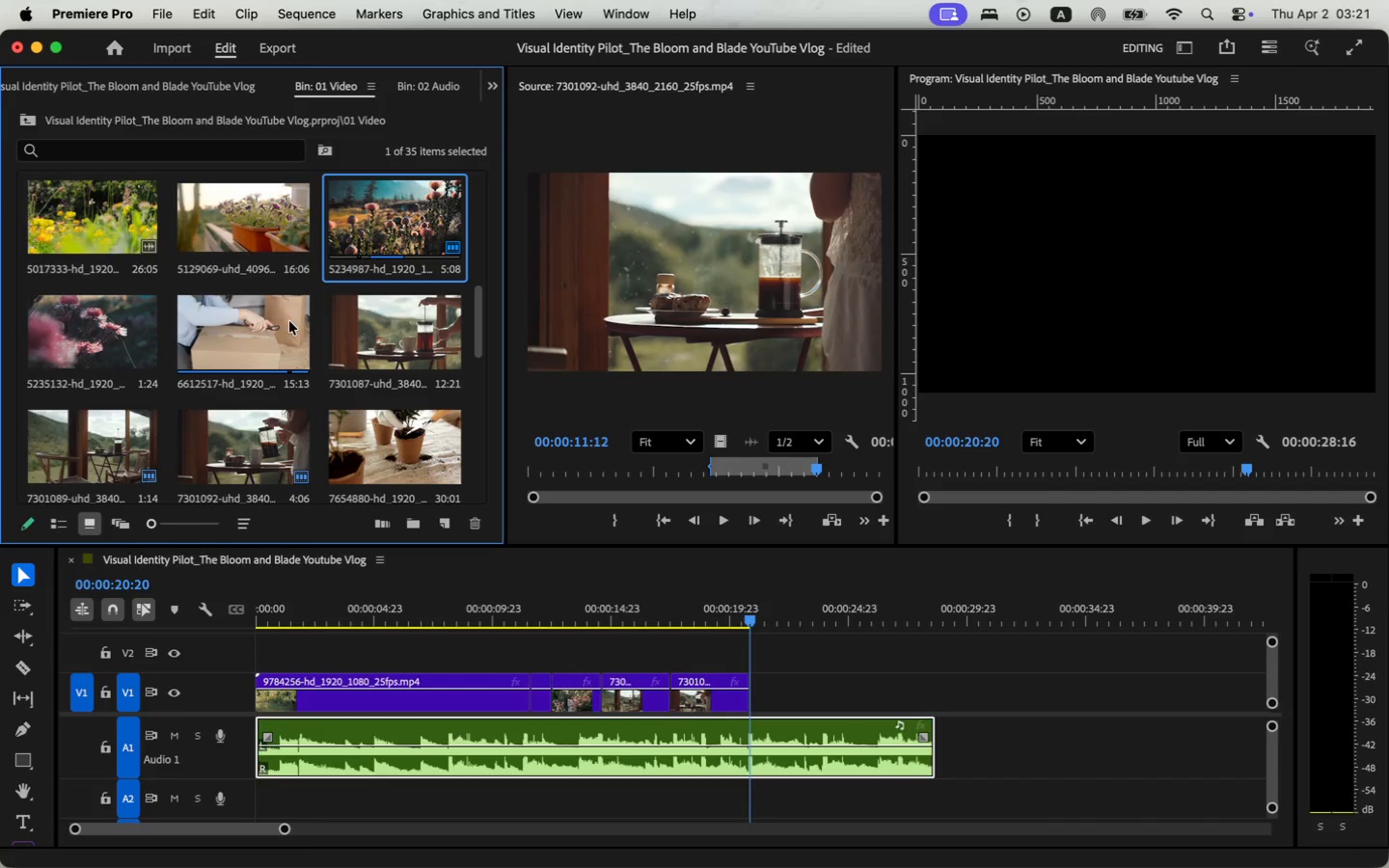 
scroll: coordinate [252, 312], scroll_direction: up, amount: 5.0
 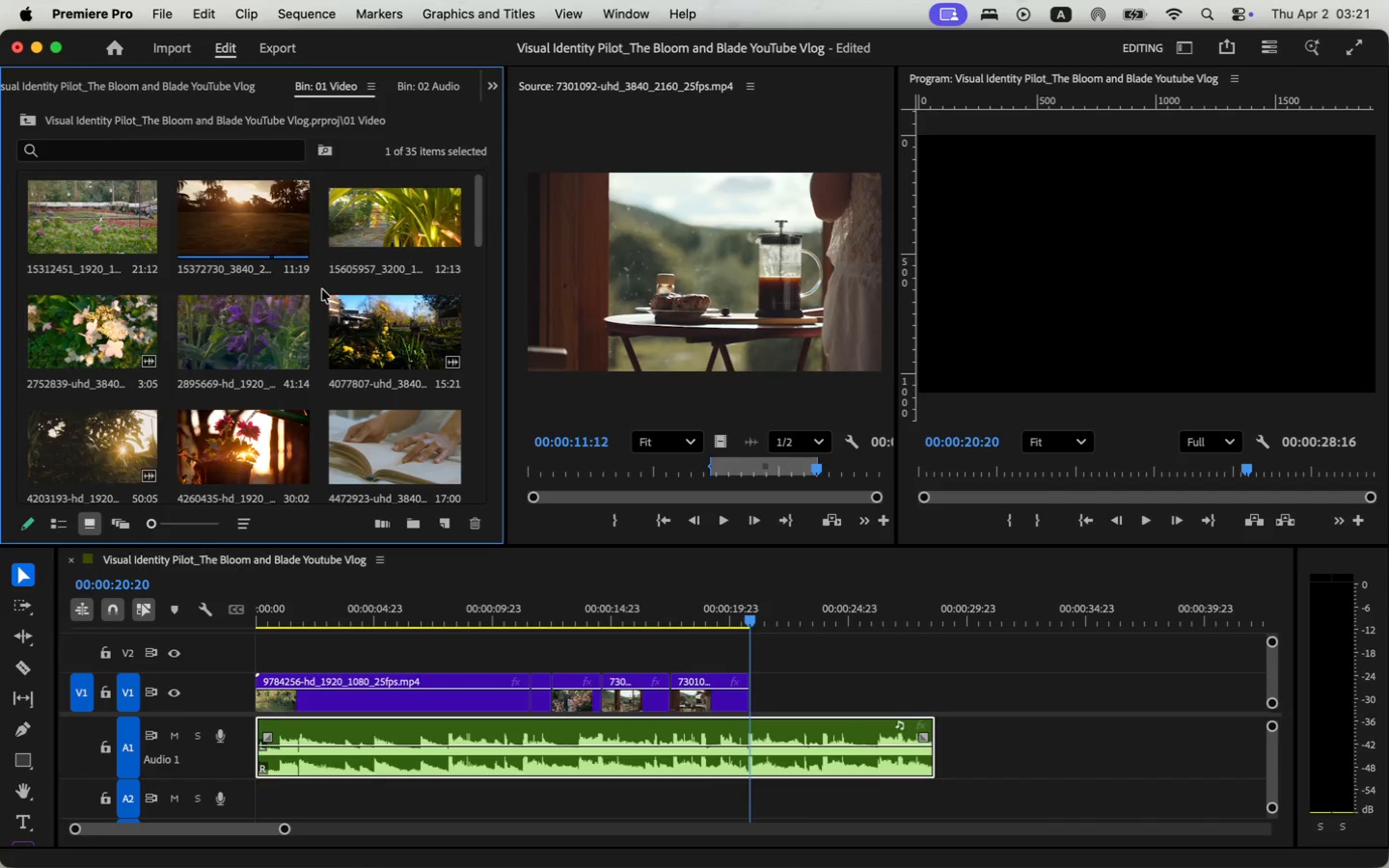 
scroll: coordinate [207, 375], scroll_direction: down, amount: 3.0
 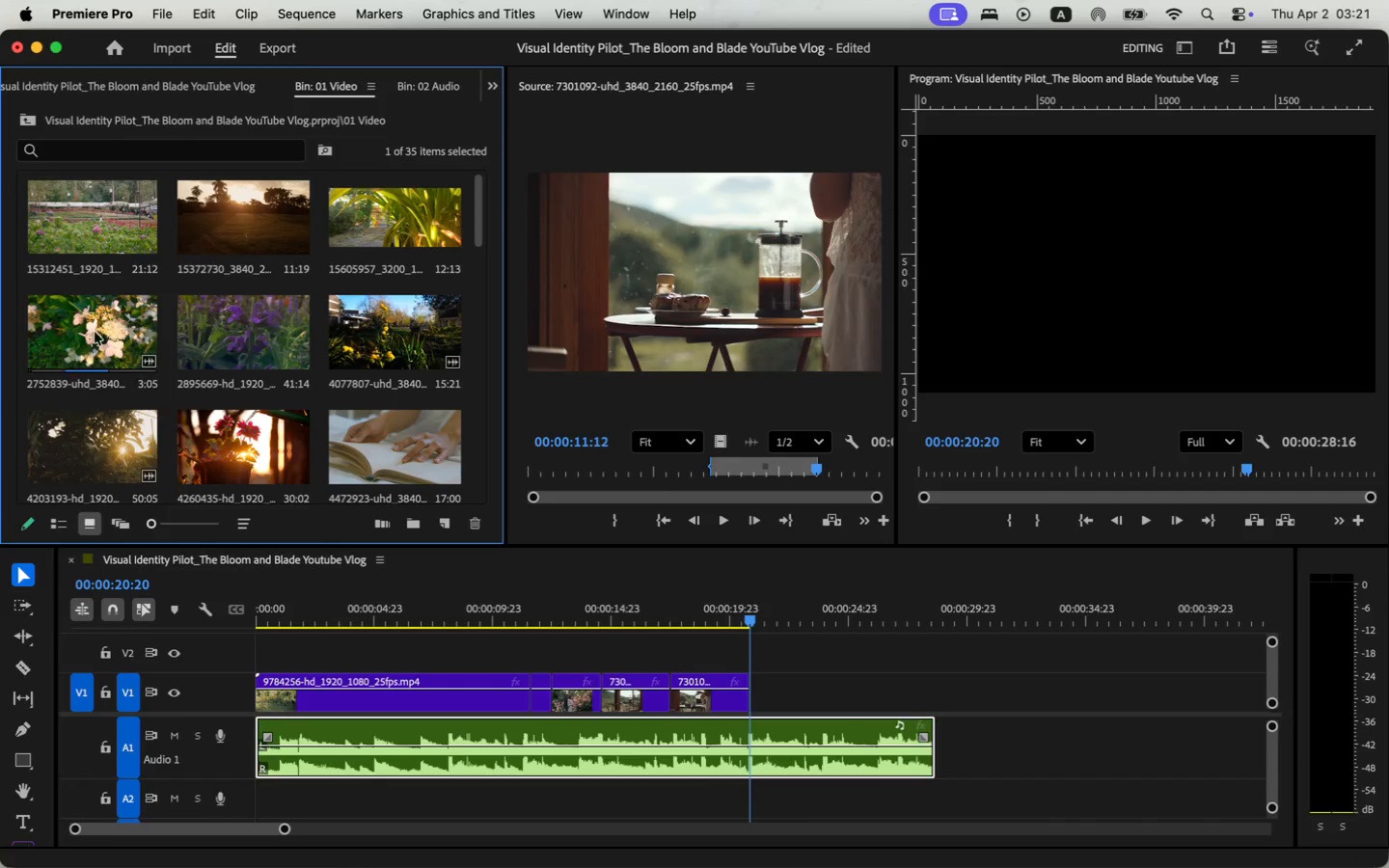 
scroll: coordinate [235, 315], scroll_direction: up, amount: 4.0
 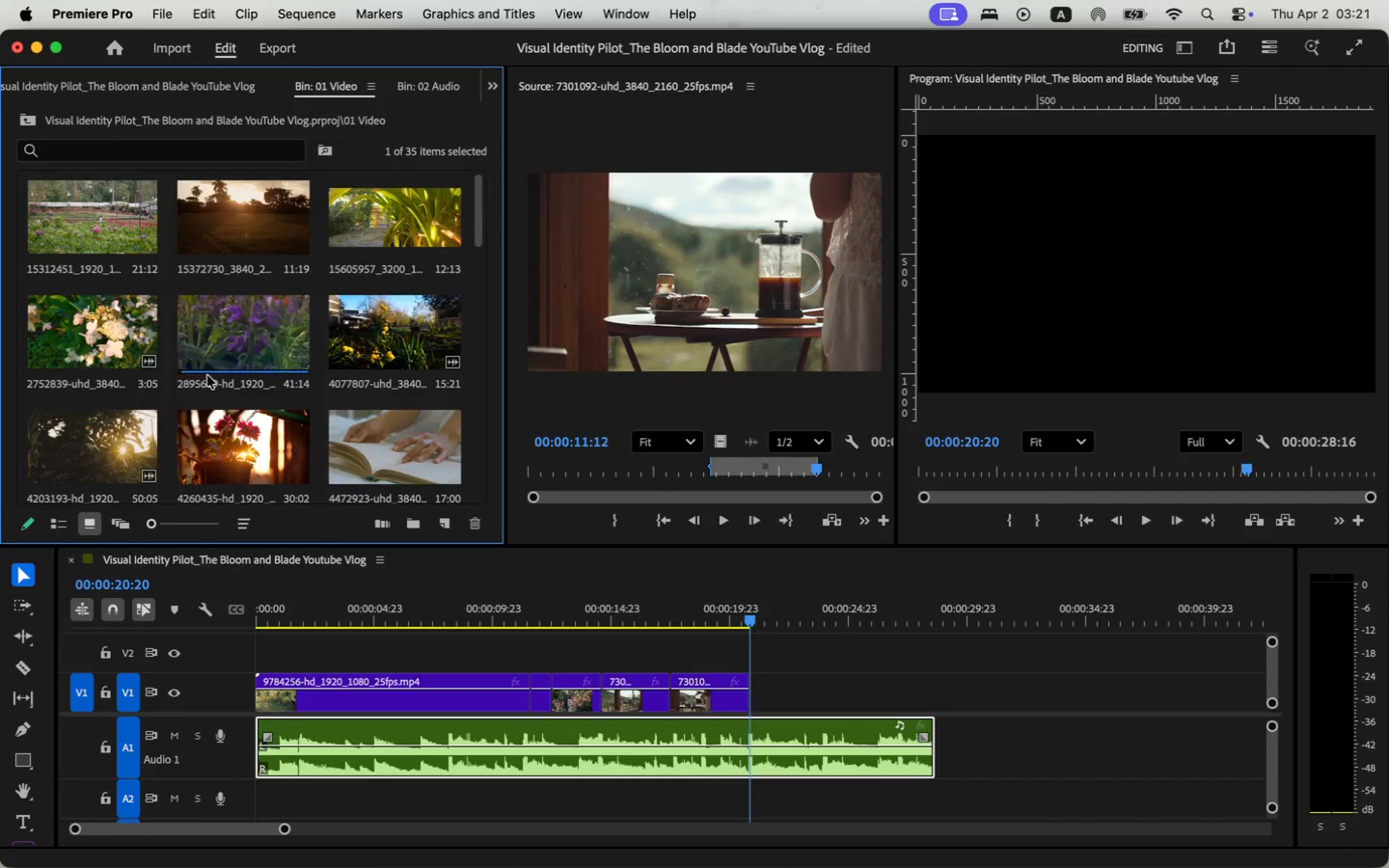 
scroll: coordinate [234, 315], scroll_direction: down, amount: 2.0
 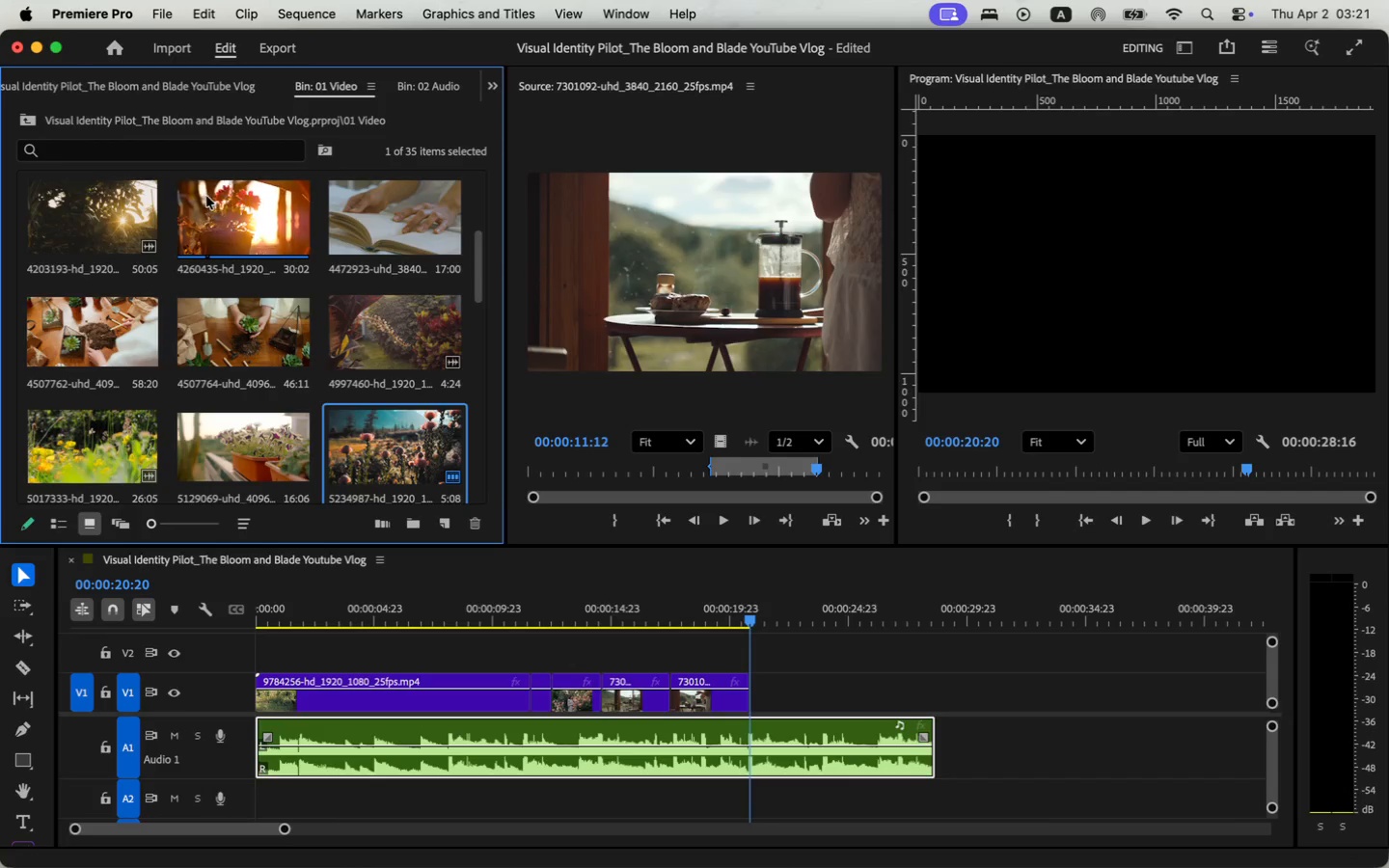 
wait(5.71)
 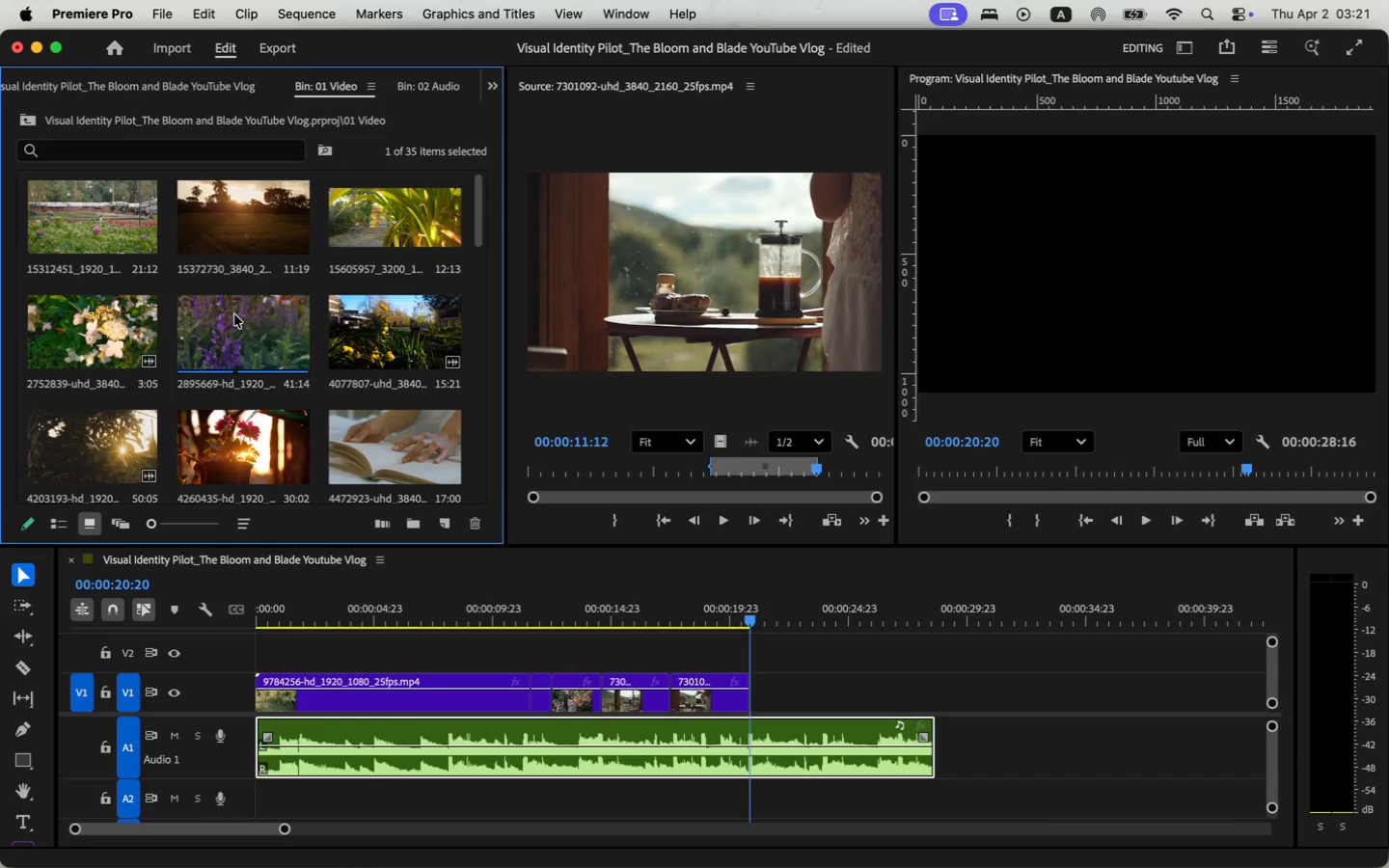 
scroll: coordinate [395, 338], scroll_direction: down, amount: 3.0
 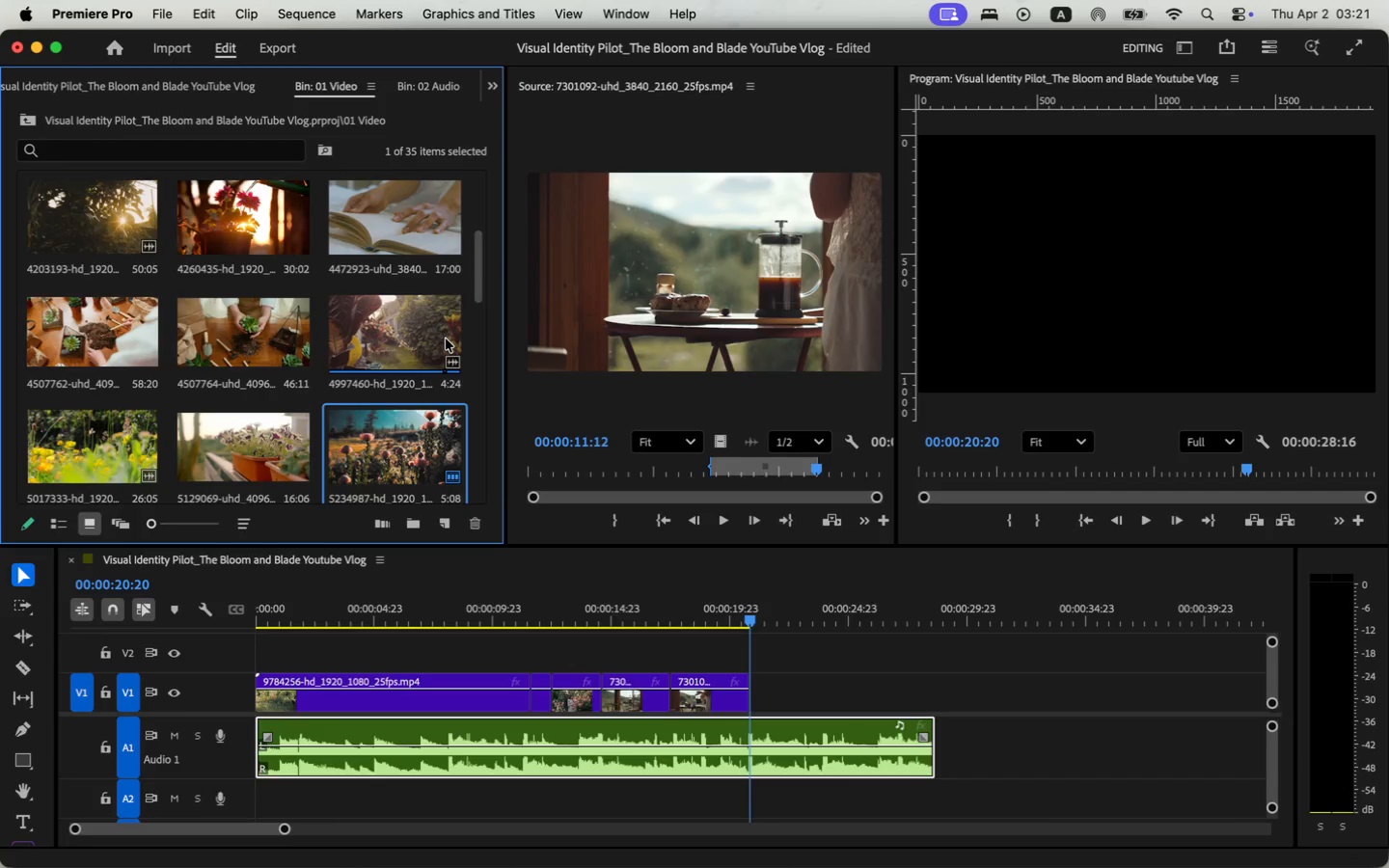 
scroll: coordinate [382, 291], scroll_direction: up, amount: 4.0
 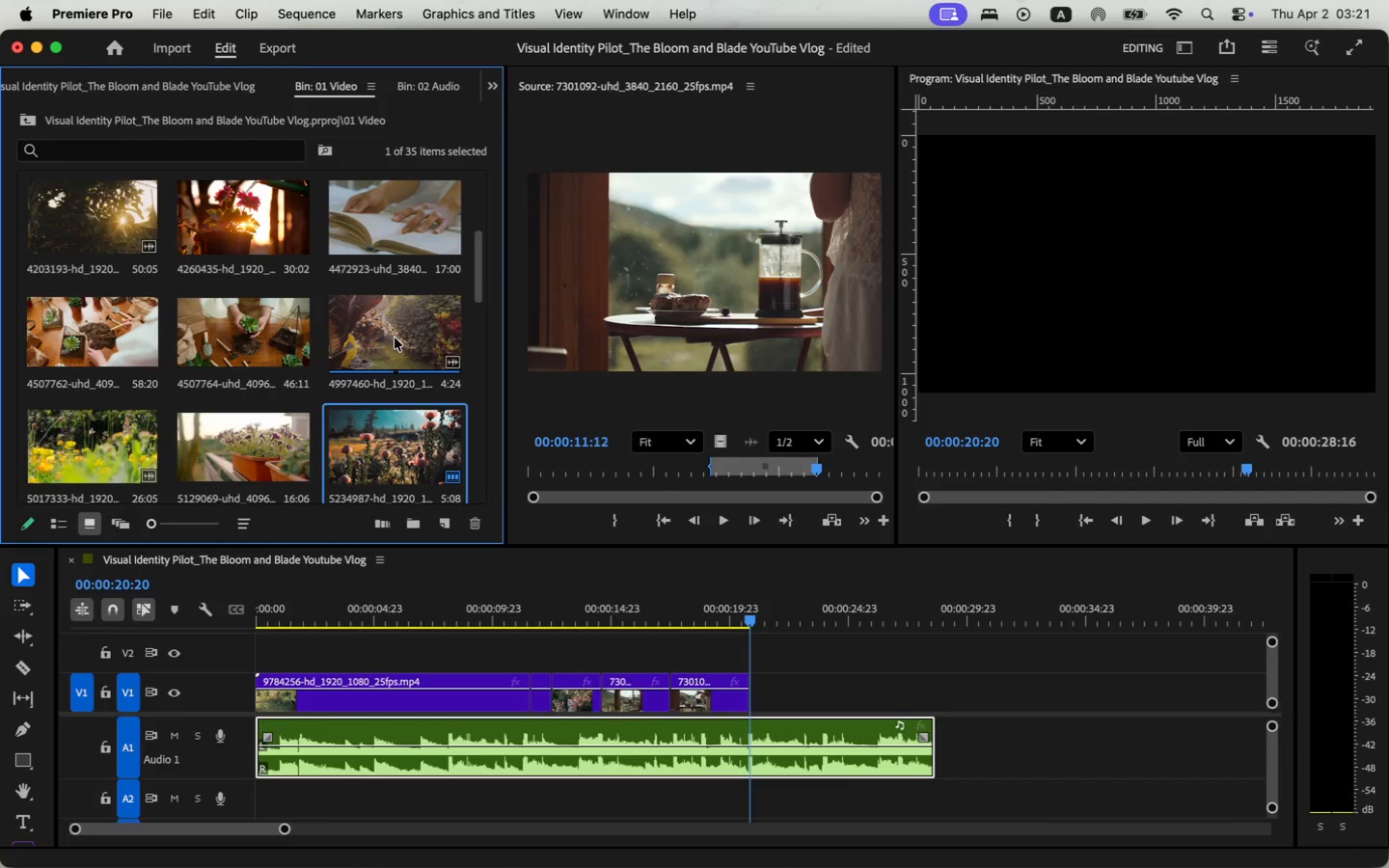 
scroll: coordinate [403, 341], scroll_direction: down, amount: 2.0
 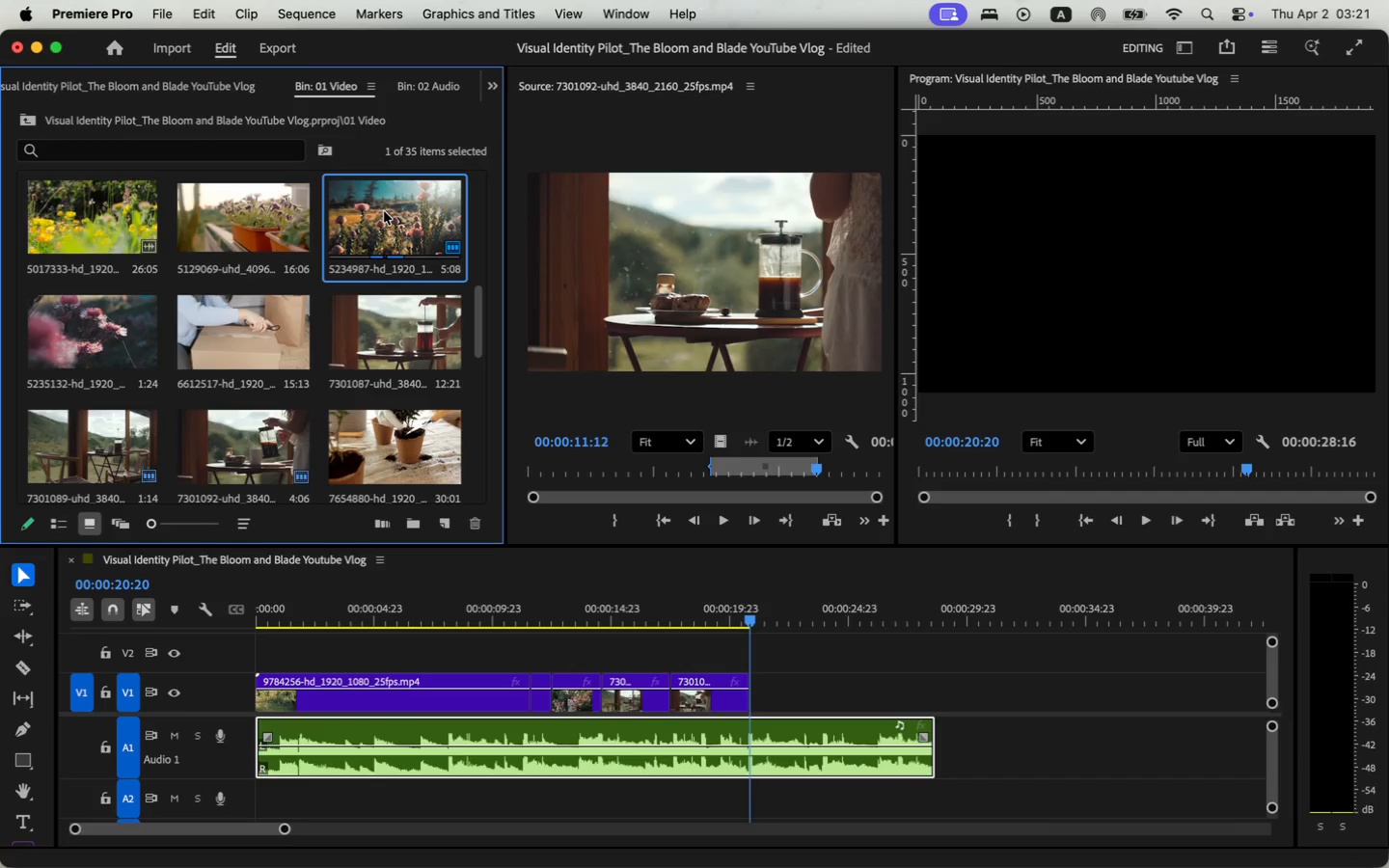 
double_click([384, 211])
 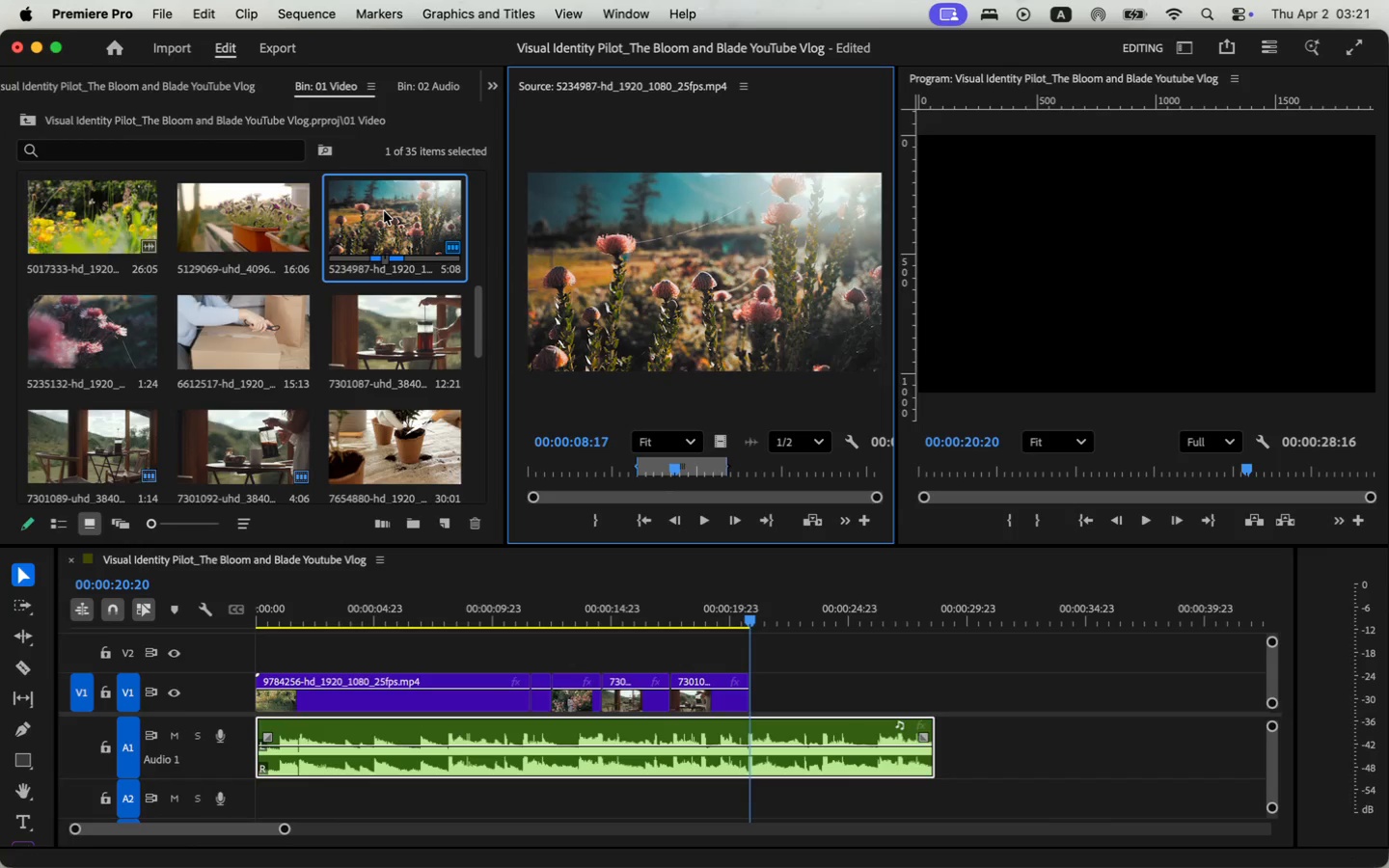 
left_click_drag(start_coordinate=[724, 440], to_coordinate=[752, 707])
 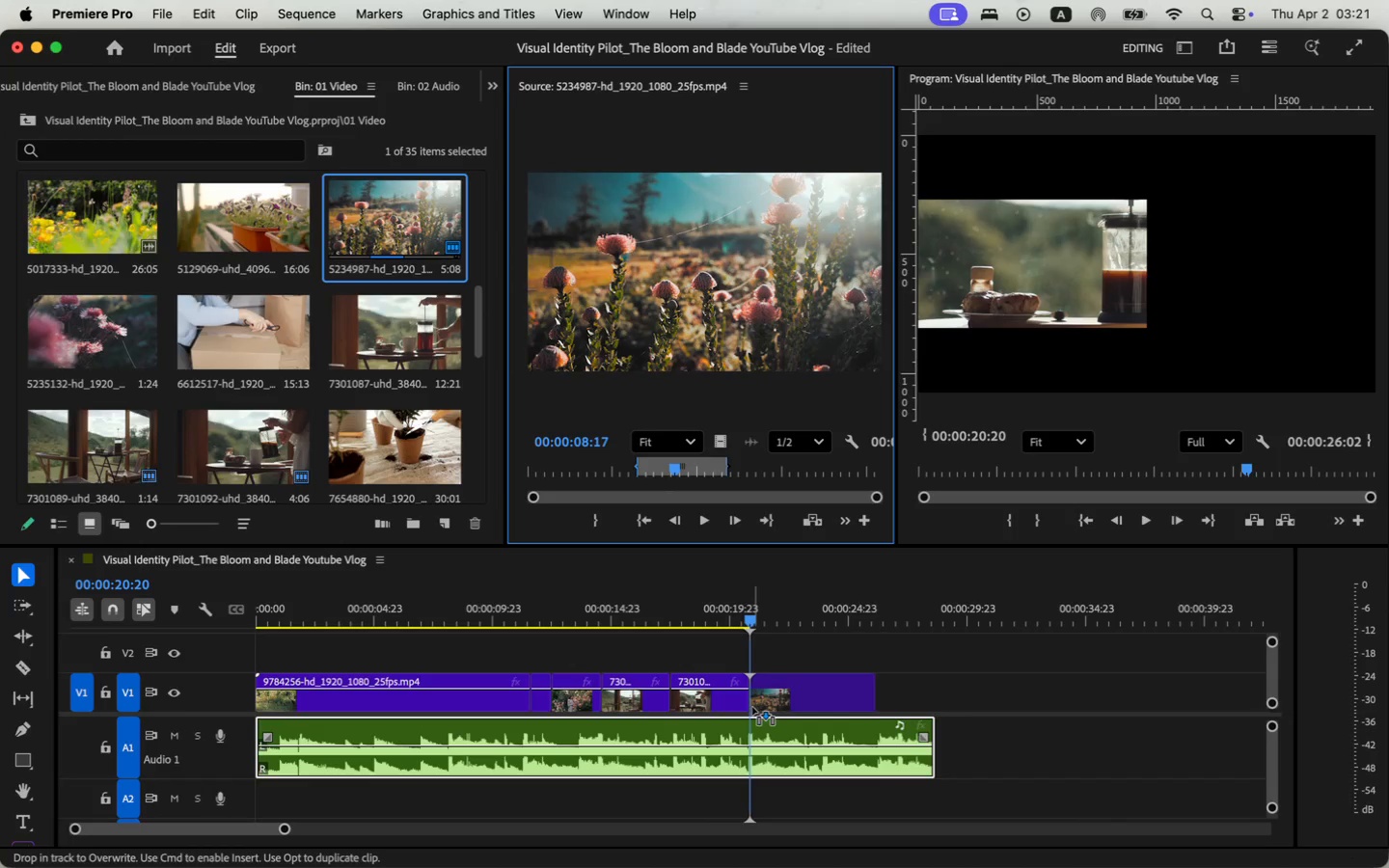 
left_click([735, 611])
 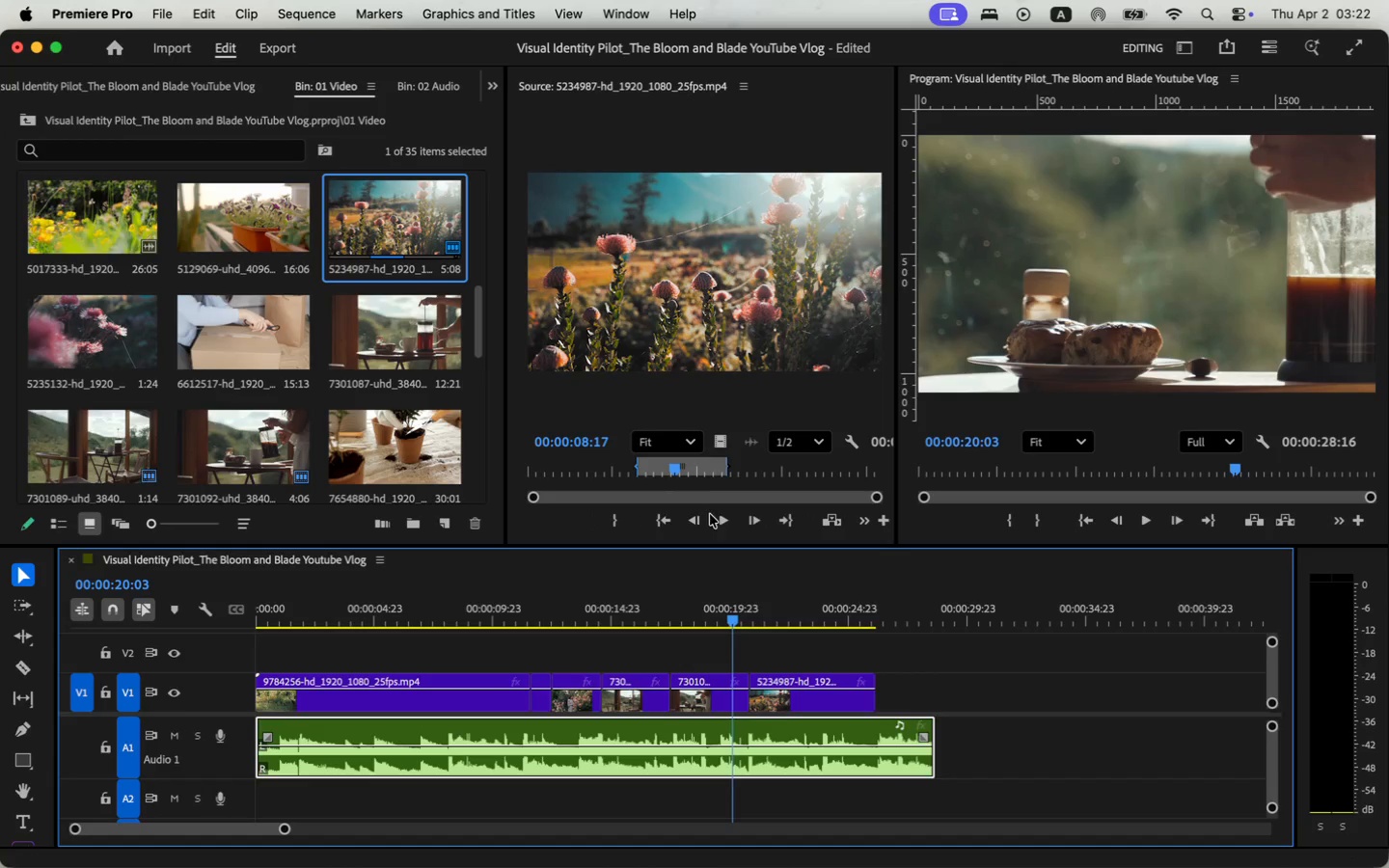 
left_click([712, 519])
 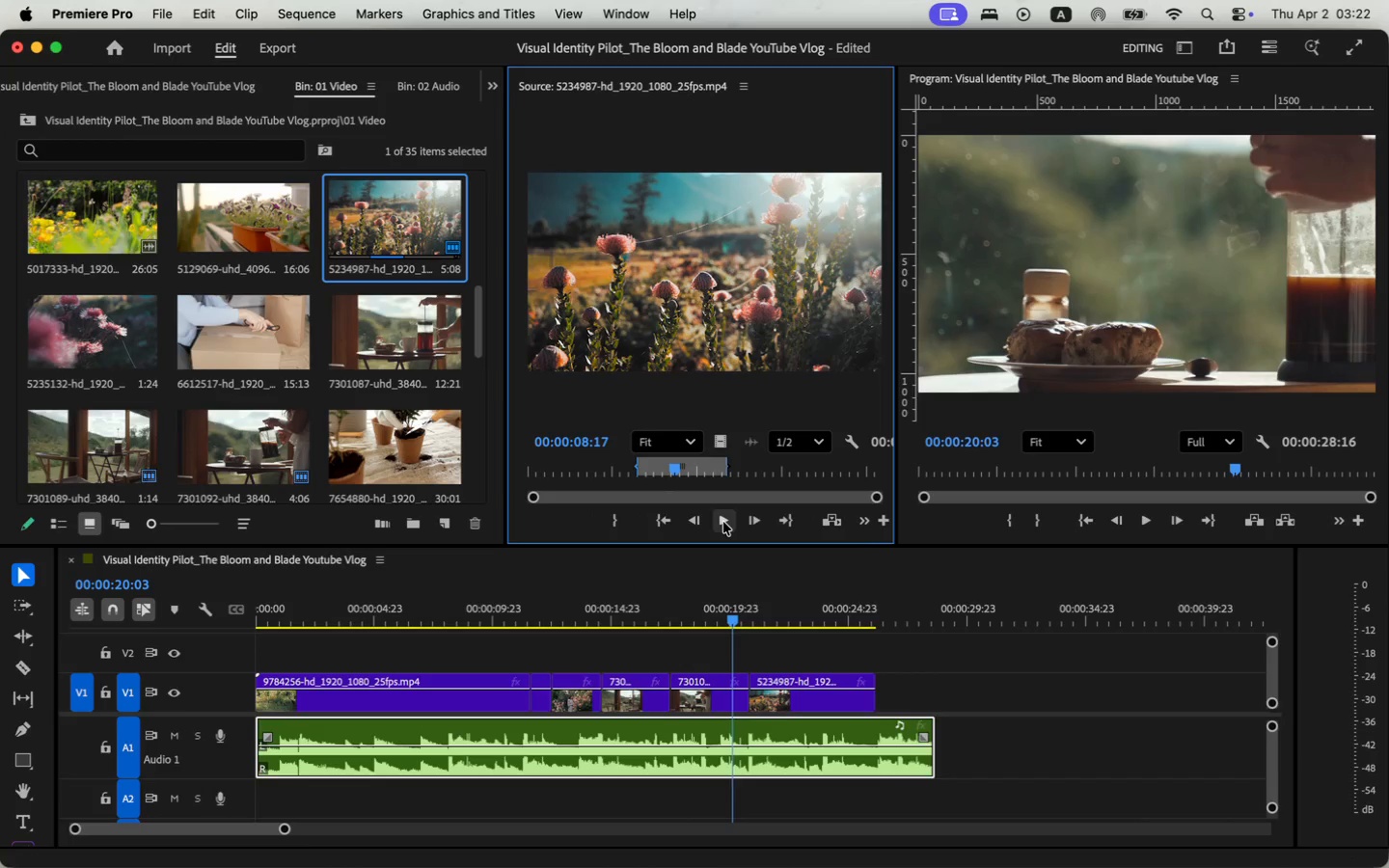 
left_click([723, 522])
 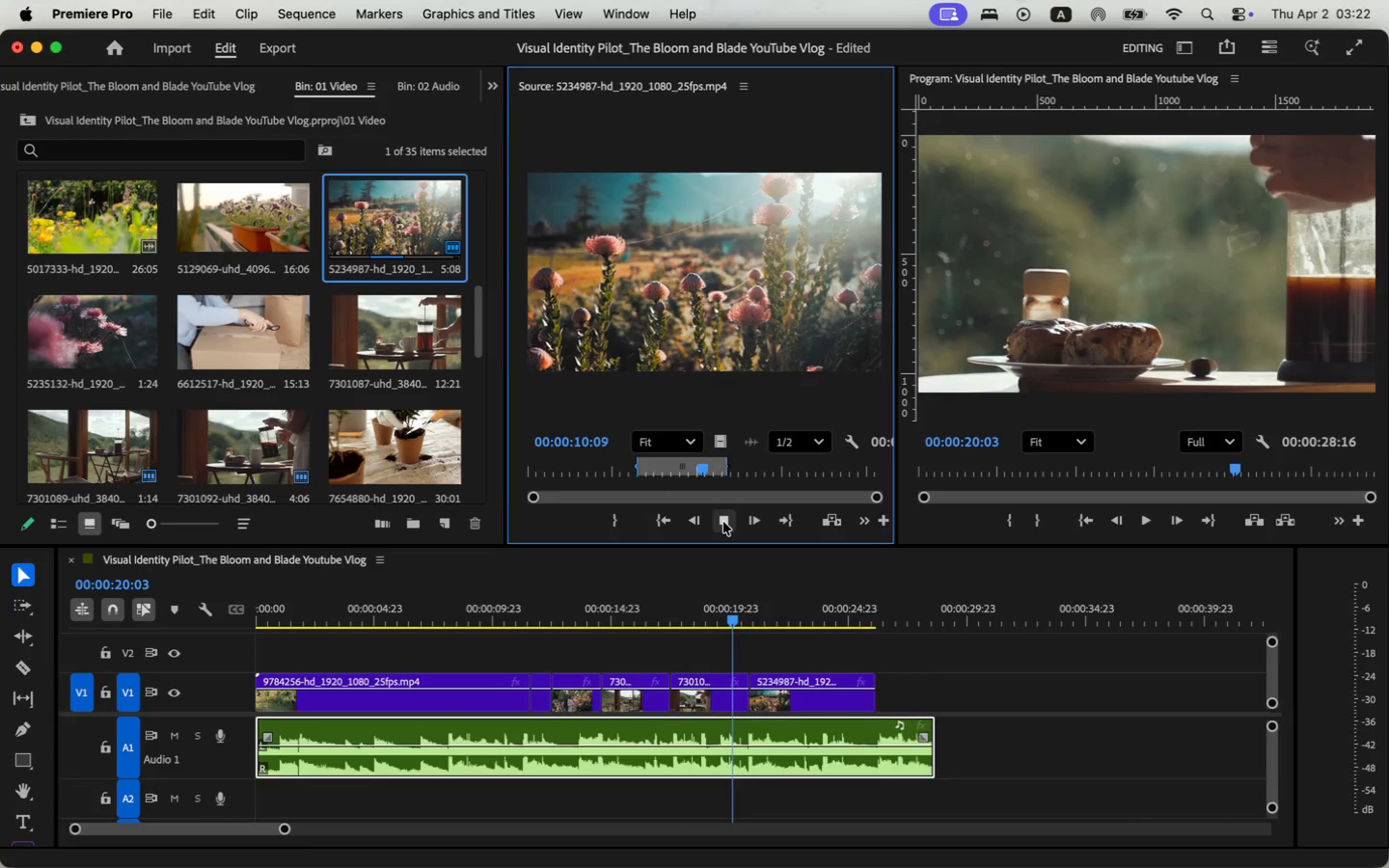 
left_click([723, 522])
 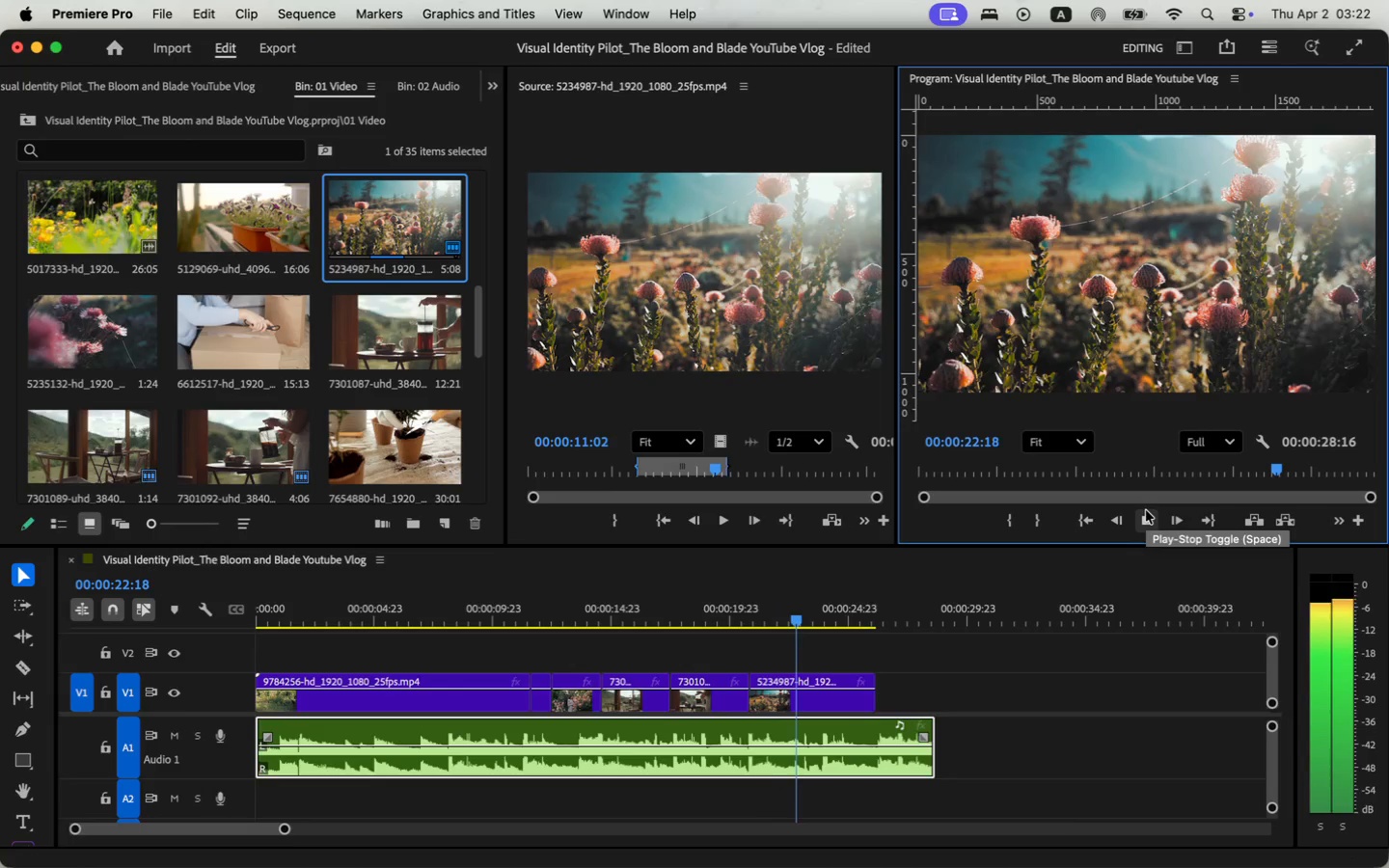 
wait(6.71)
 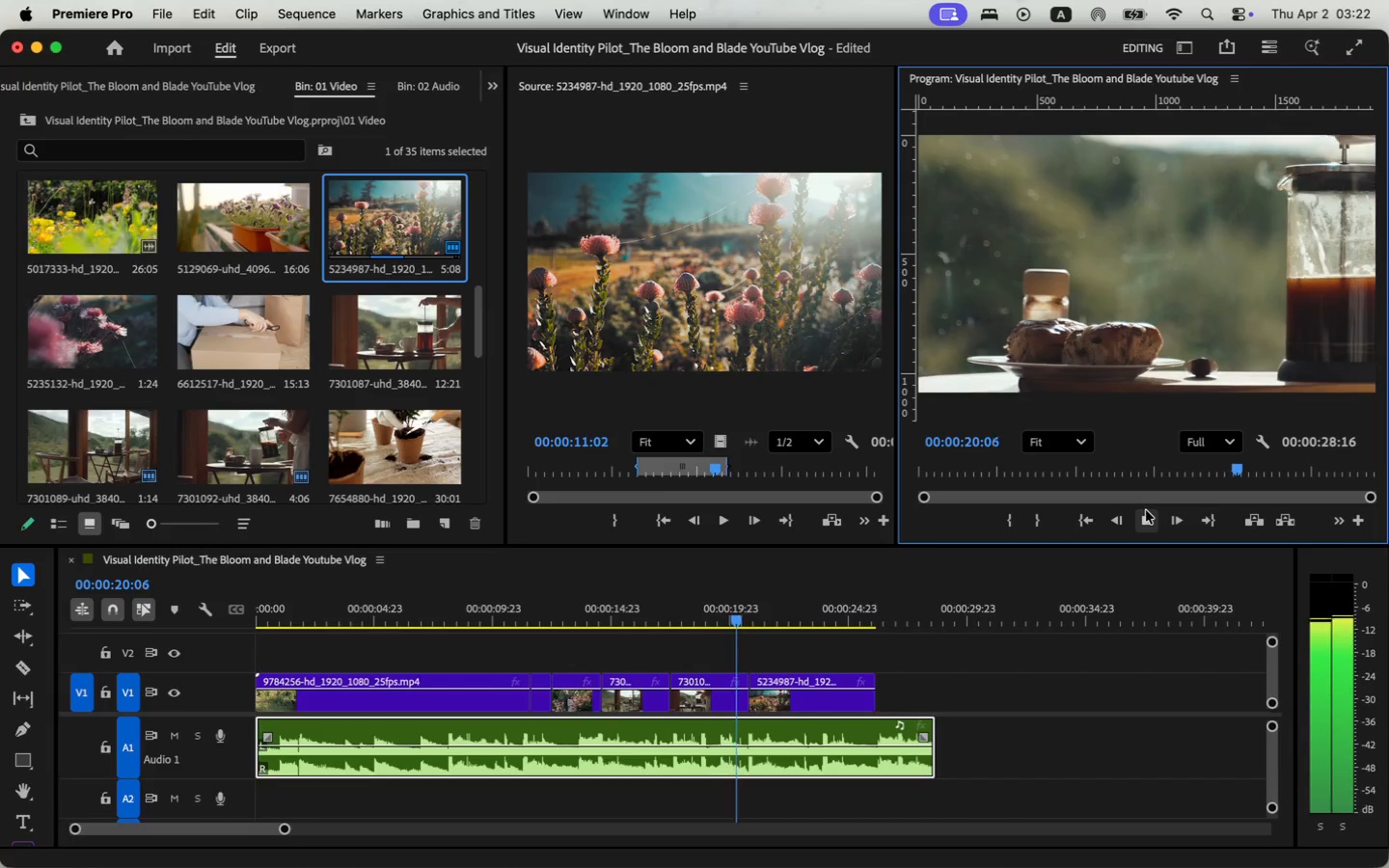 
left_click_drag(start_coordinate=[874, 702], to_coordinate=[820, 702])
 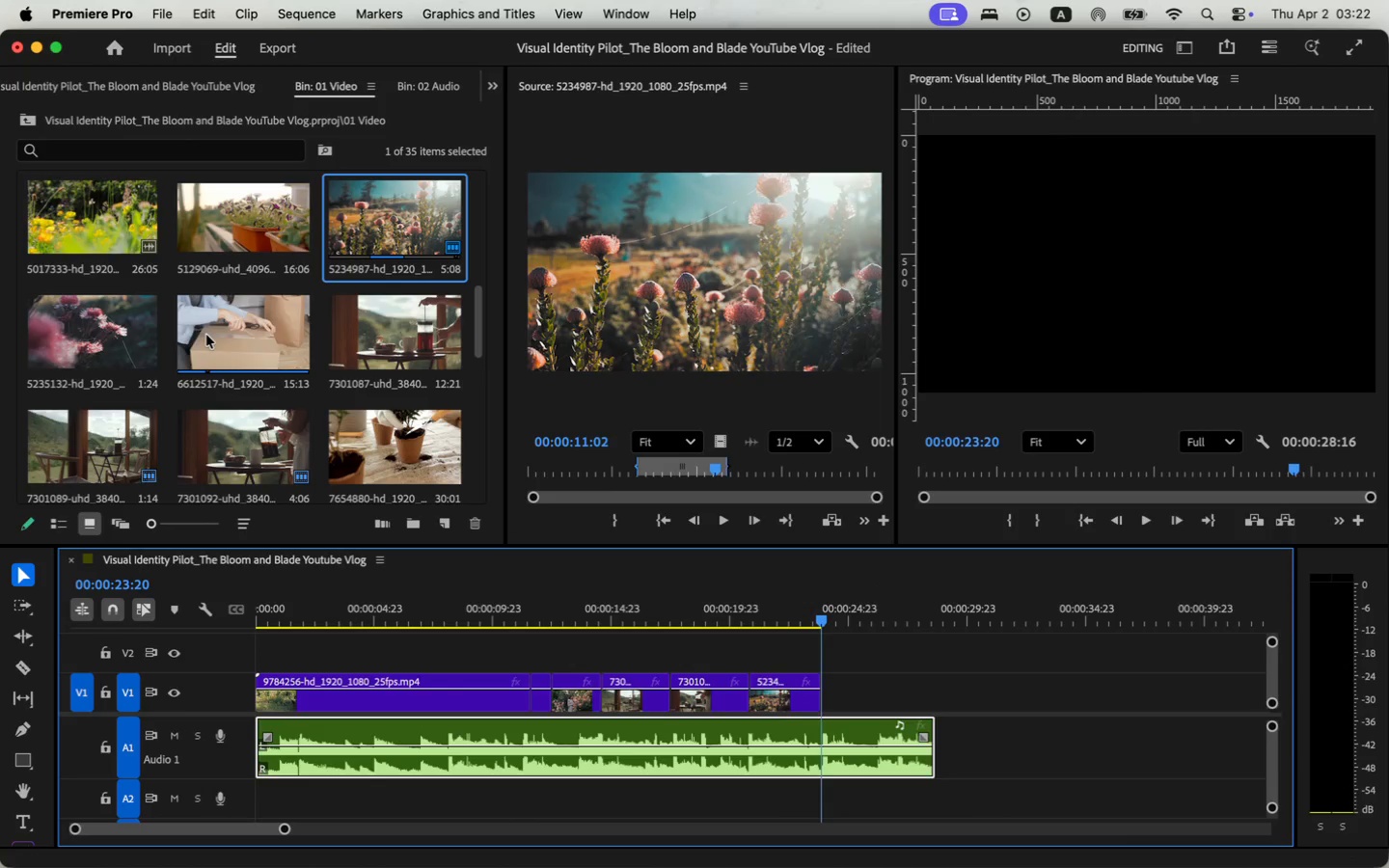 
double_click([224, 229])
 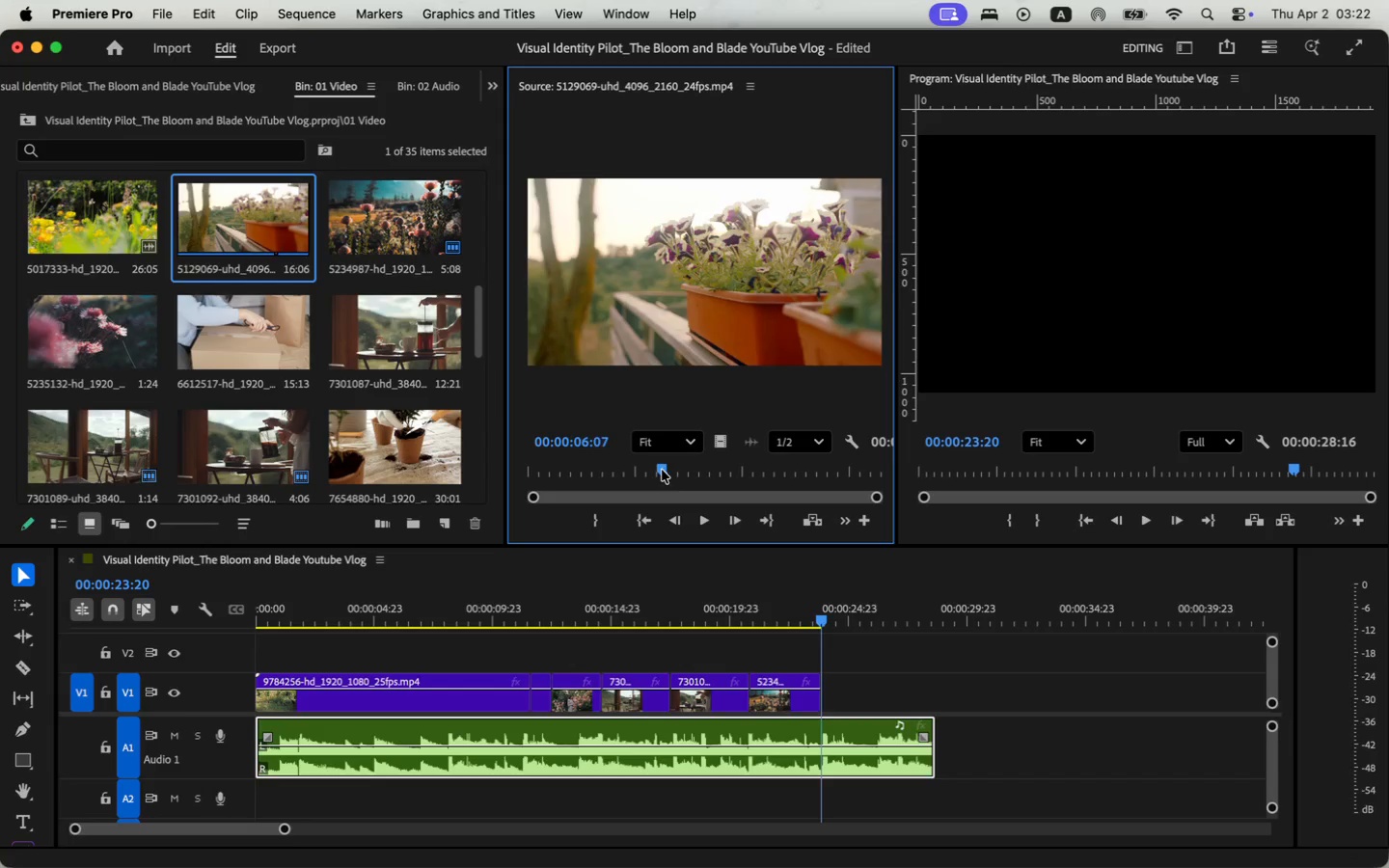 
left_click_drag(start_coordinate=[648, 473], to_coordinate=[852, 463])
 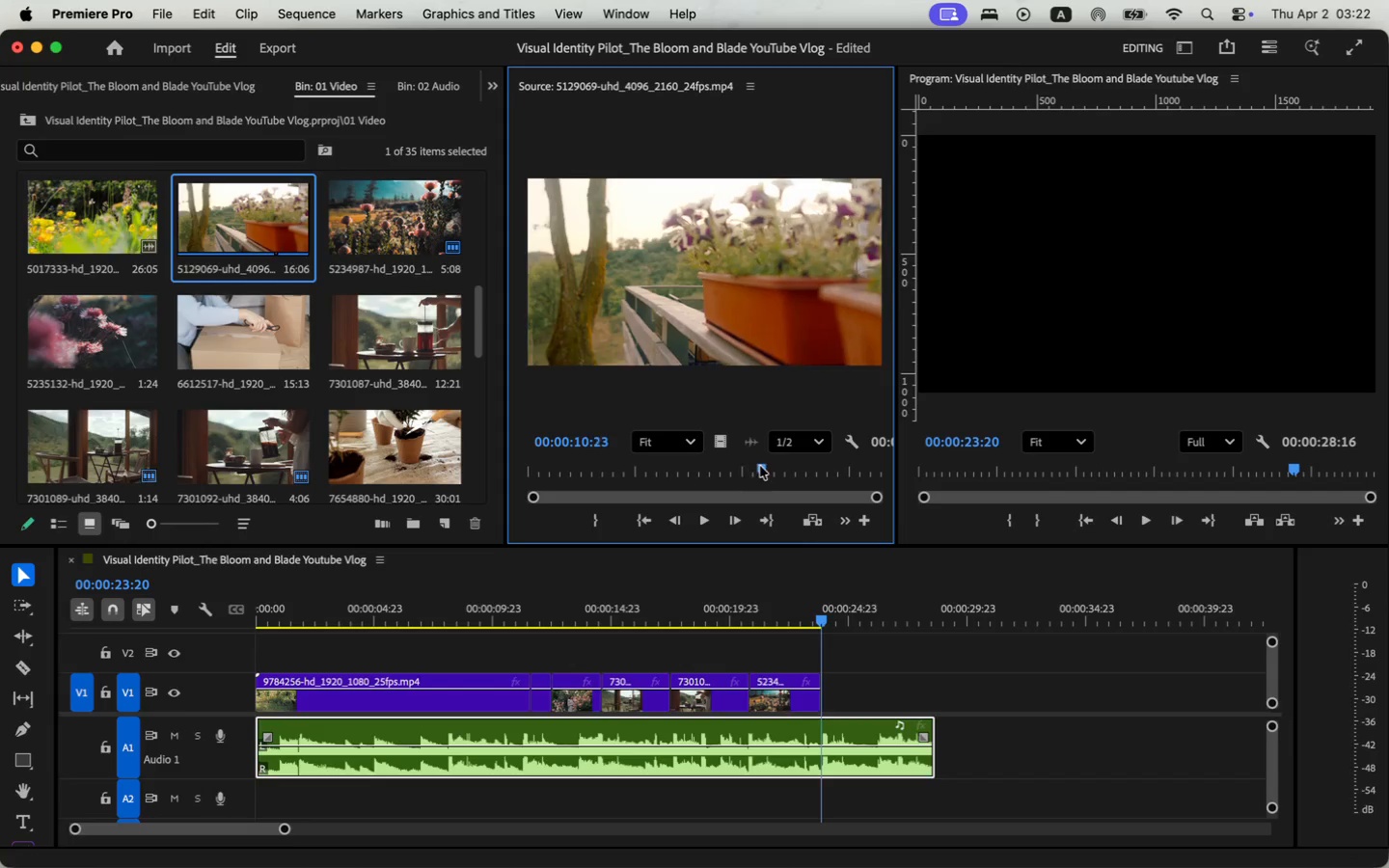 
scroll: coordinate [312, 375], scroll_direction: down, amount: 18.0
 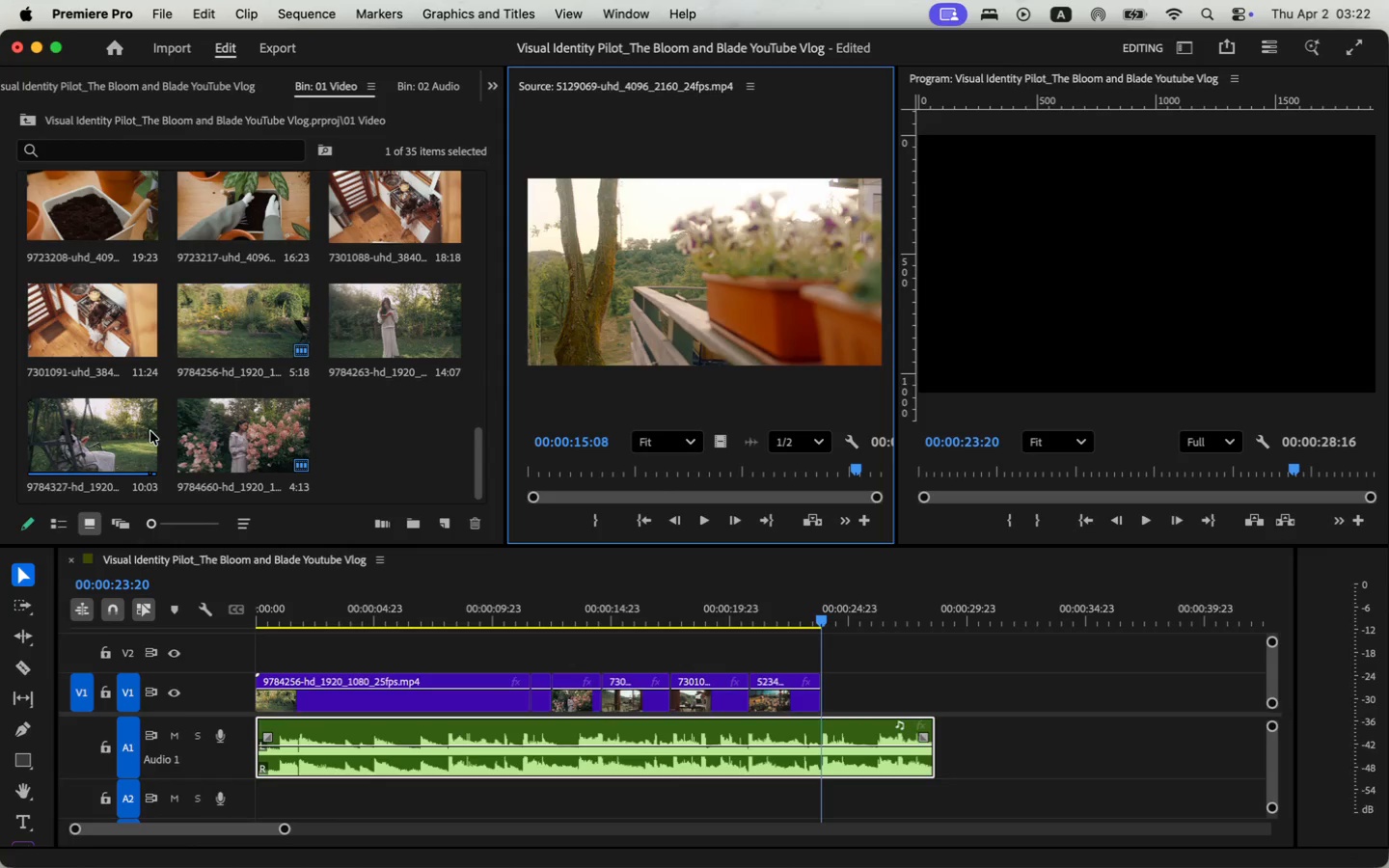 
wait(19.03)
 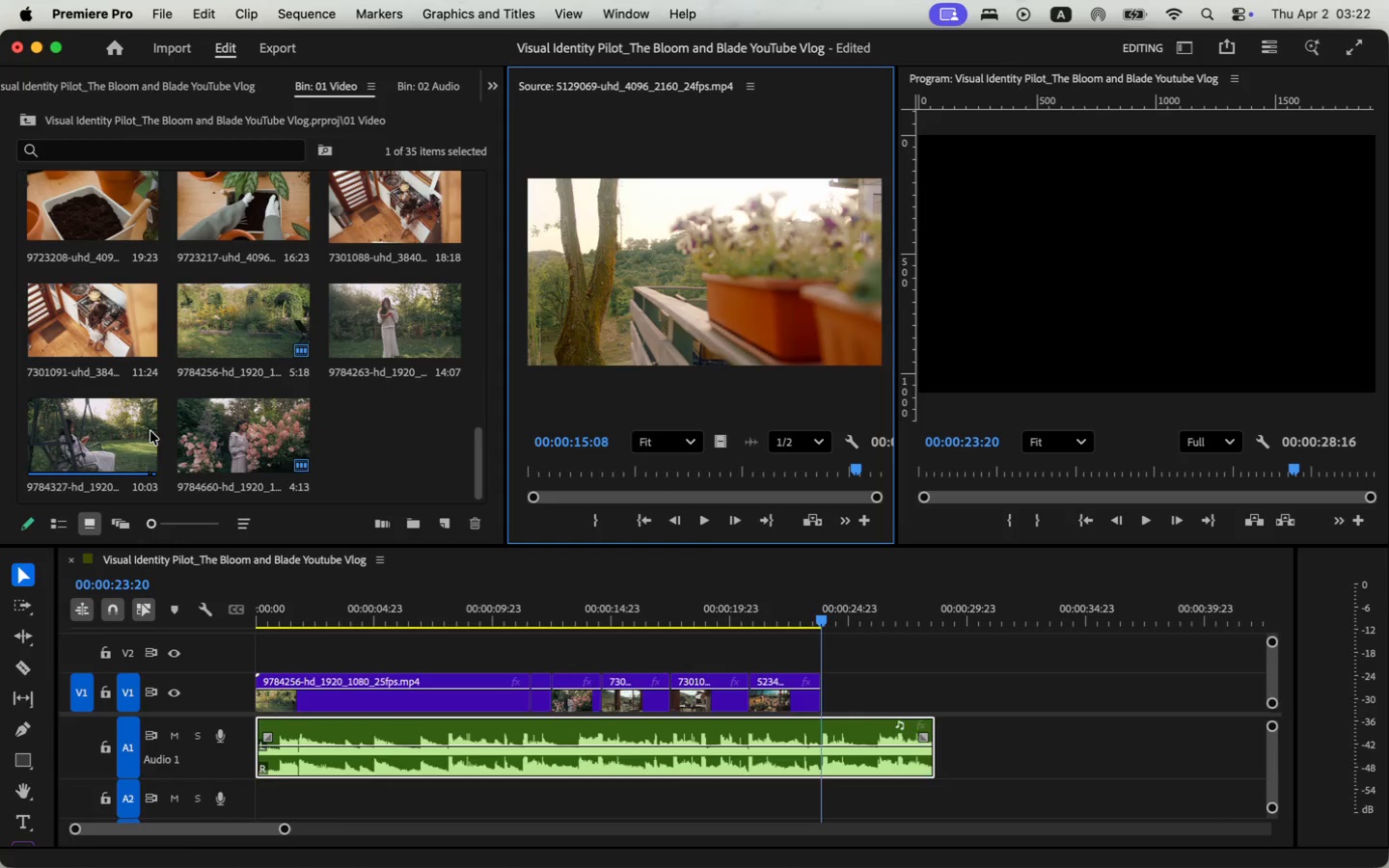 
double_click([126, 435])
 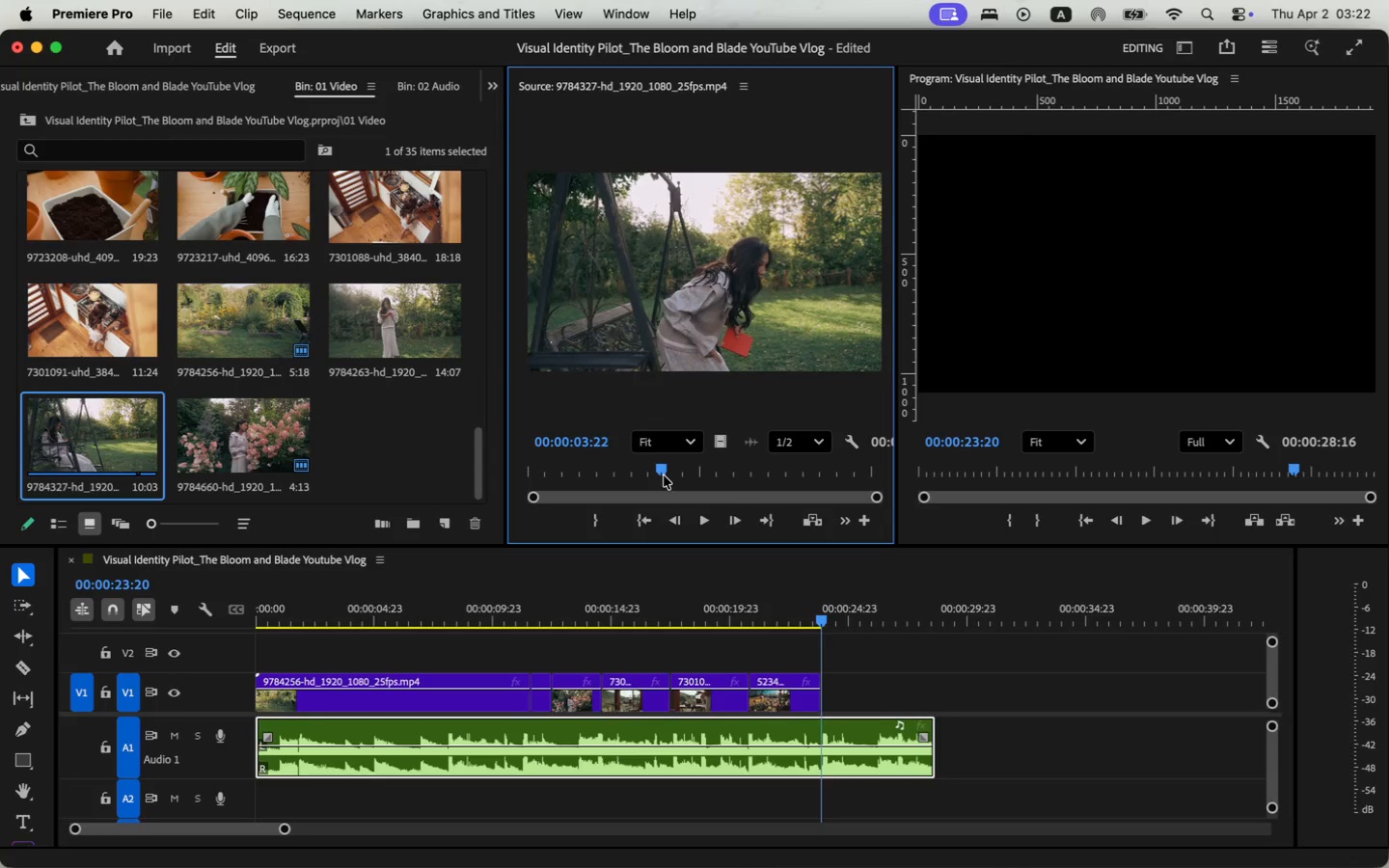 
left_click_drag(start_coordinate=[803, 466], to_coordinate=[664, 475])
 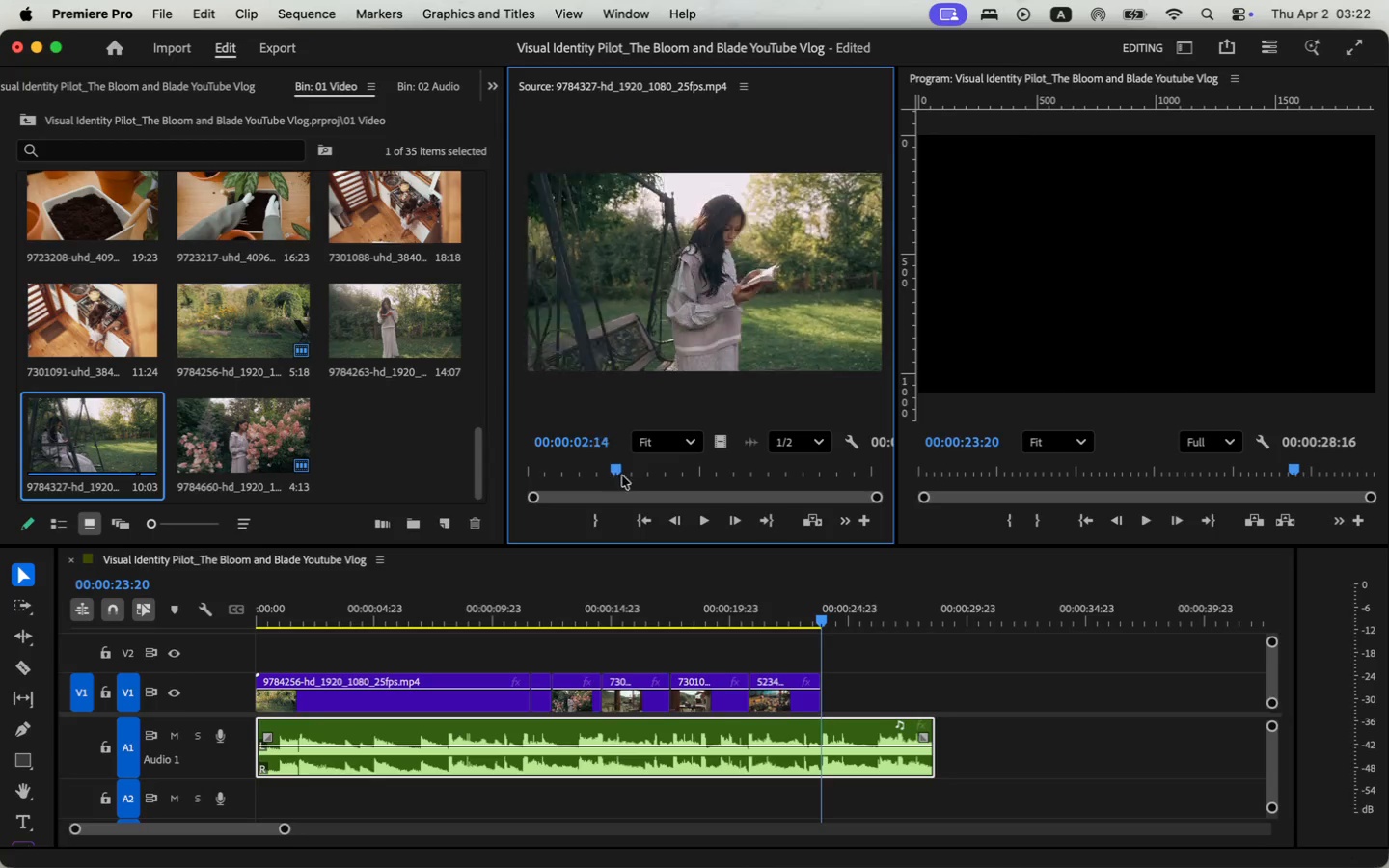 
key(I)
 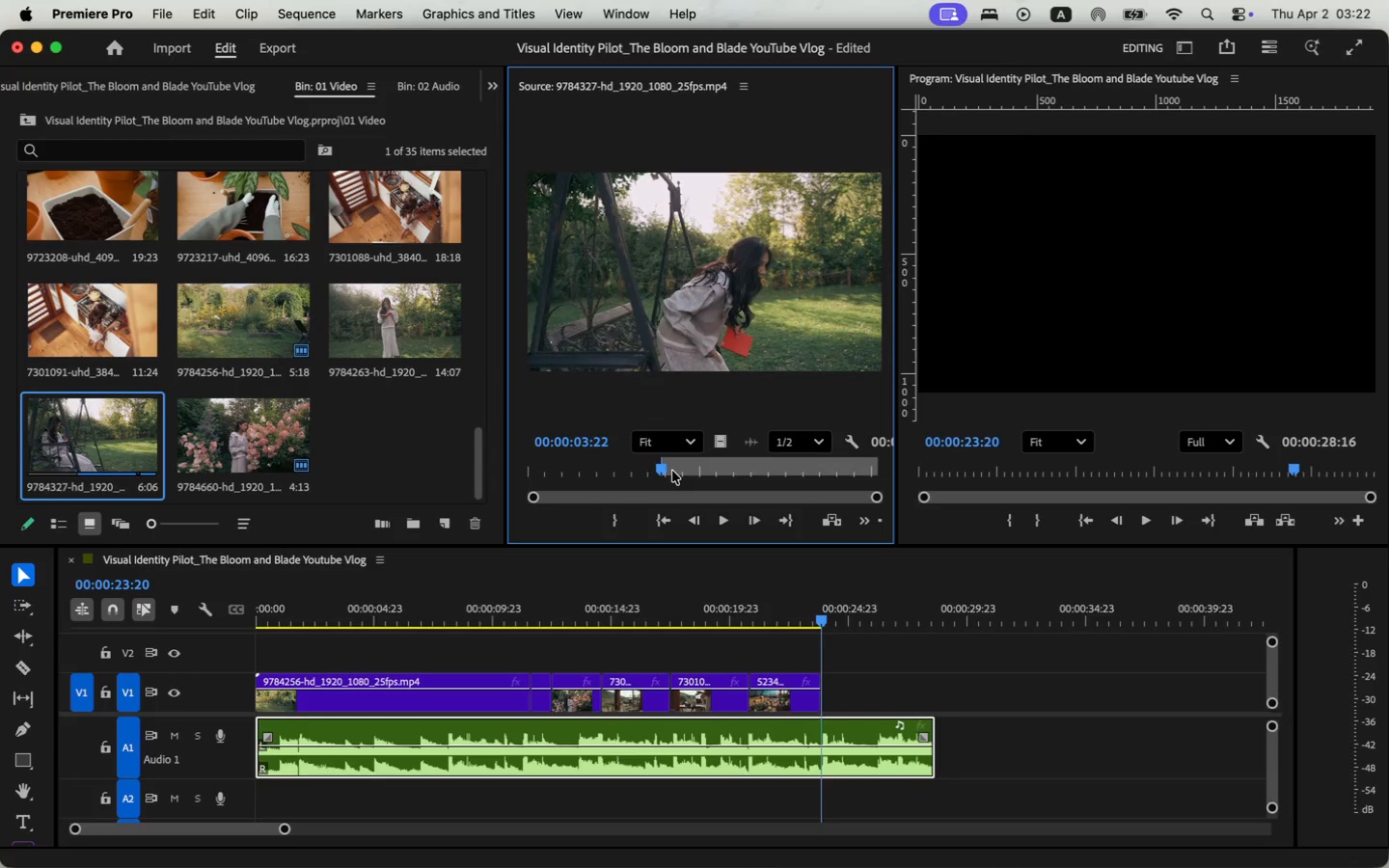 
key(Space)
 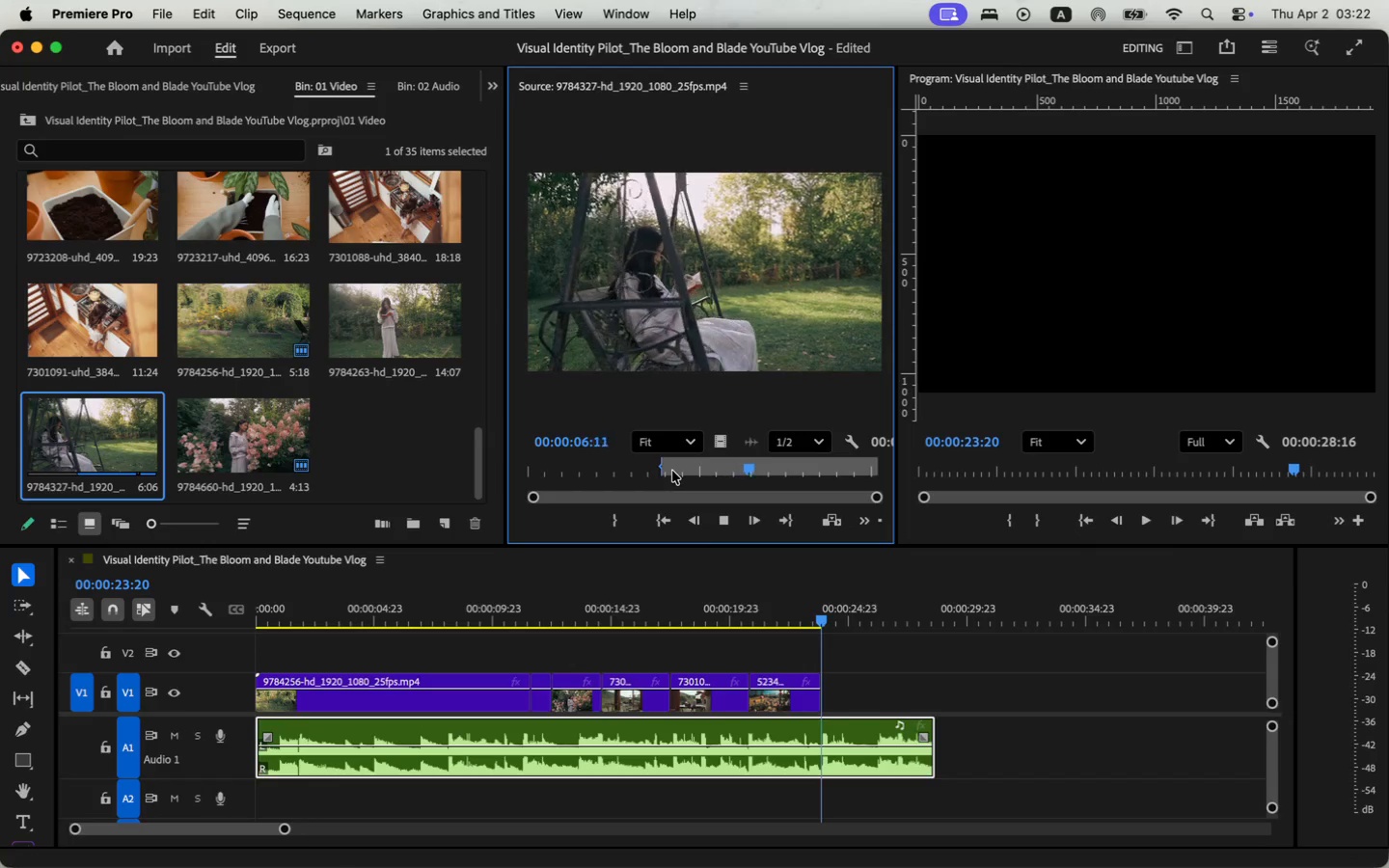 
key(Space)
 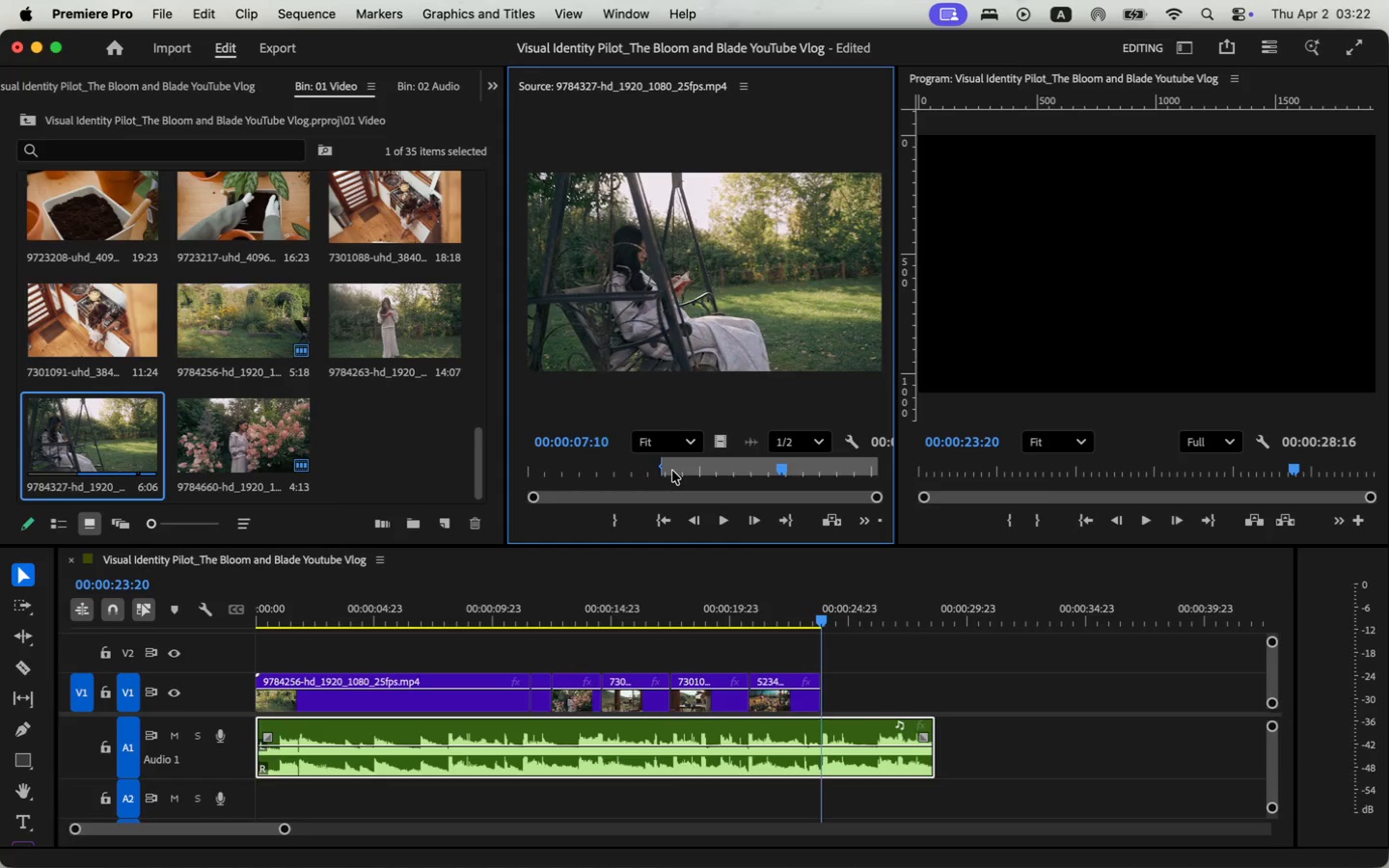 
key(O)
 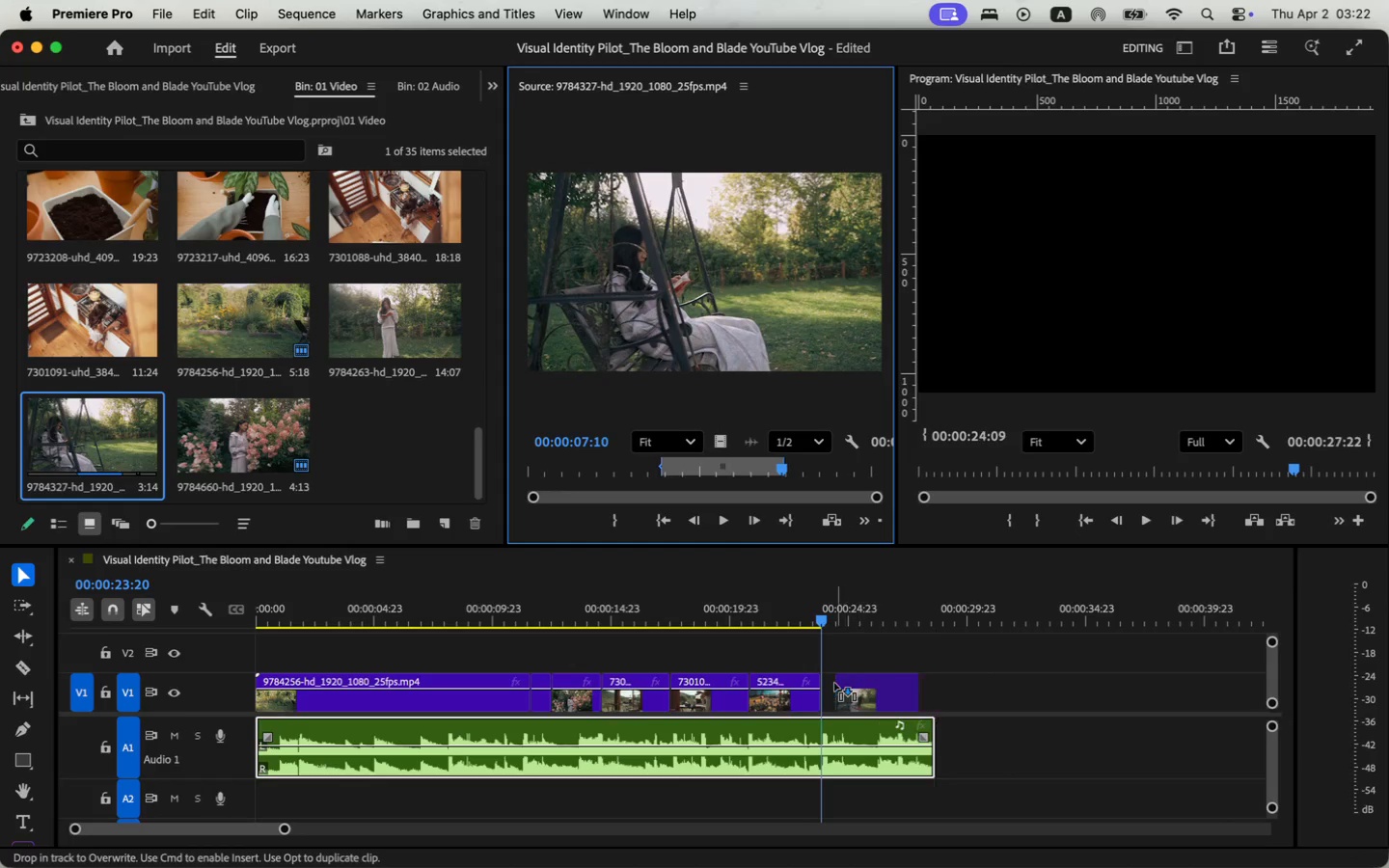 
left_click_drag(start_coordinate=[718, 440], to_coordinate=[825, 688])
 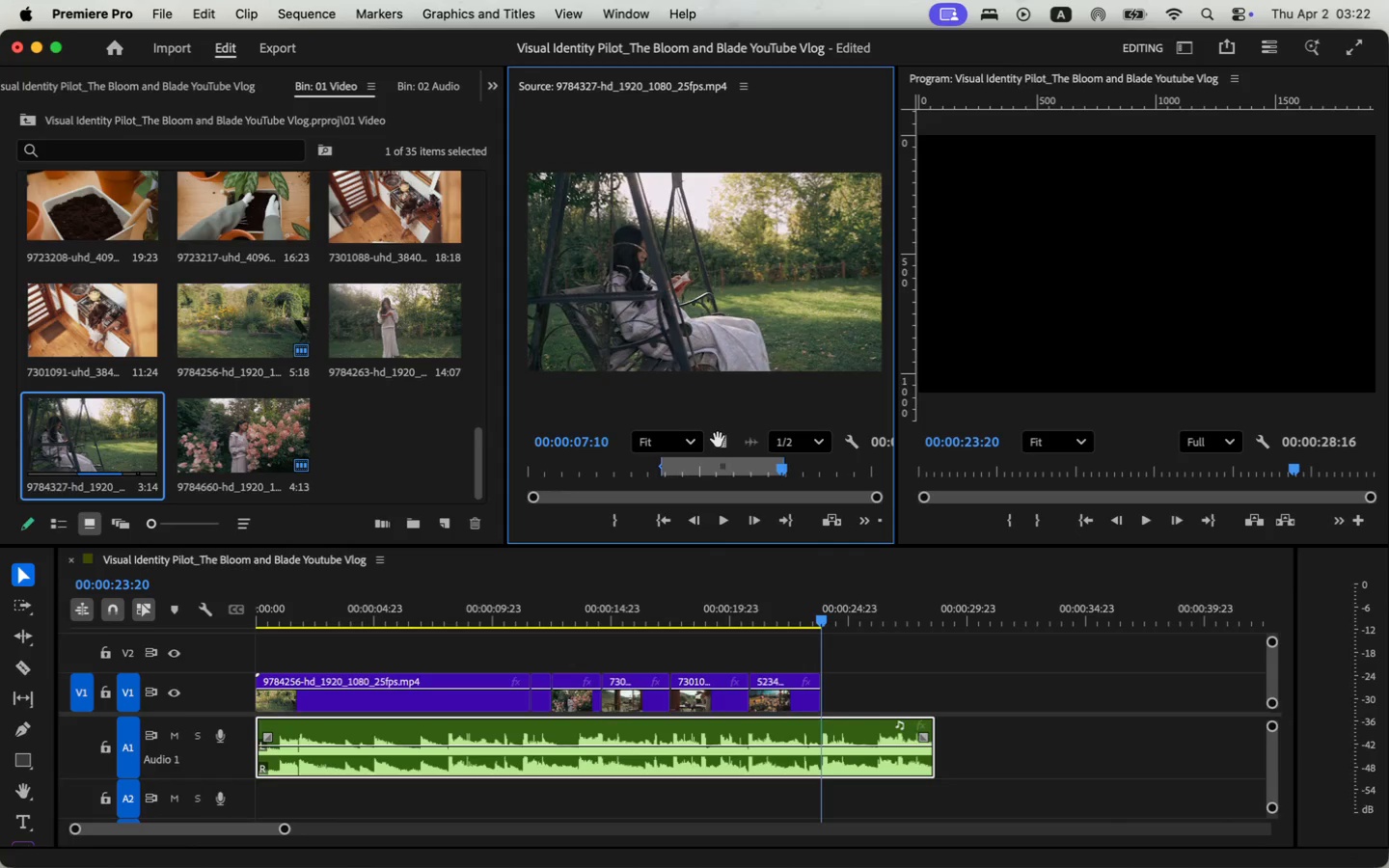 
left_click([780, 619])
 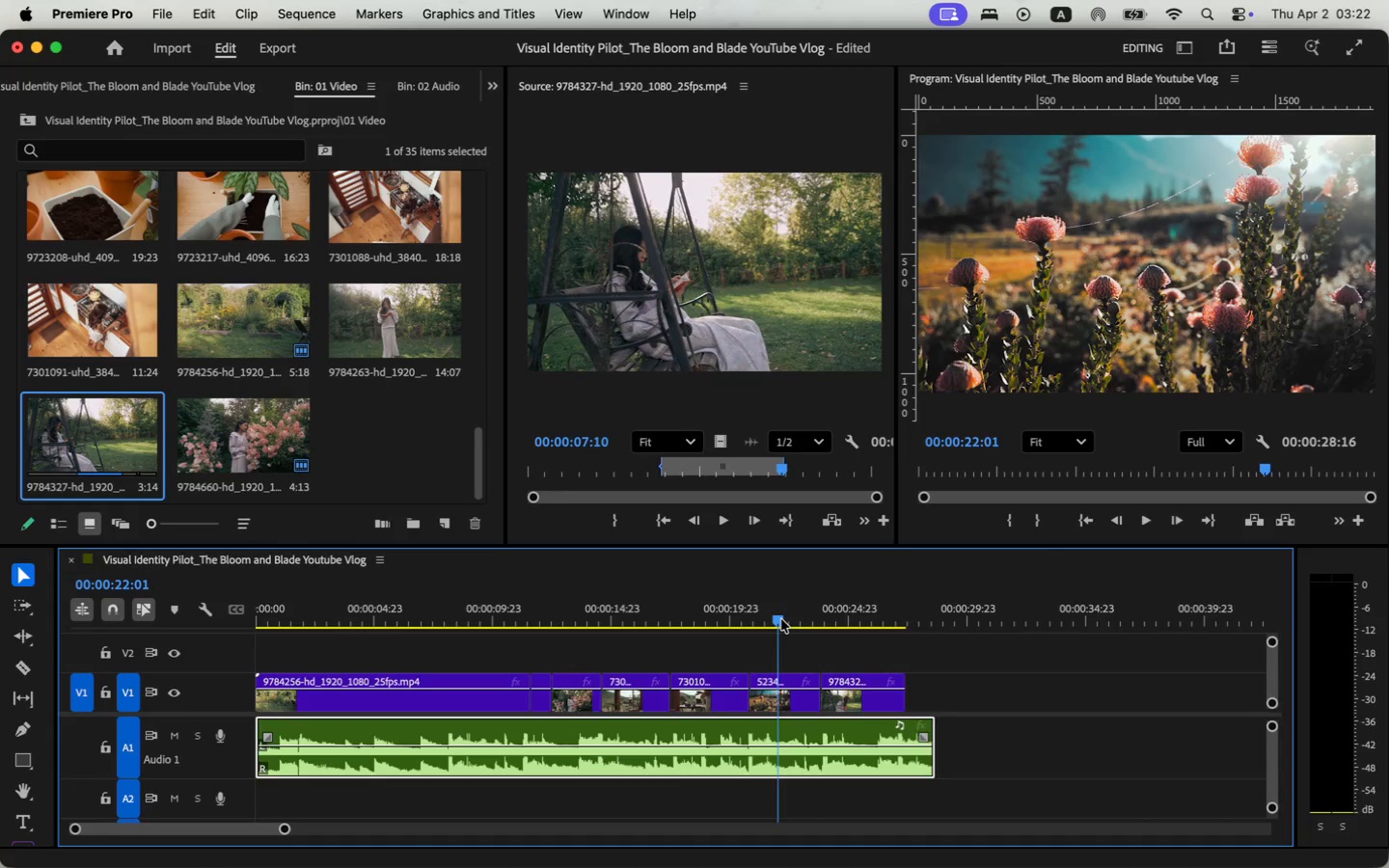 
key(N)
 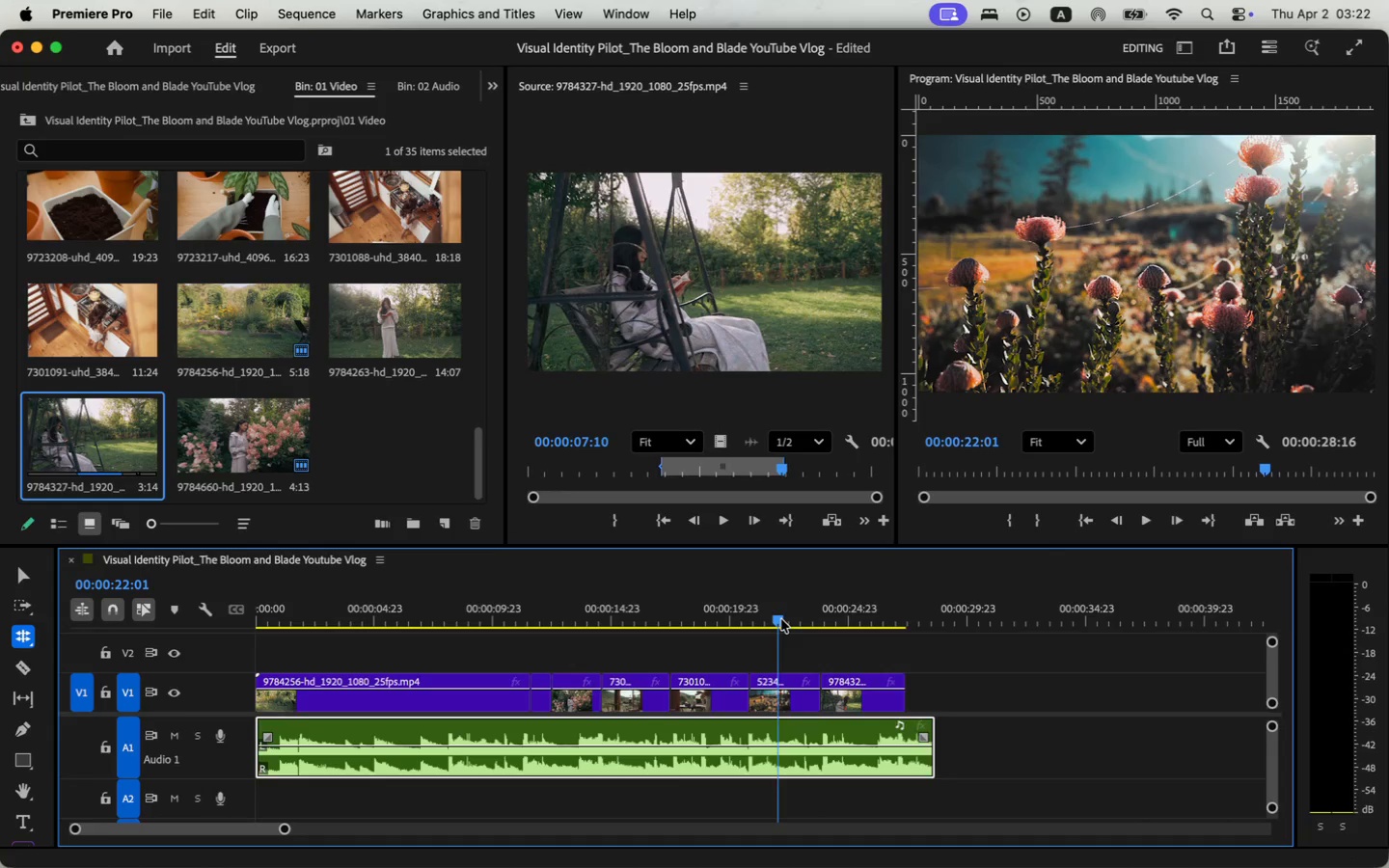 
key(Space)
 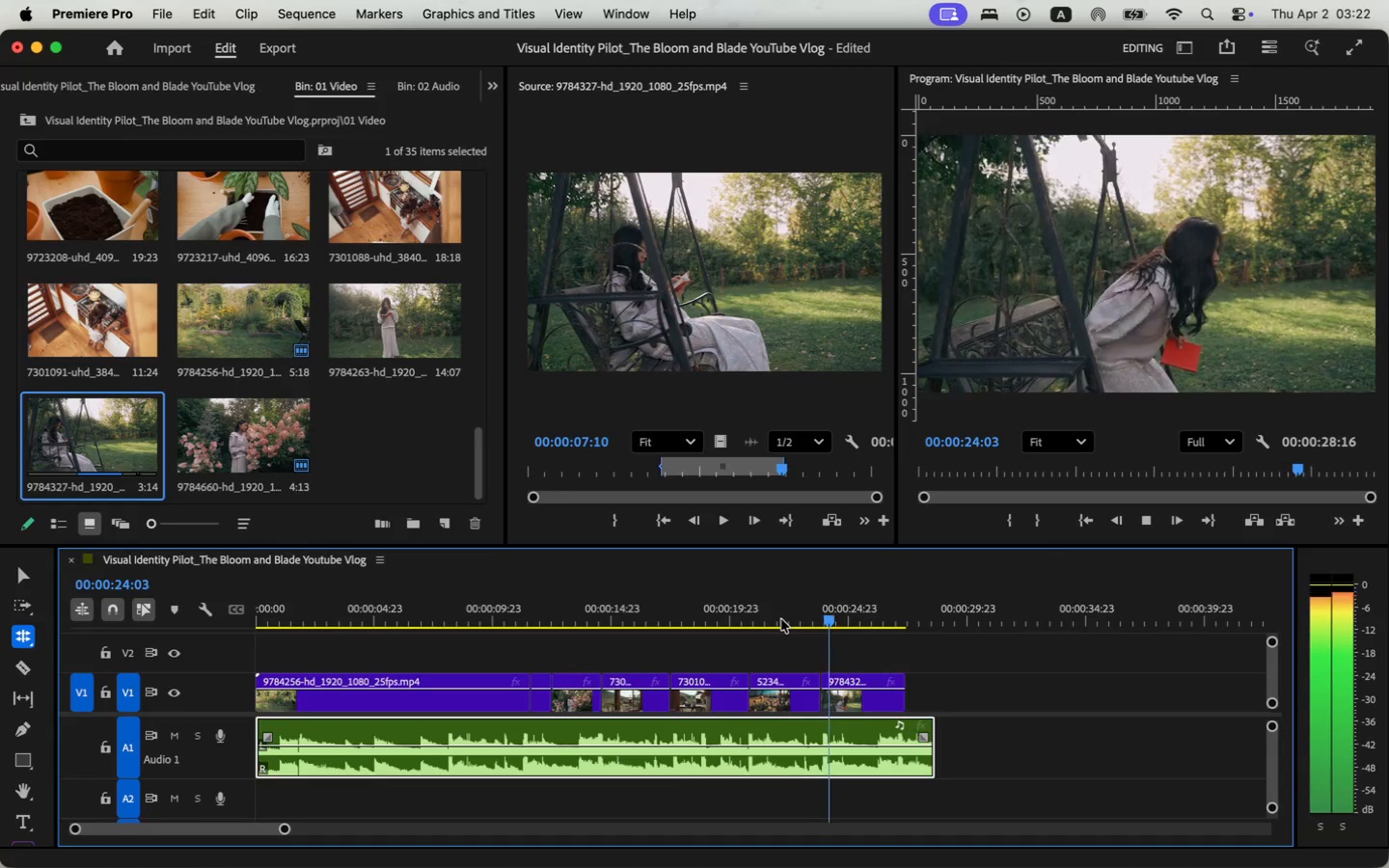 
key(Space)
 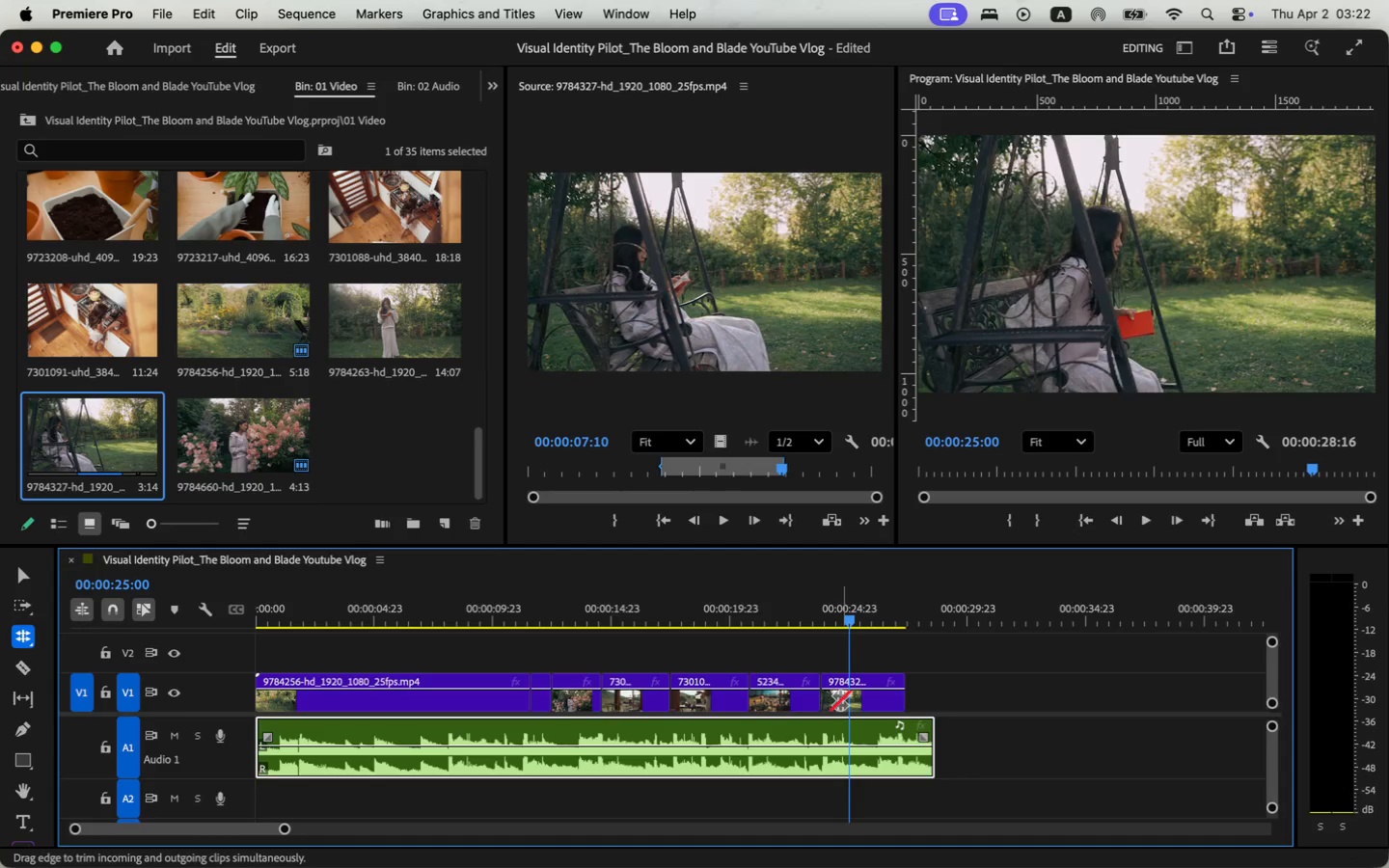 
left_click([880, 701])
 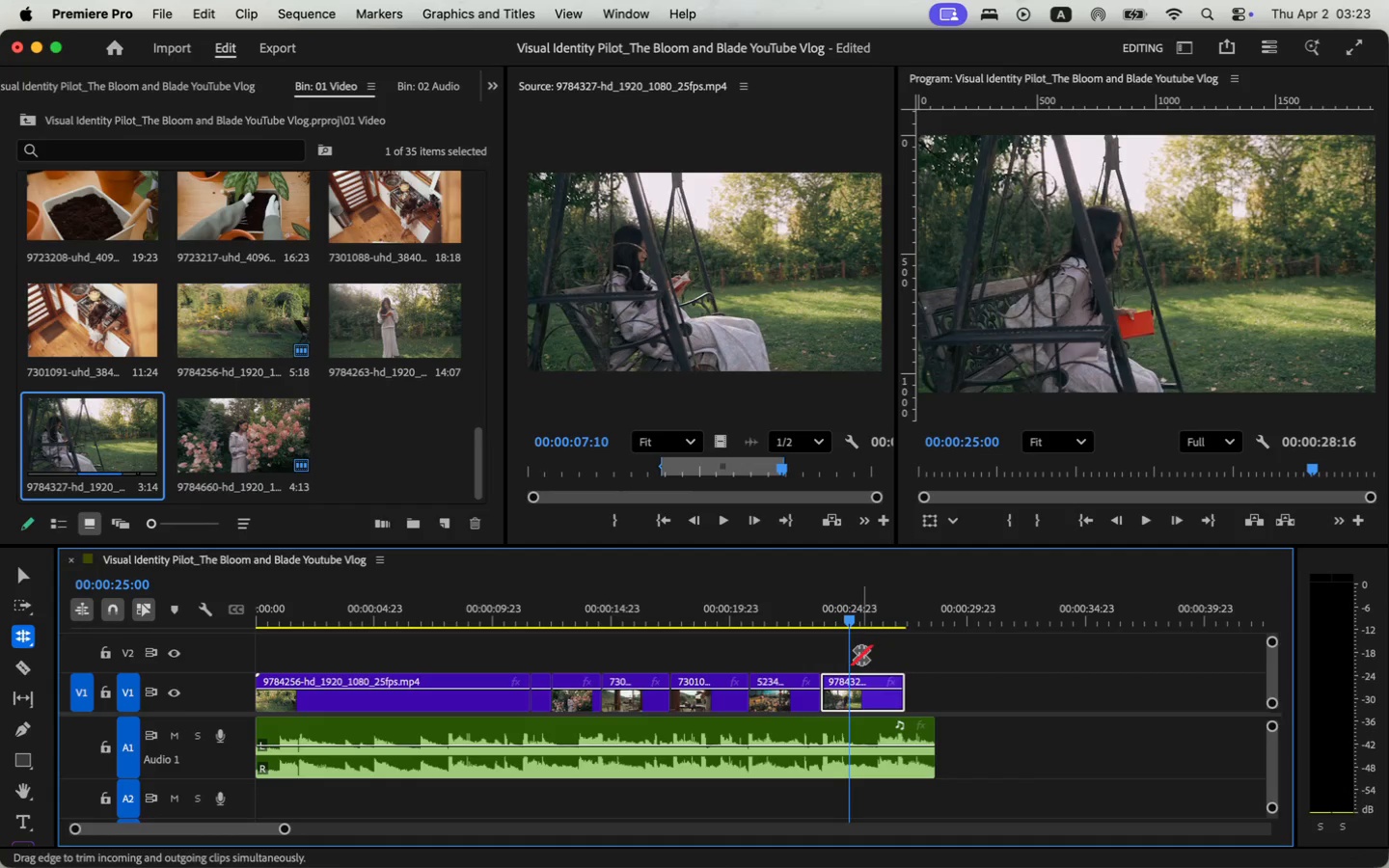 
key(Backspace)
 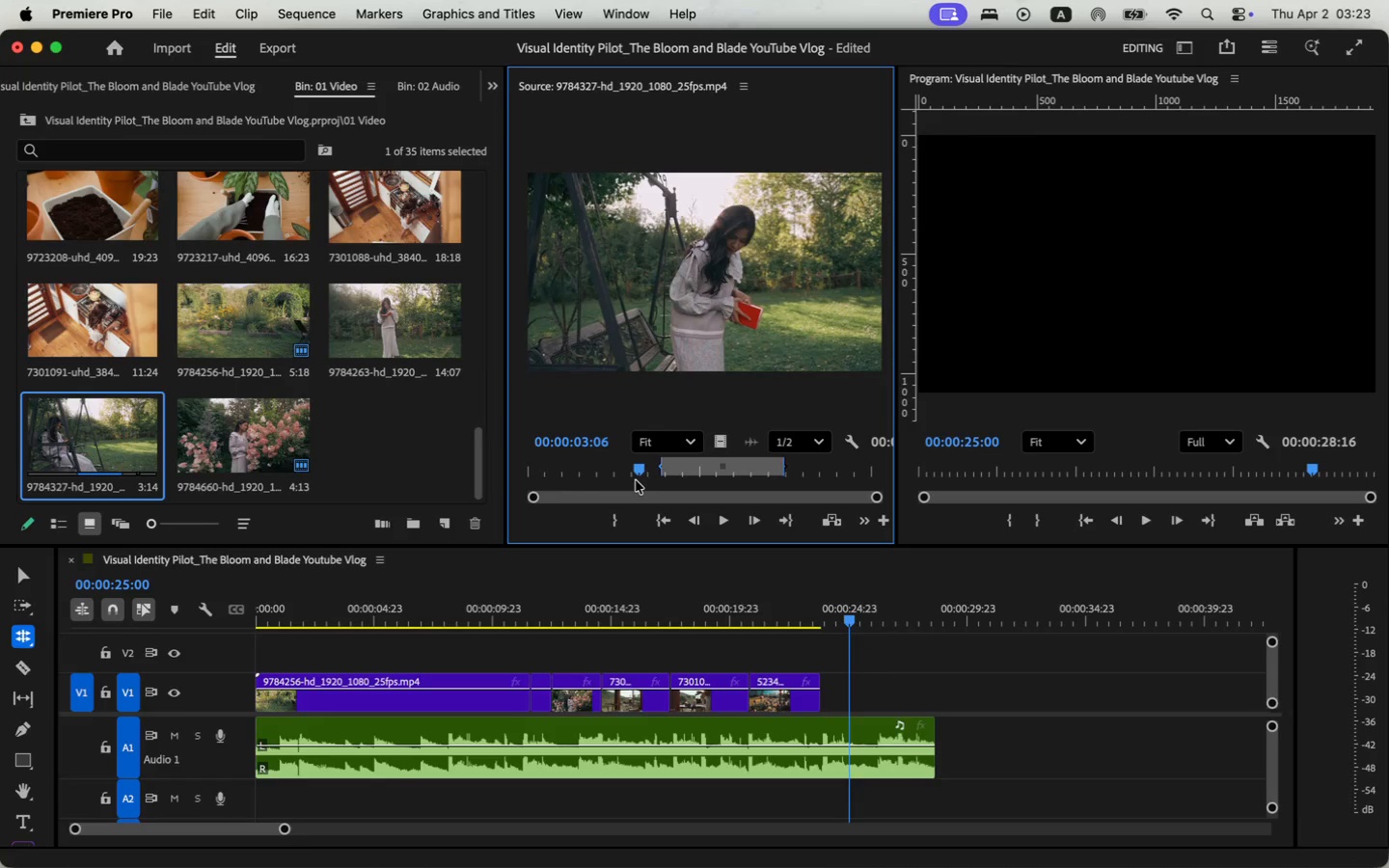 
left_click_drag(start_coordinate=[779, 467], to_coordinate=[625, 481])
 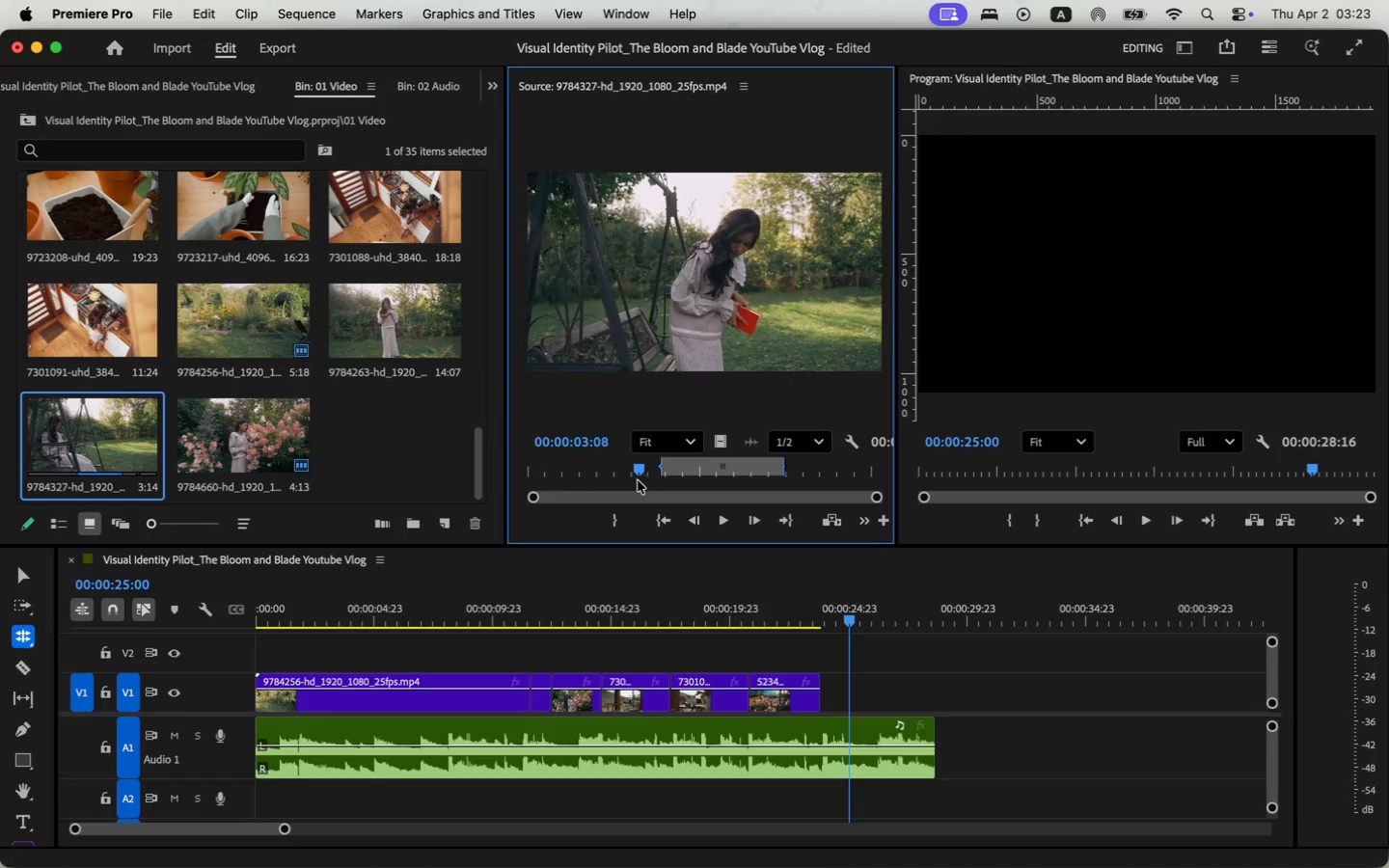 
key(I)
 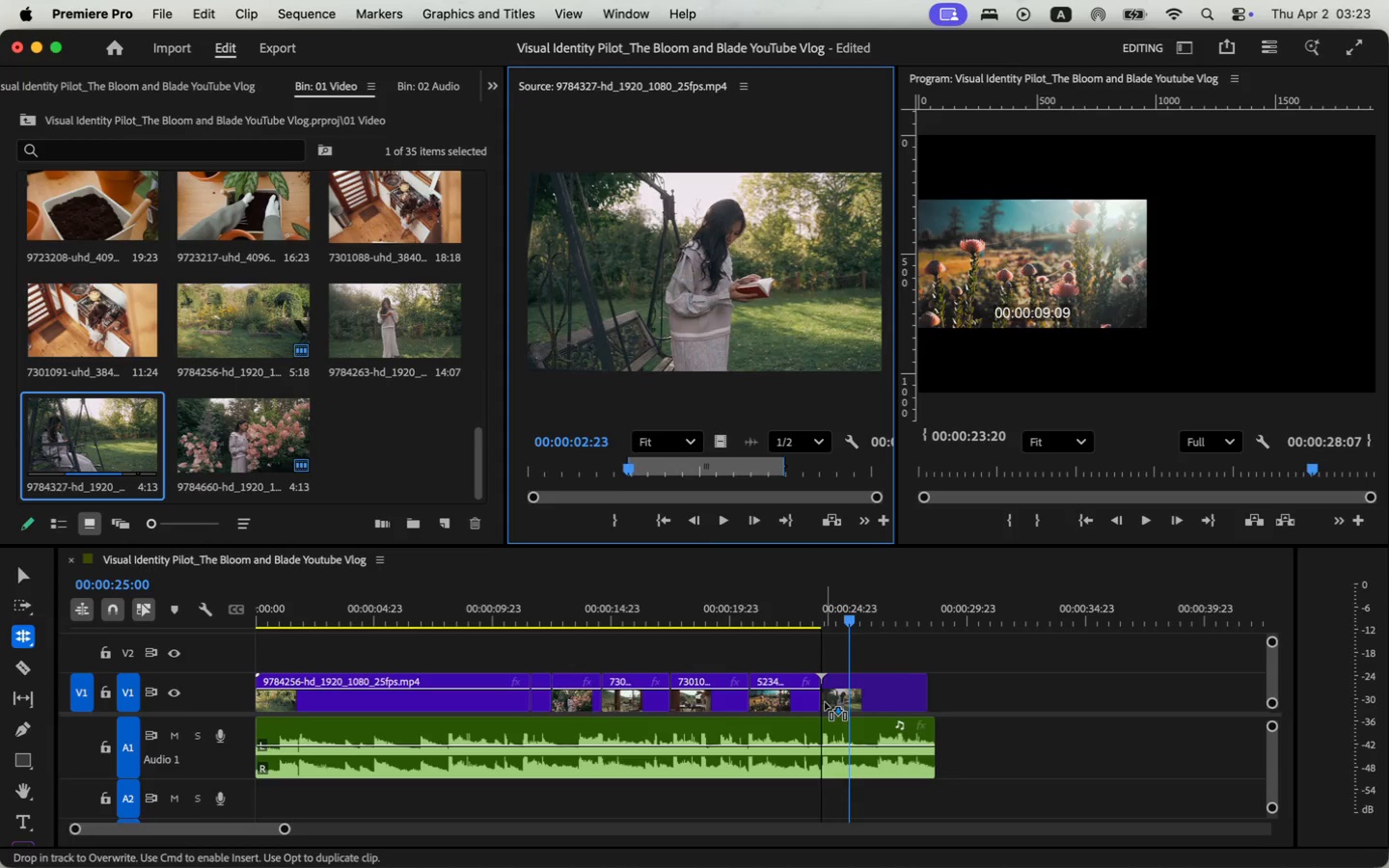 
left_click_drag(start_coordinate=[721, 441], to_coordinate=[821, 703])
 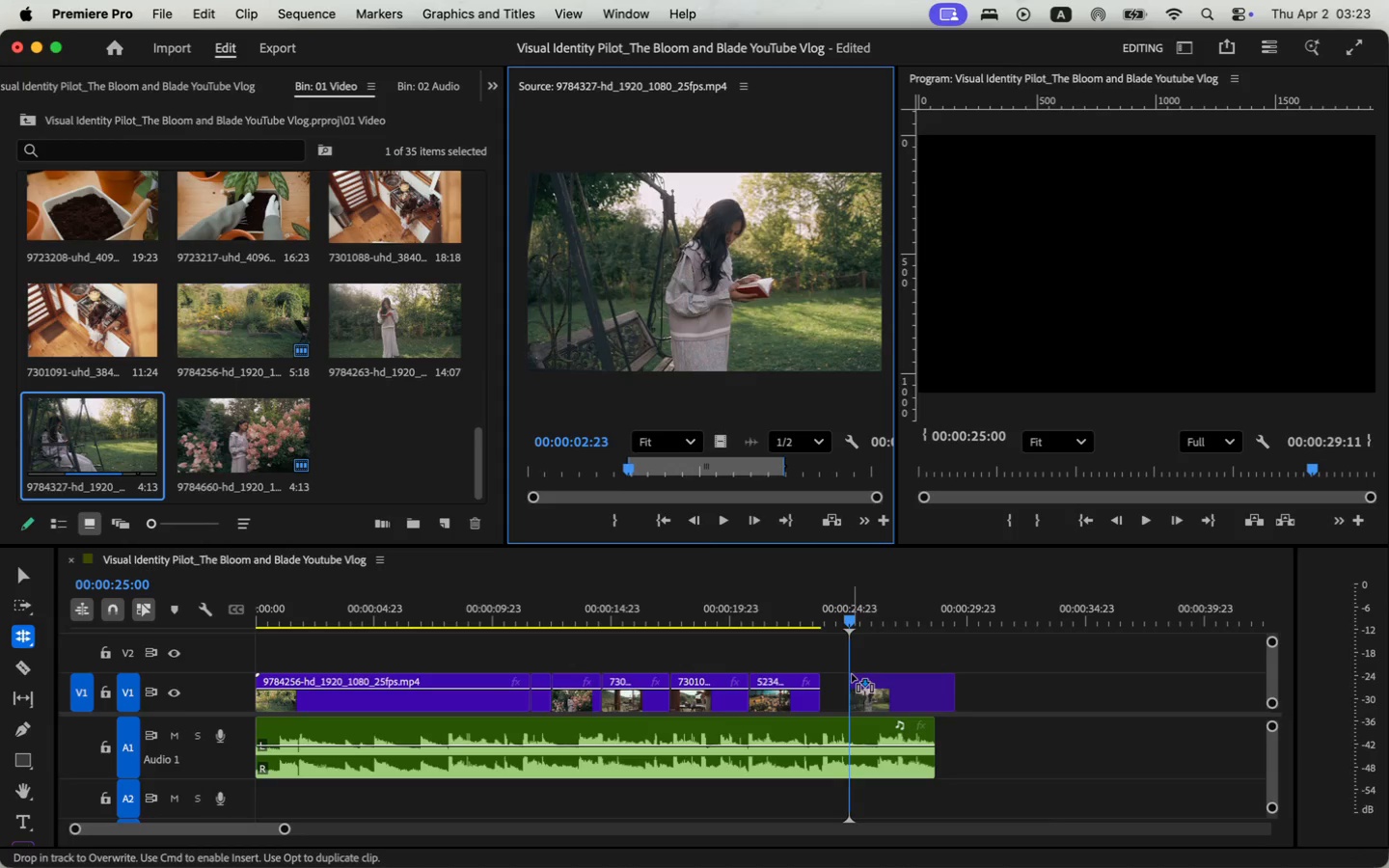 
key(Space)
 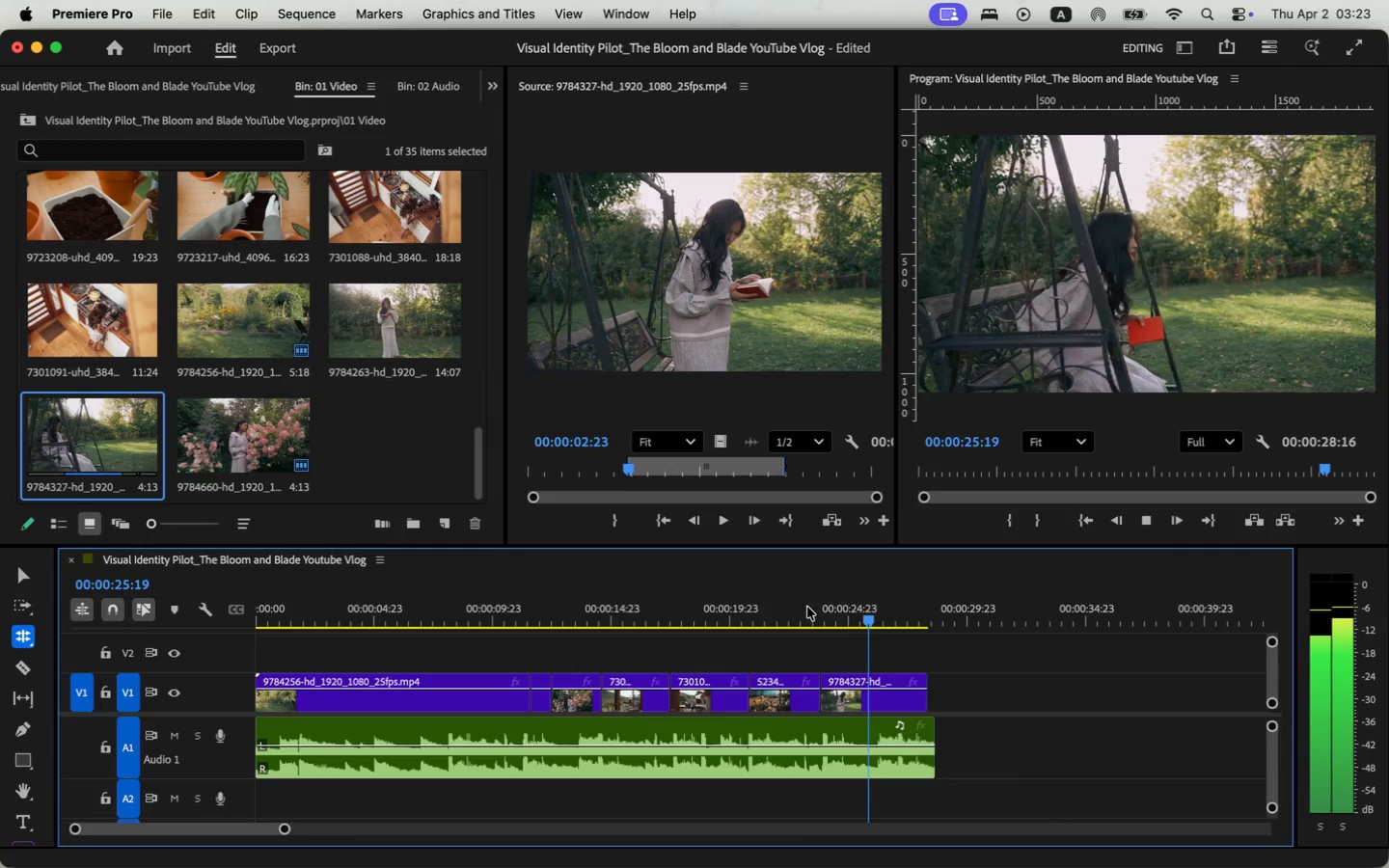 
key(Space)
 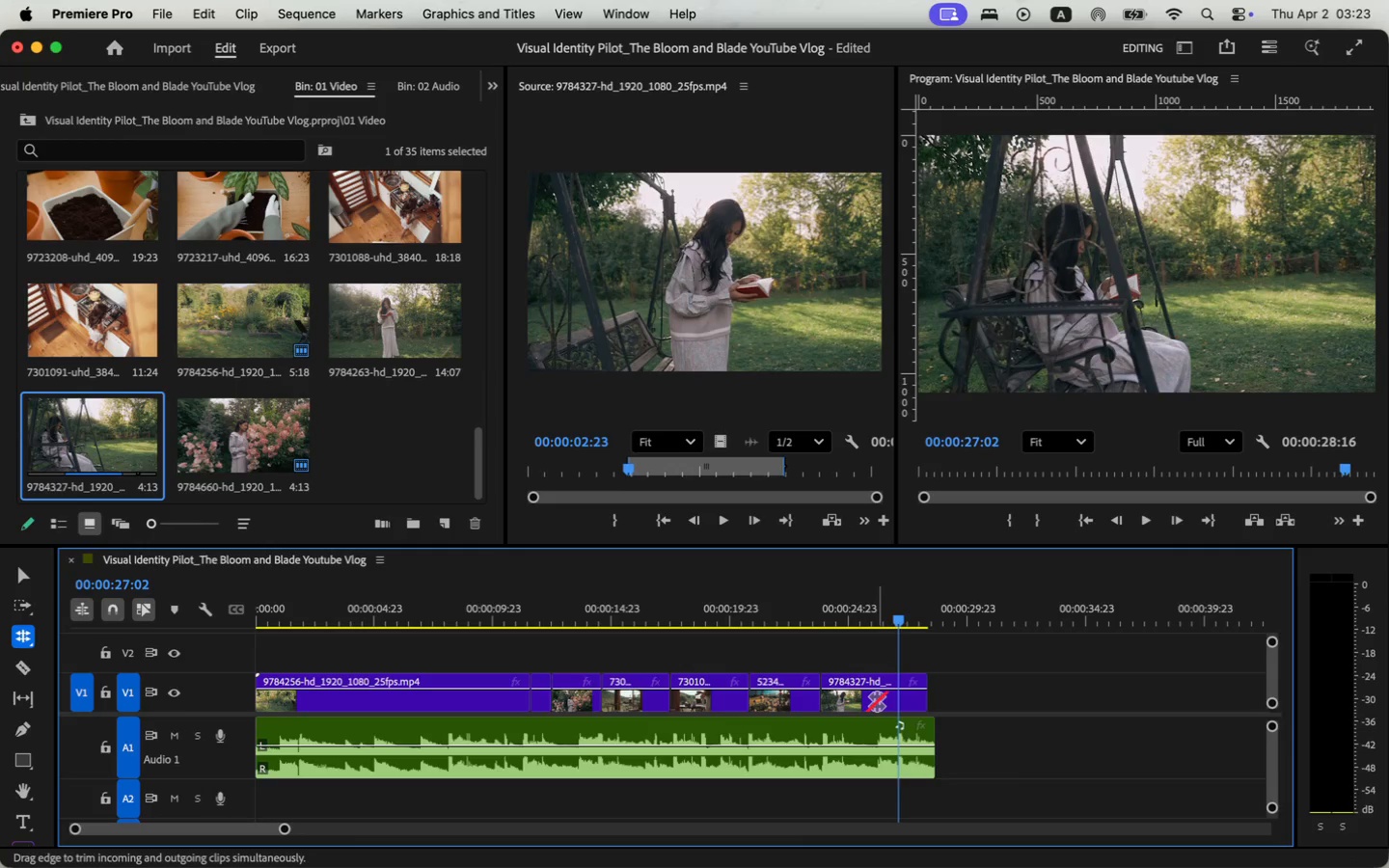 
key(V)
 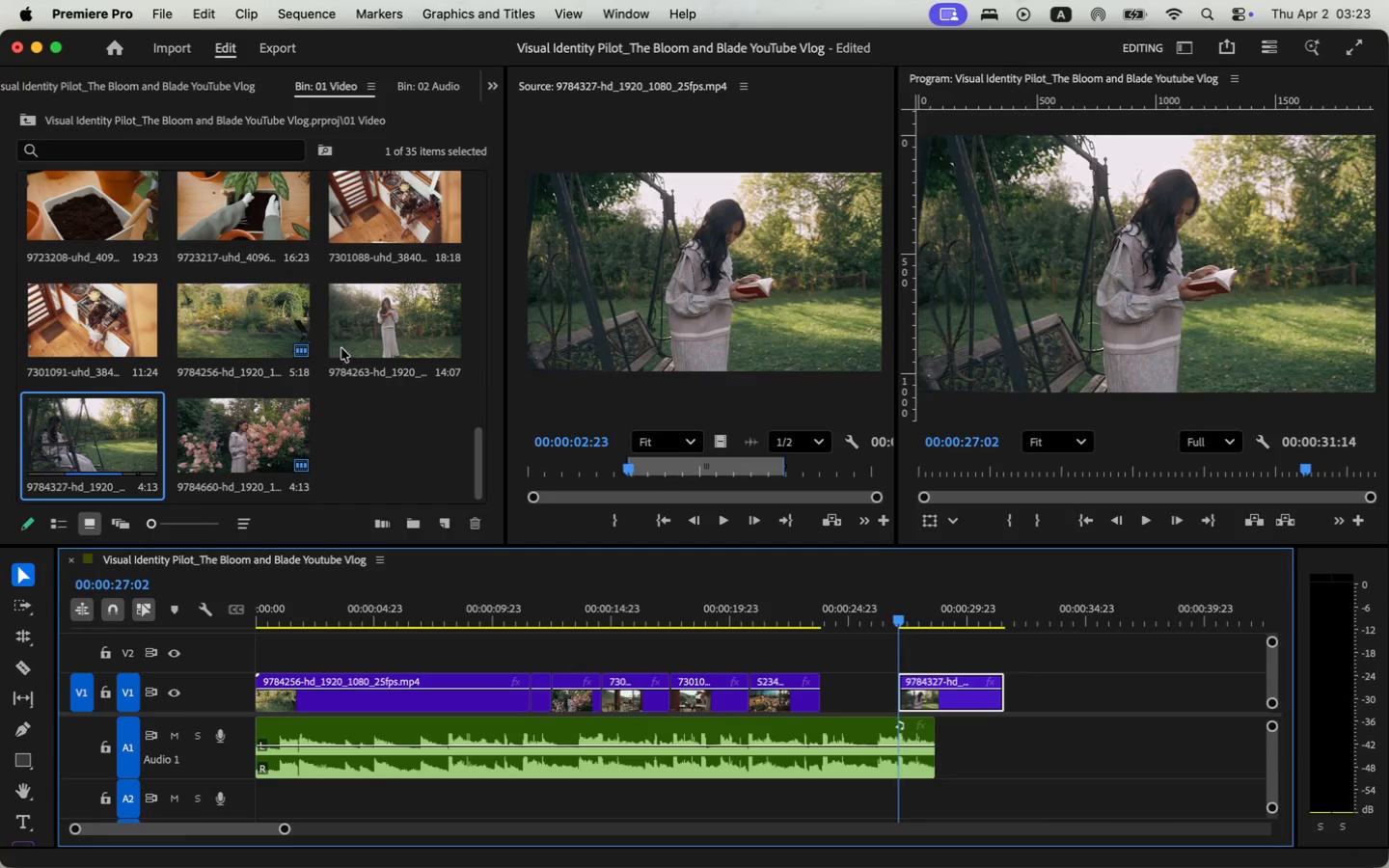 
left_click_drag(start_coordinate=[873, 702], to_coordinate=[954, 700])
 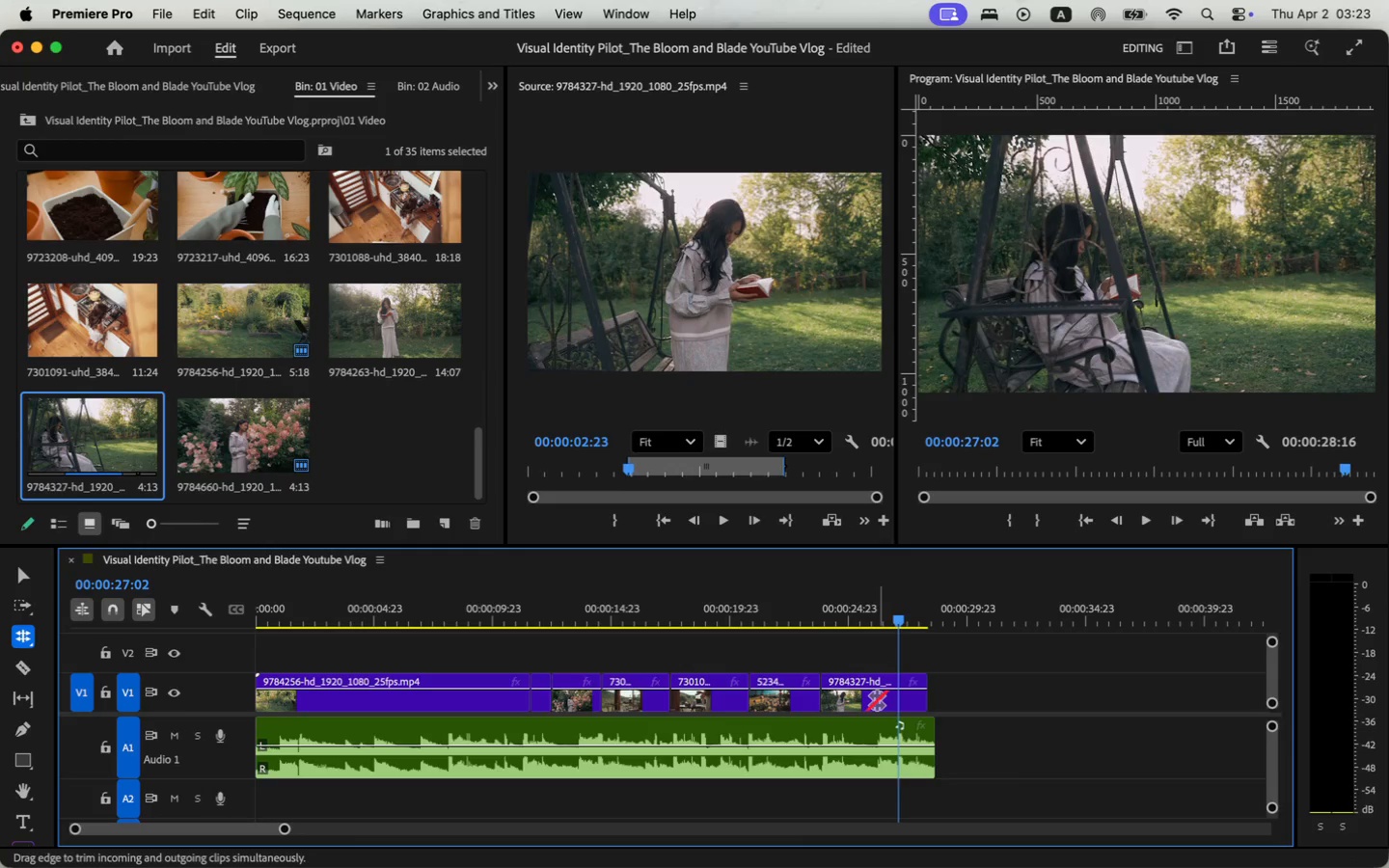 
scroll: coordinate [271, 436], scroll_direction: up, amount: 4.0
 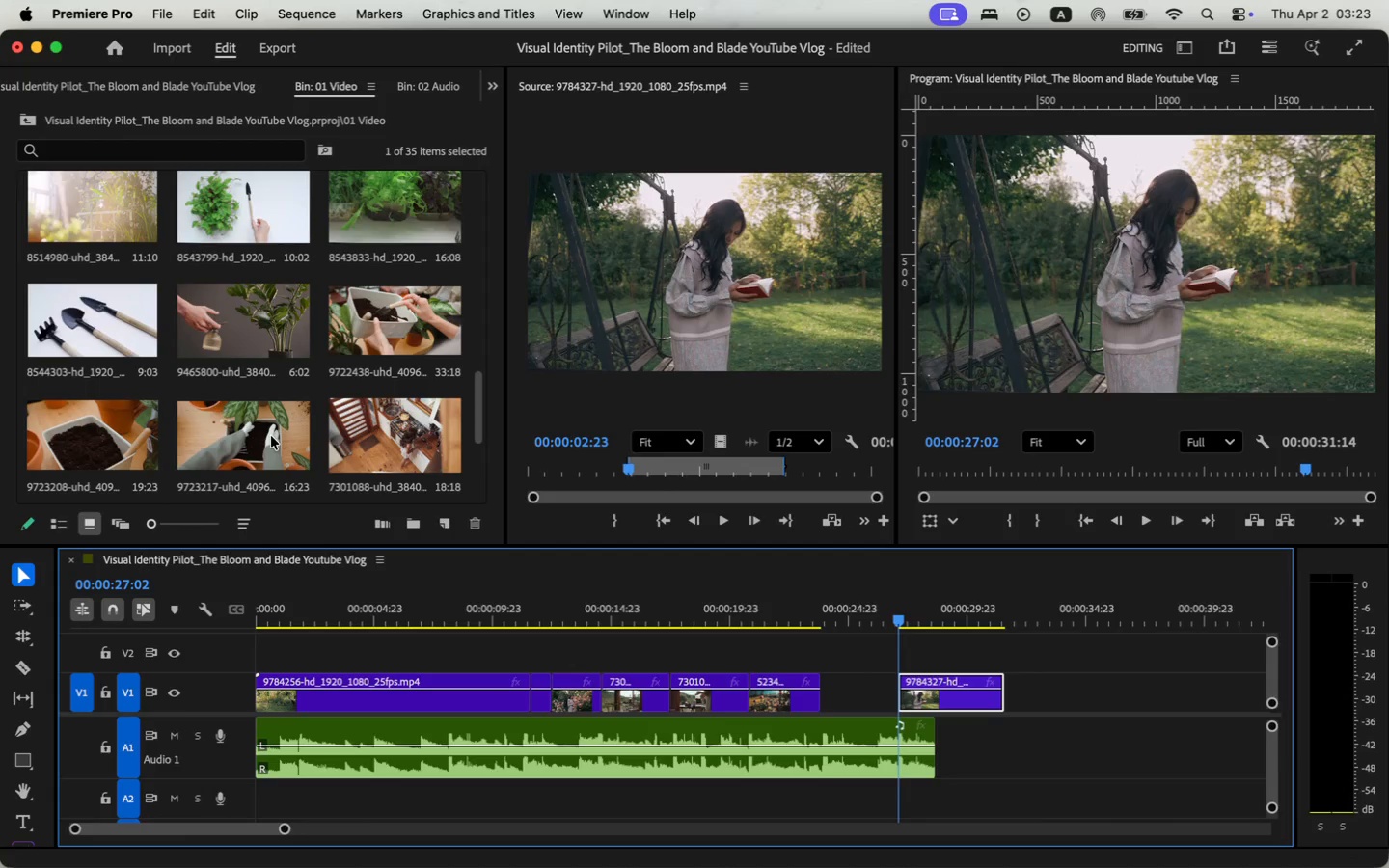 
scroll: coordinate [183, 430], scroll_direction: down, amount: 2.0
 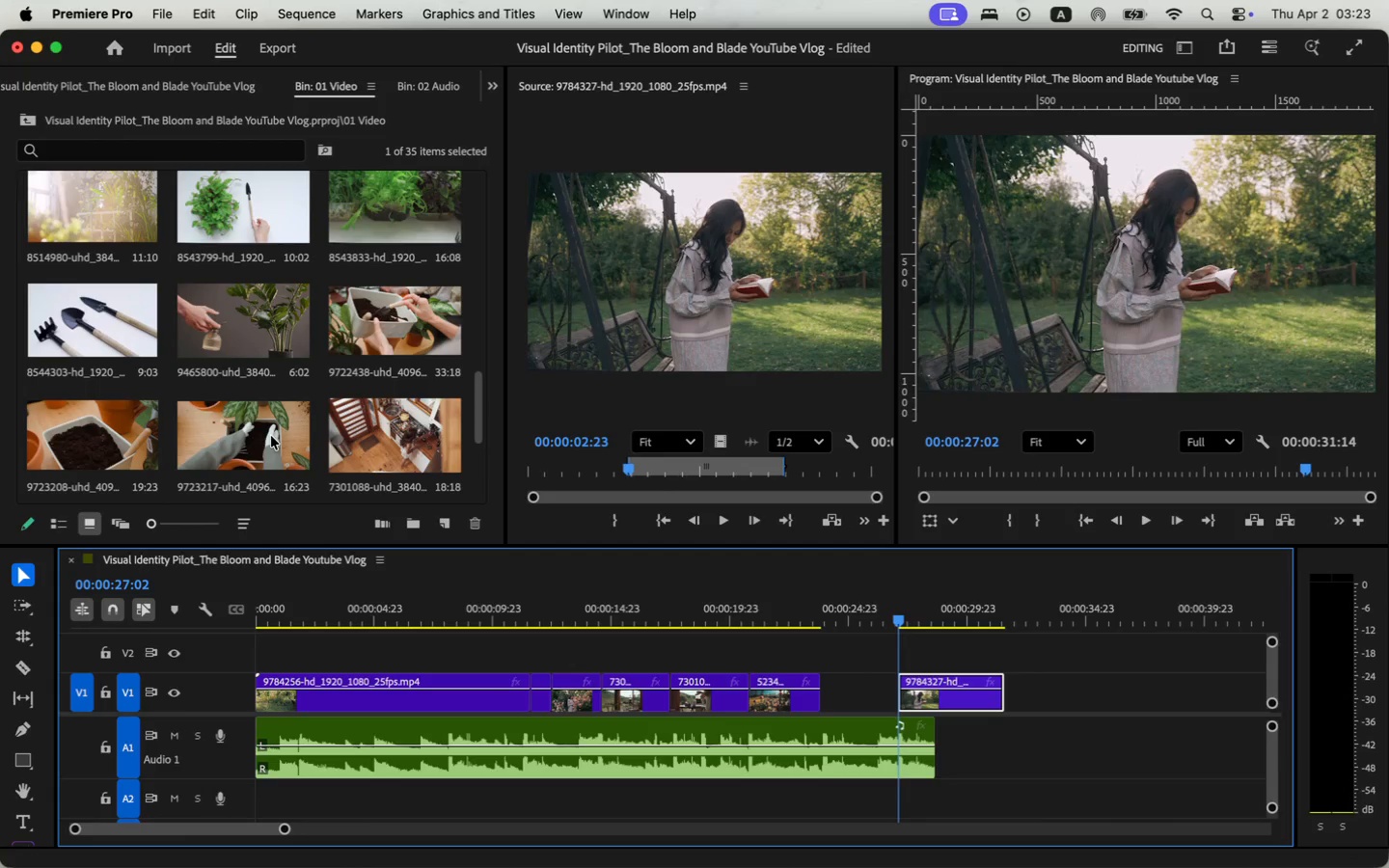 
scroll: coordinate [104, 392], scroll_direction: up, amount: 4.0
 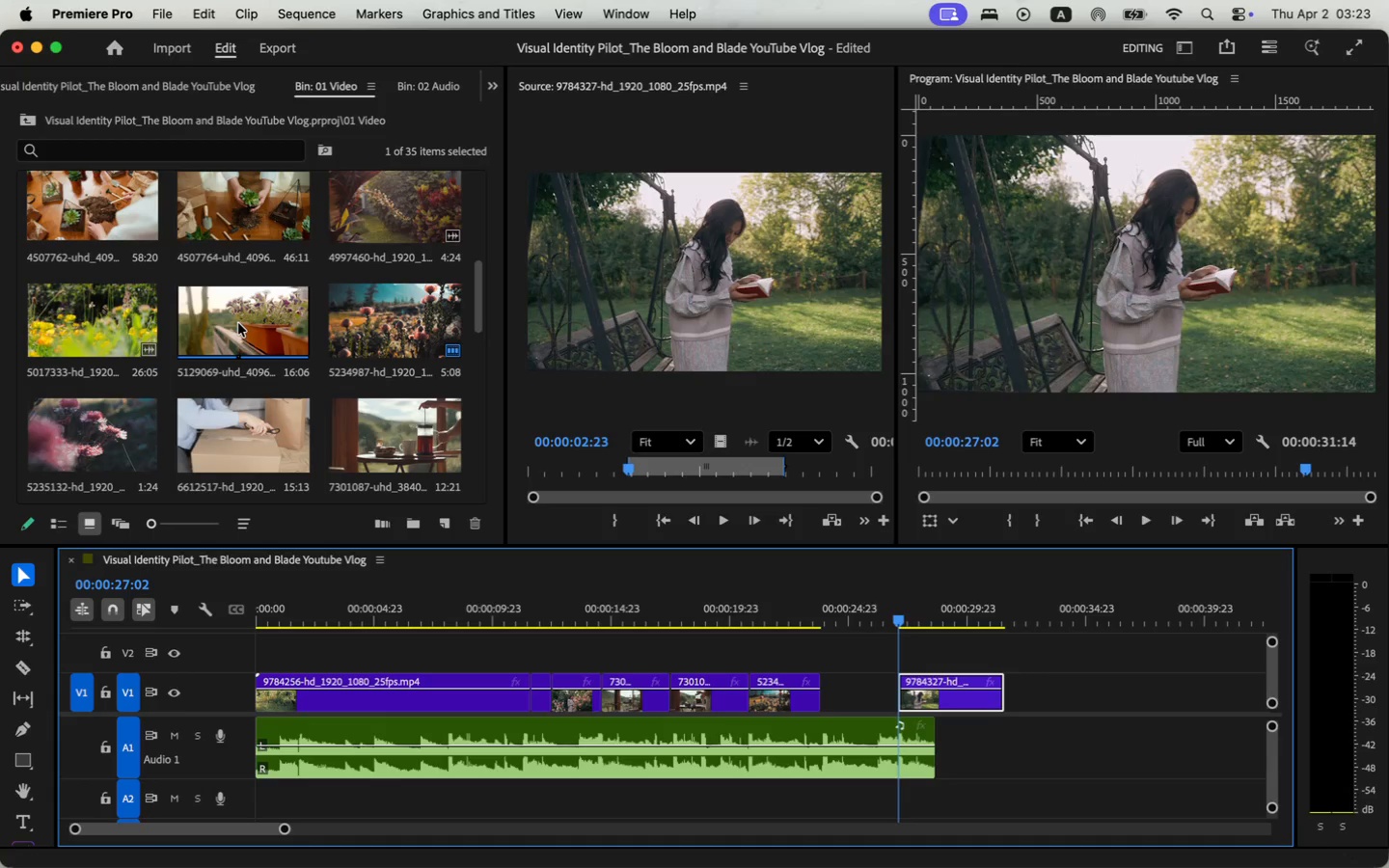 
double_click([379, 206])
 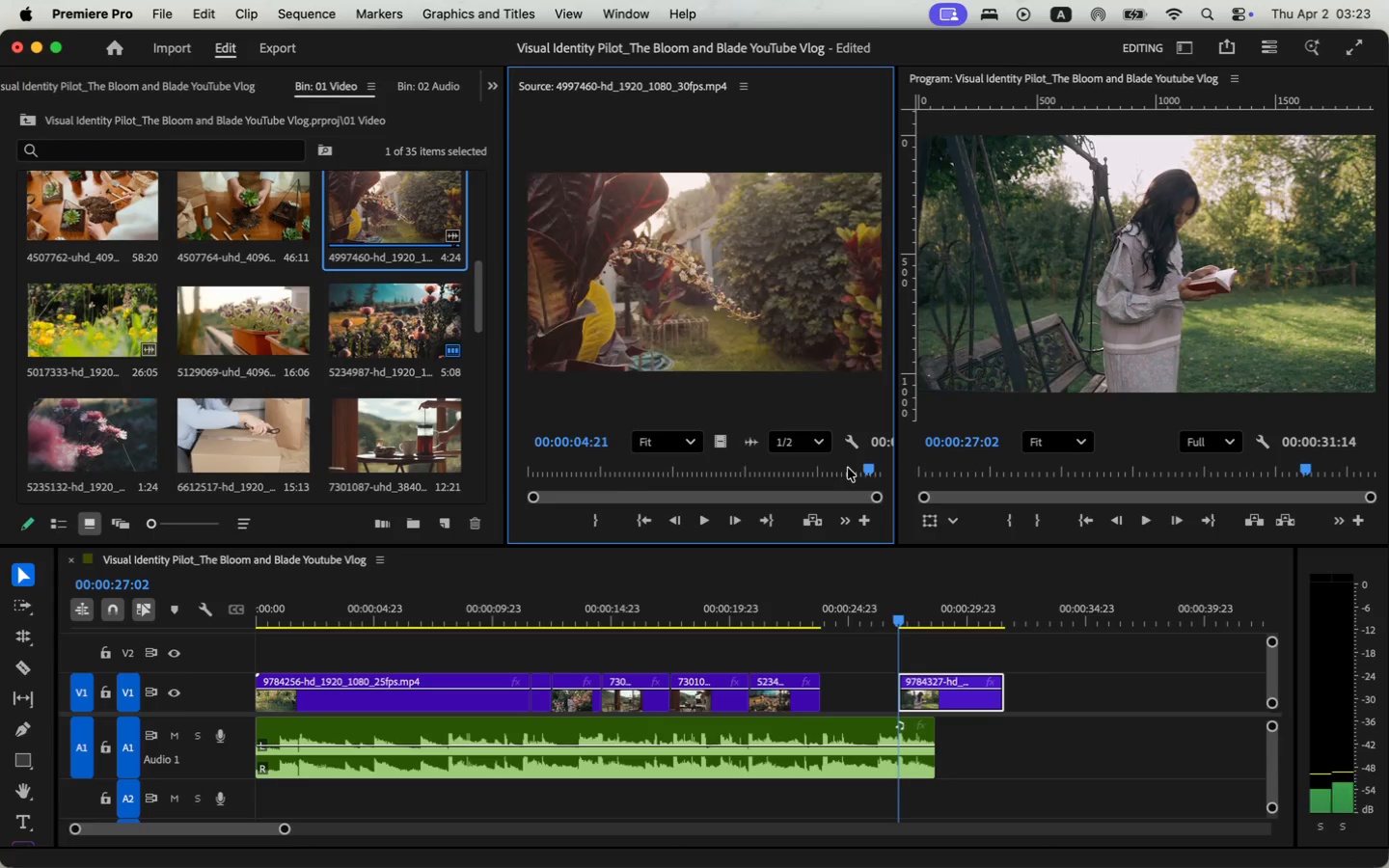 
left_click_drag(start_coordinate=[705, 469], to_coordinate=[702, 458])
 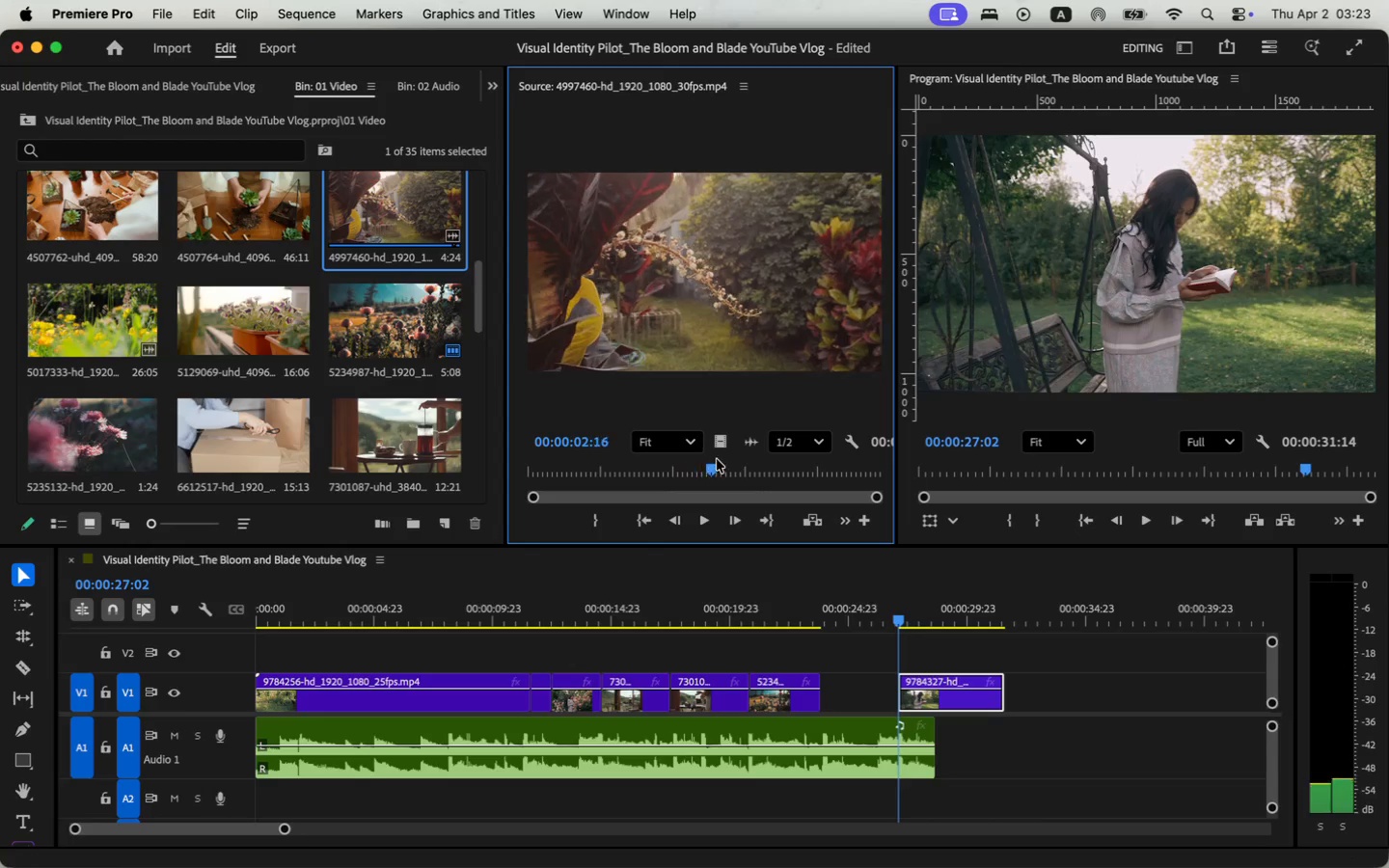 
key(I)
 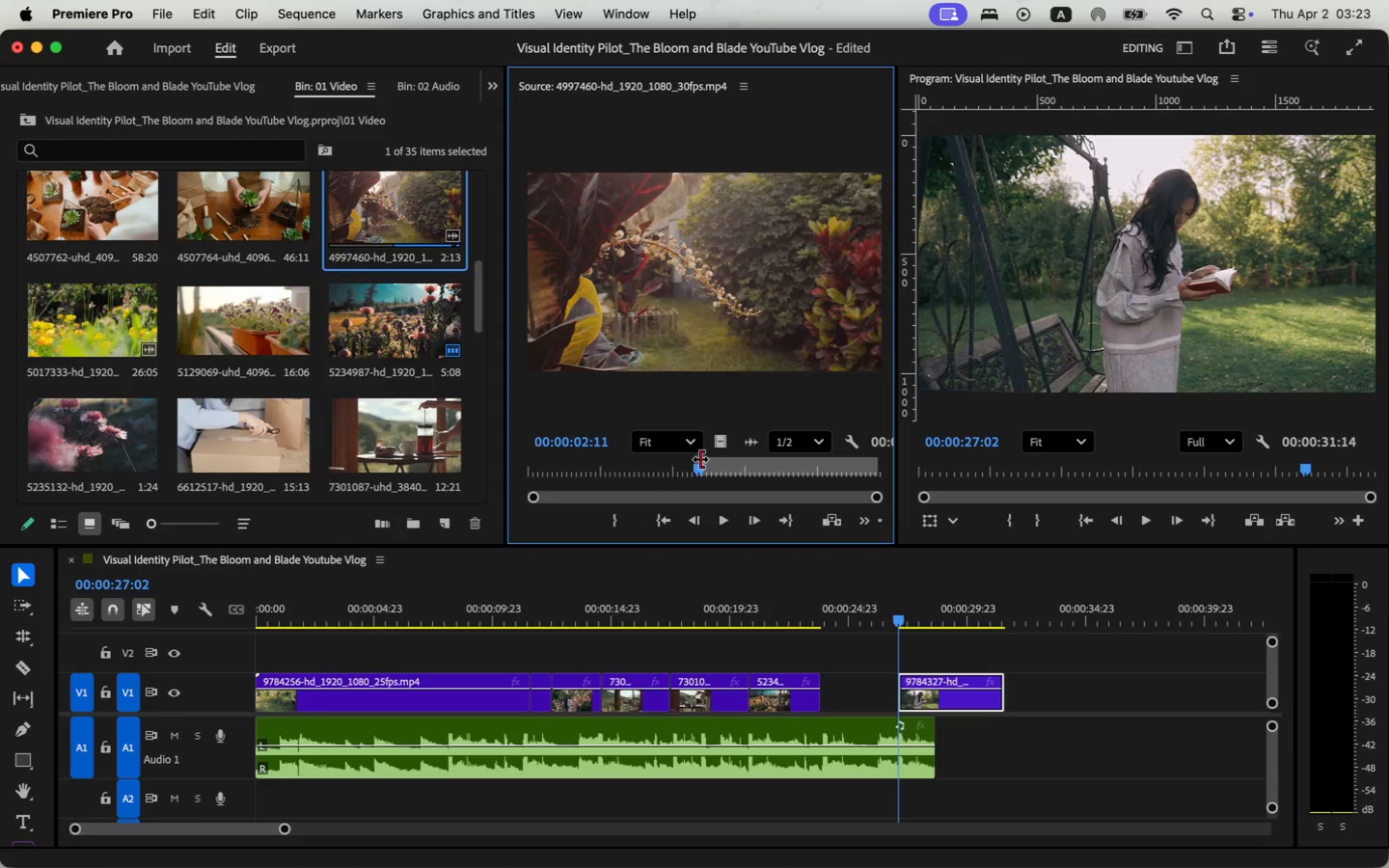 
key(Space)
 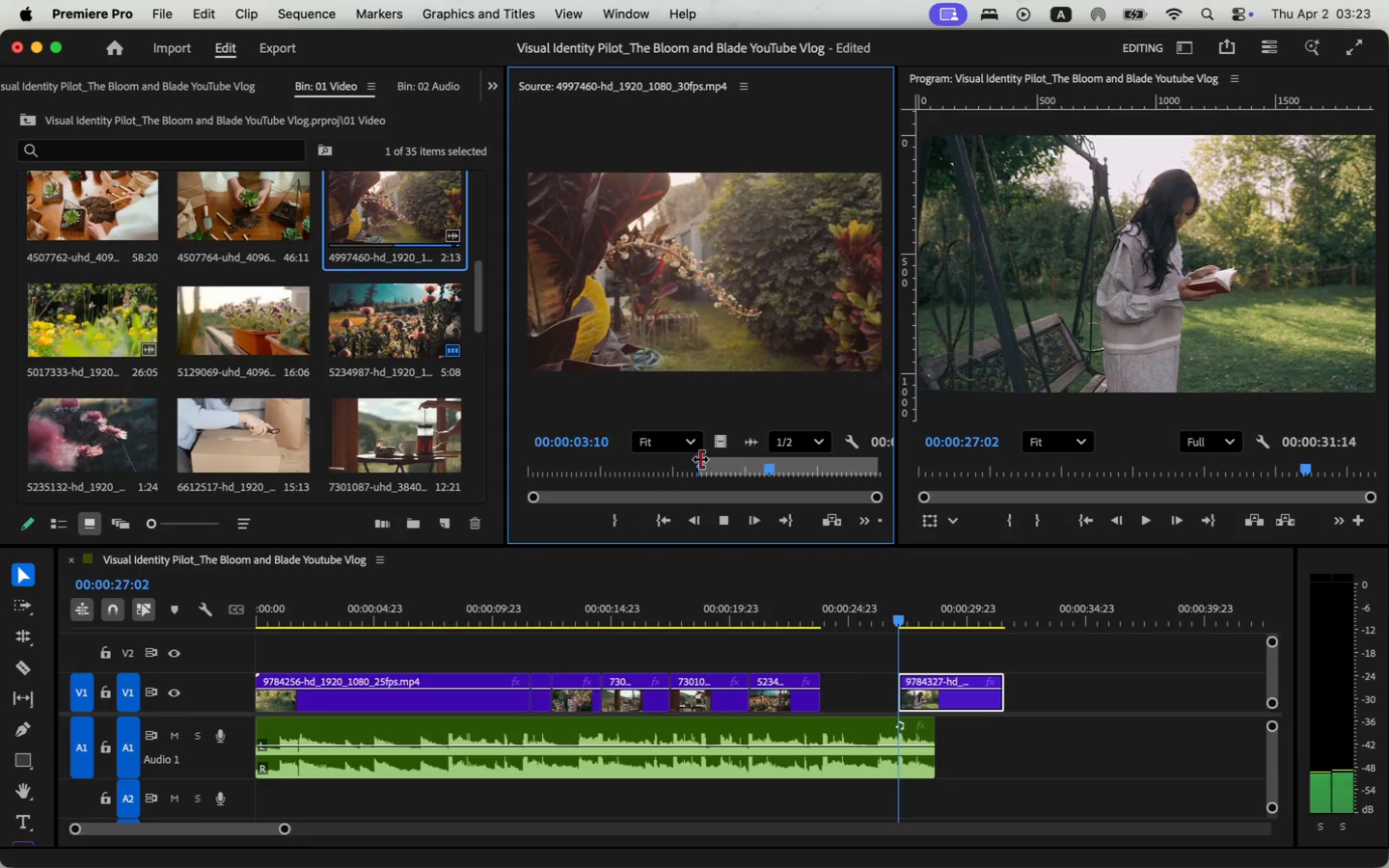 
key(Space)
 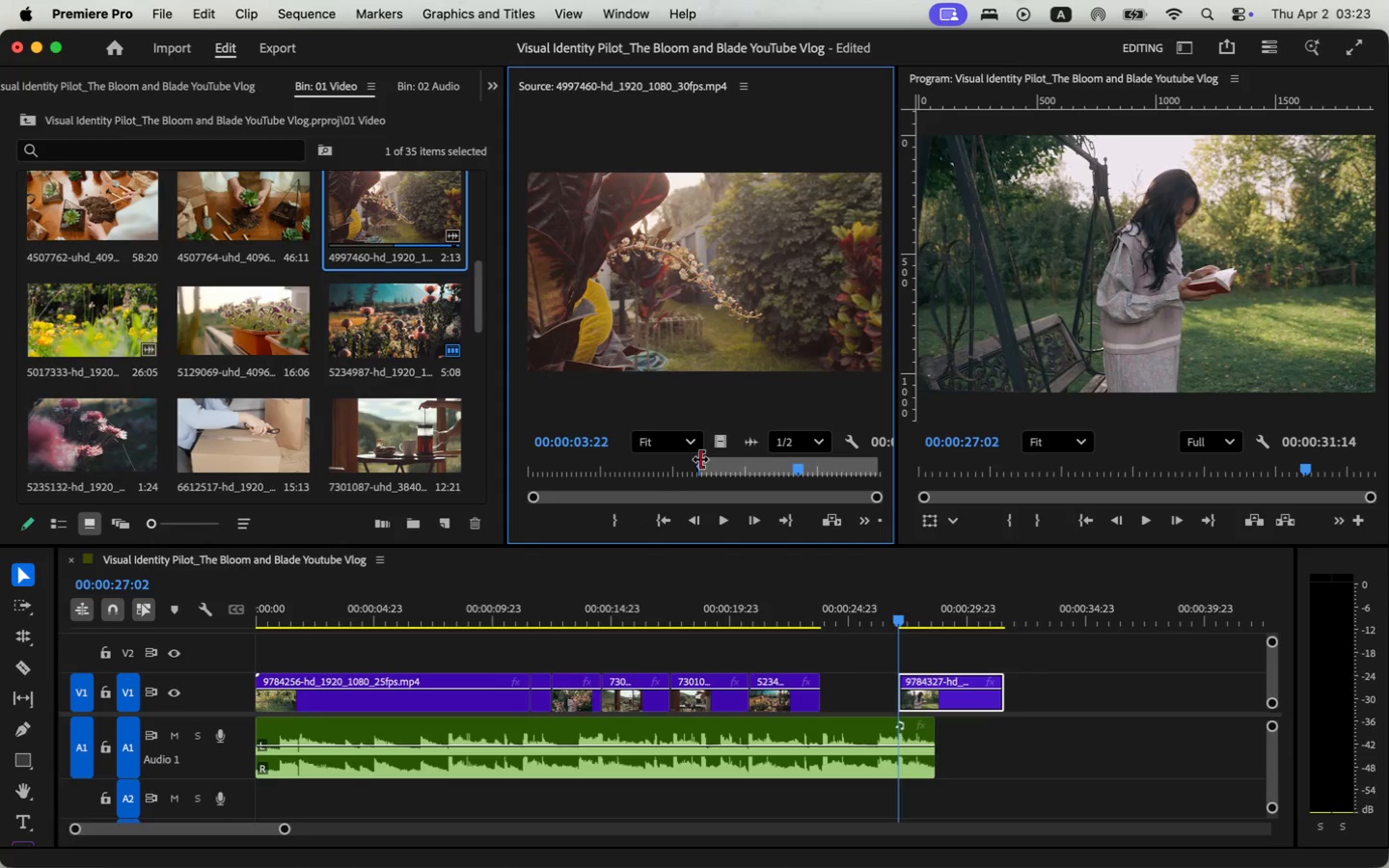 
key(O)
 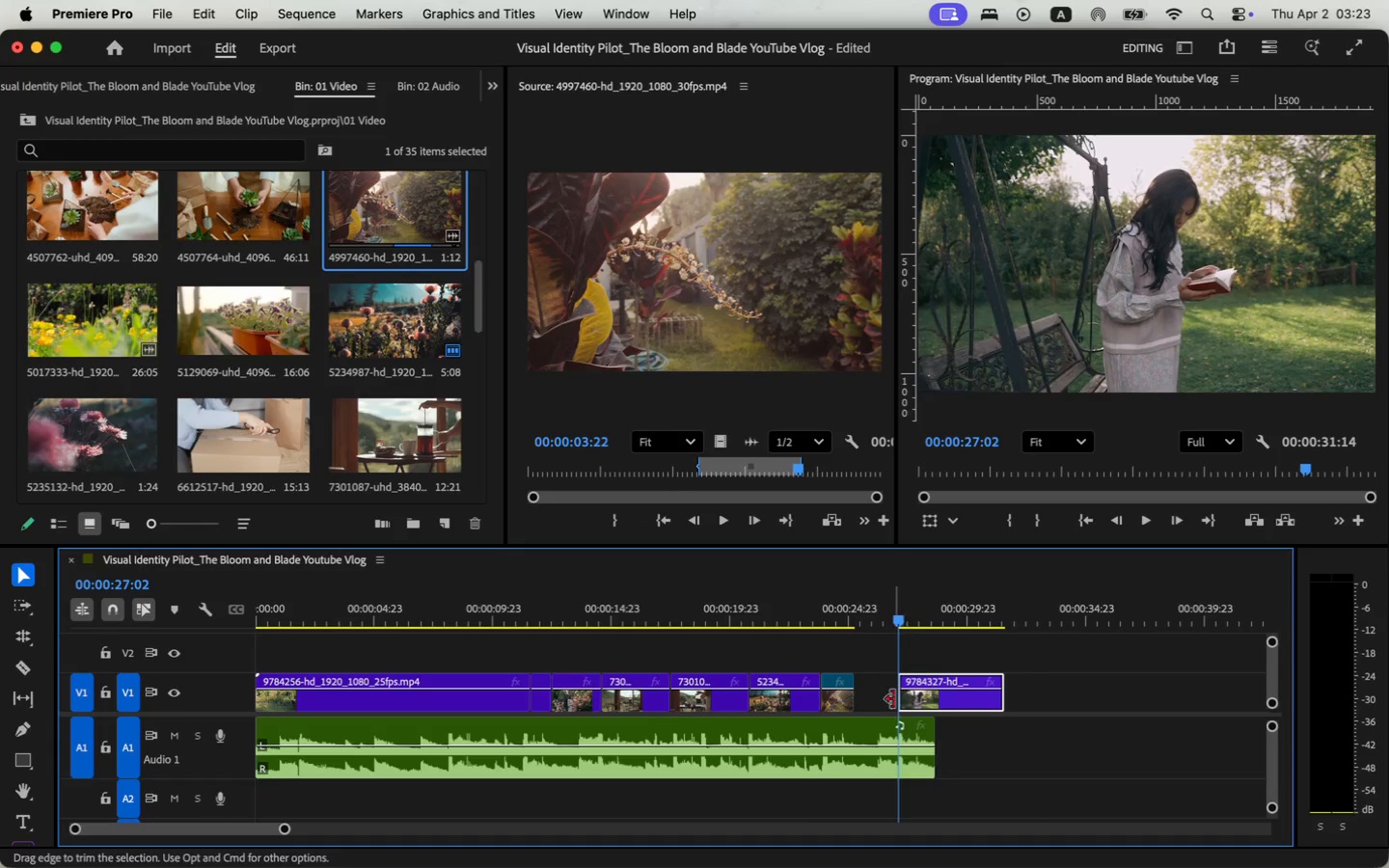 
left_click_drag(start_coordinate=[722, 439], to_coordinate=[822, 698])
 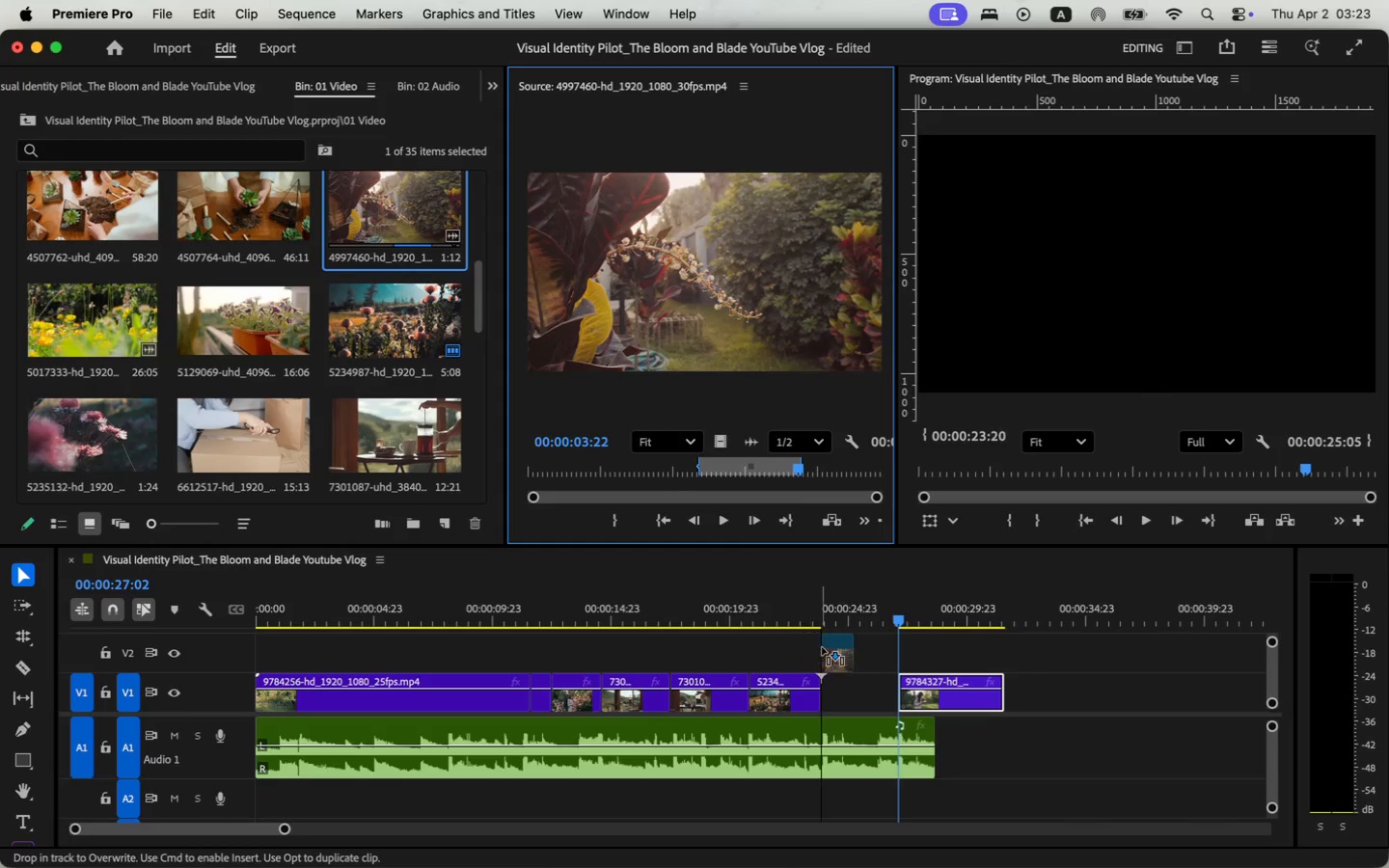 
key(Space)
 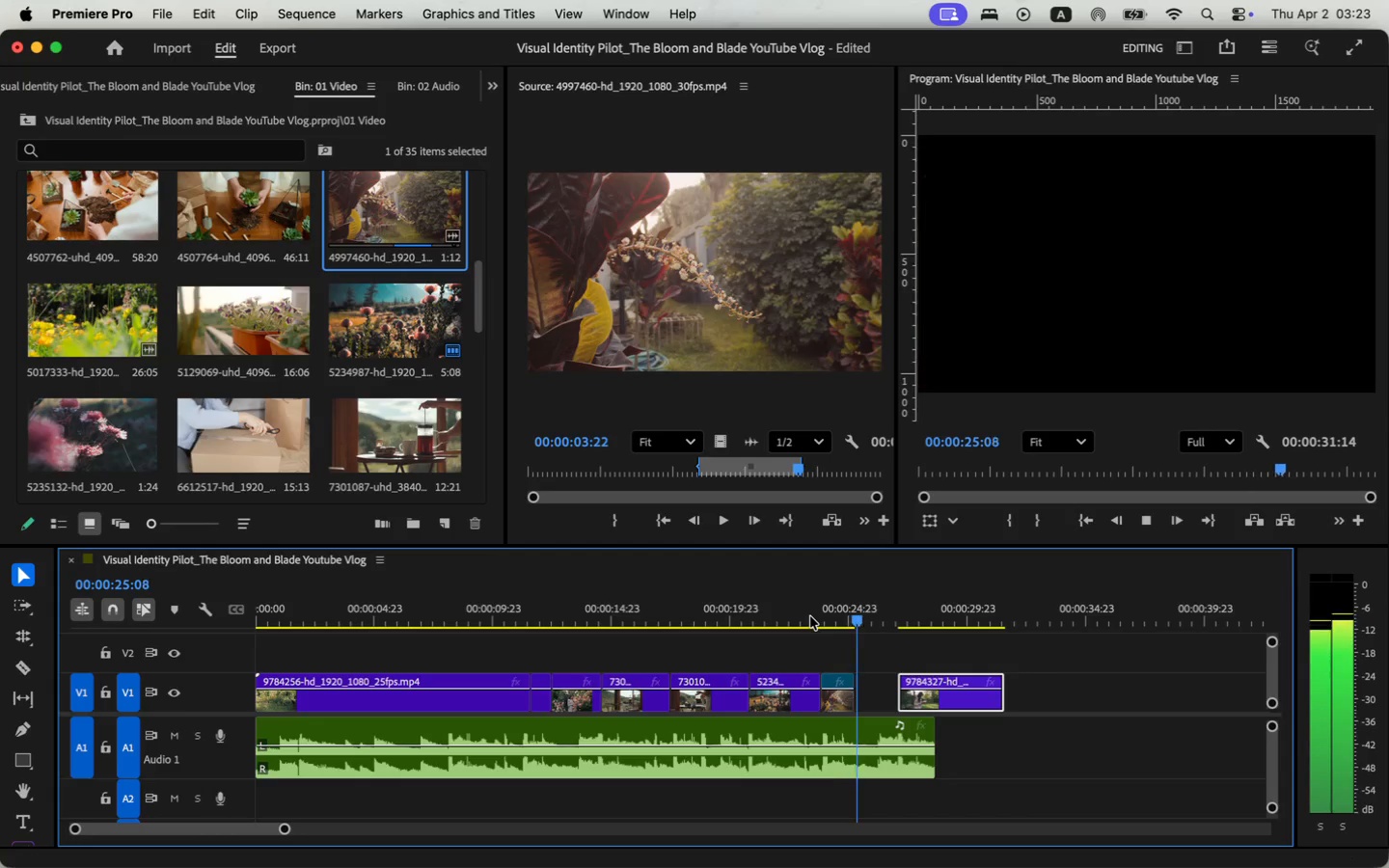 
key(Space)
 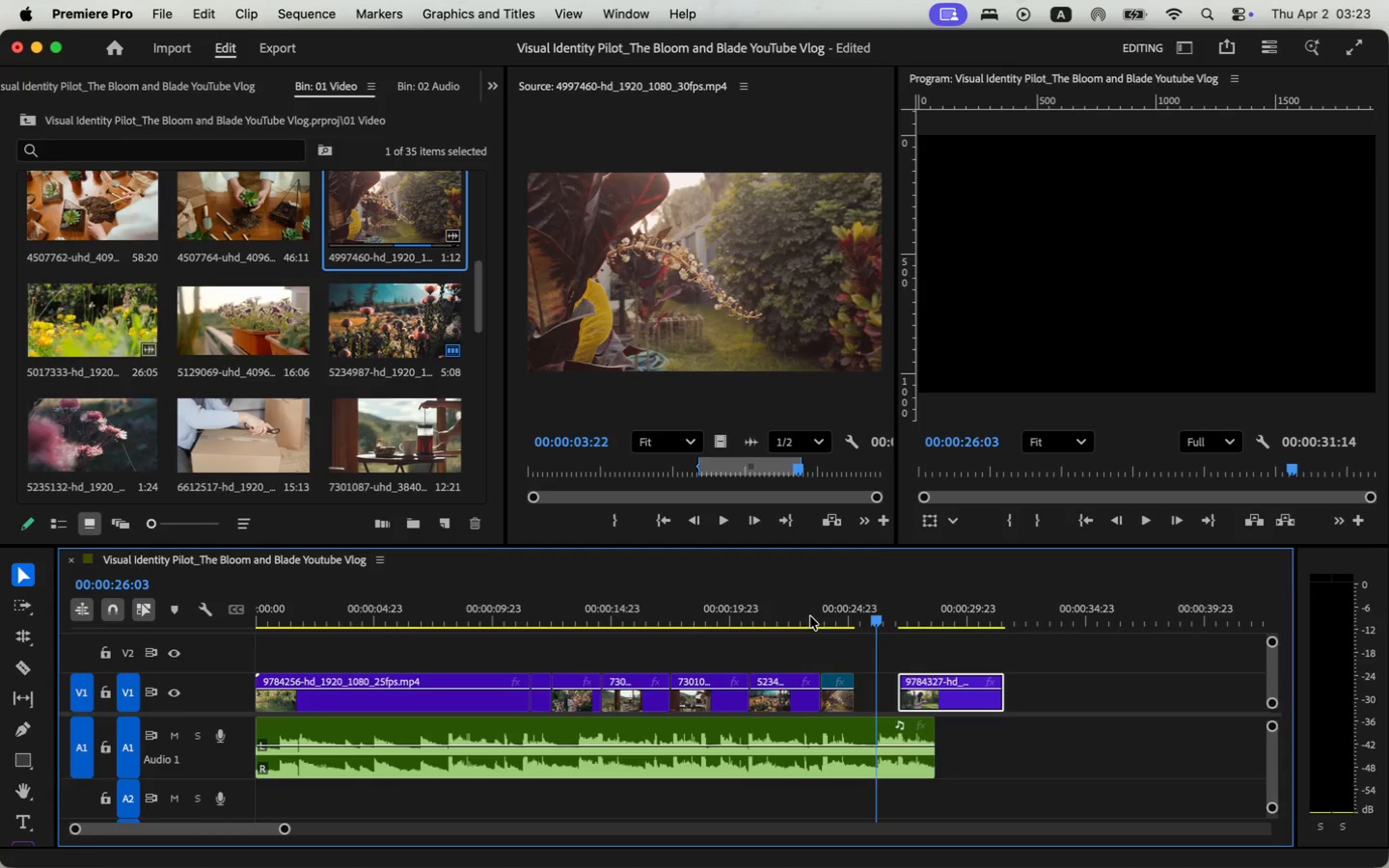 
left_click_drag(start_coordinate=[848, 697], to_coordinate=[867, 696])
 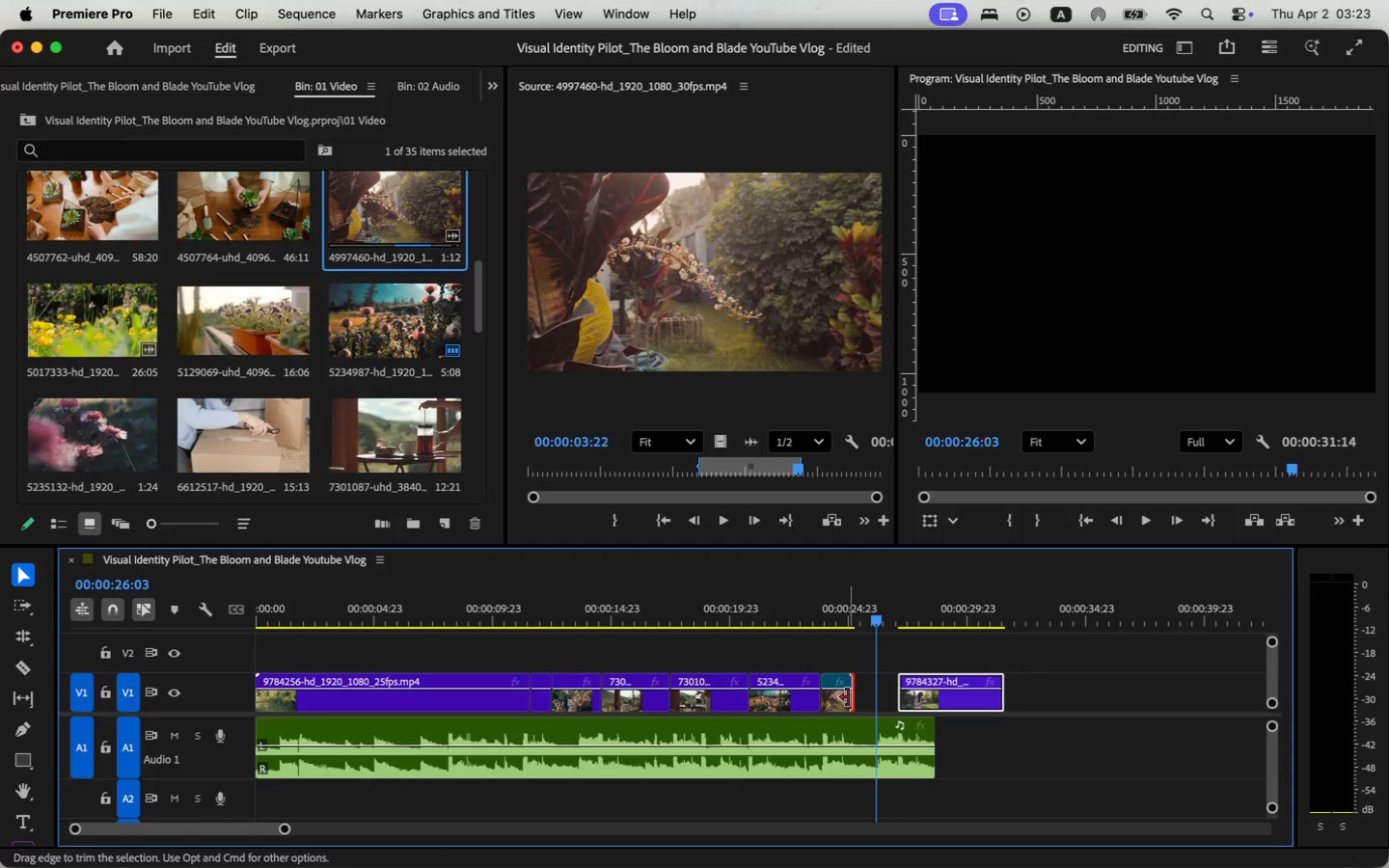 
left_click_drag(start_coordinate=[915, 698], to_coordinate=[901, 698])
 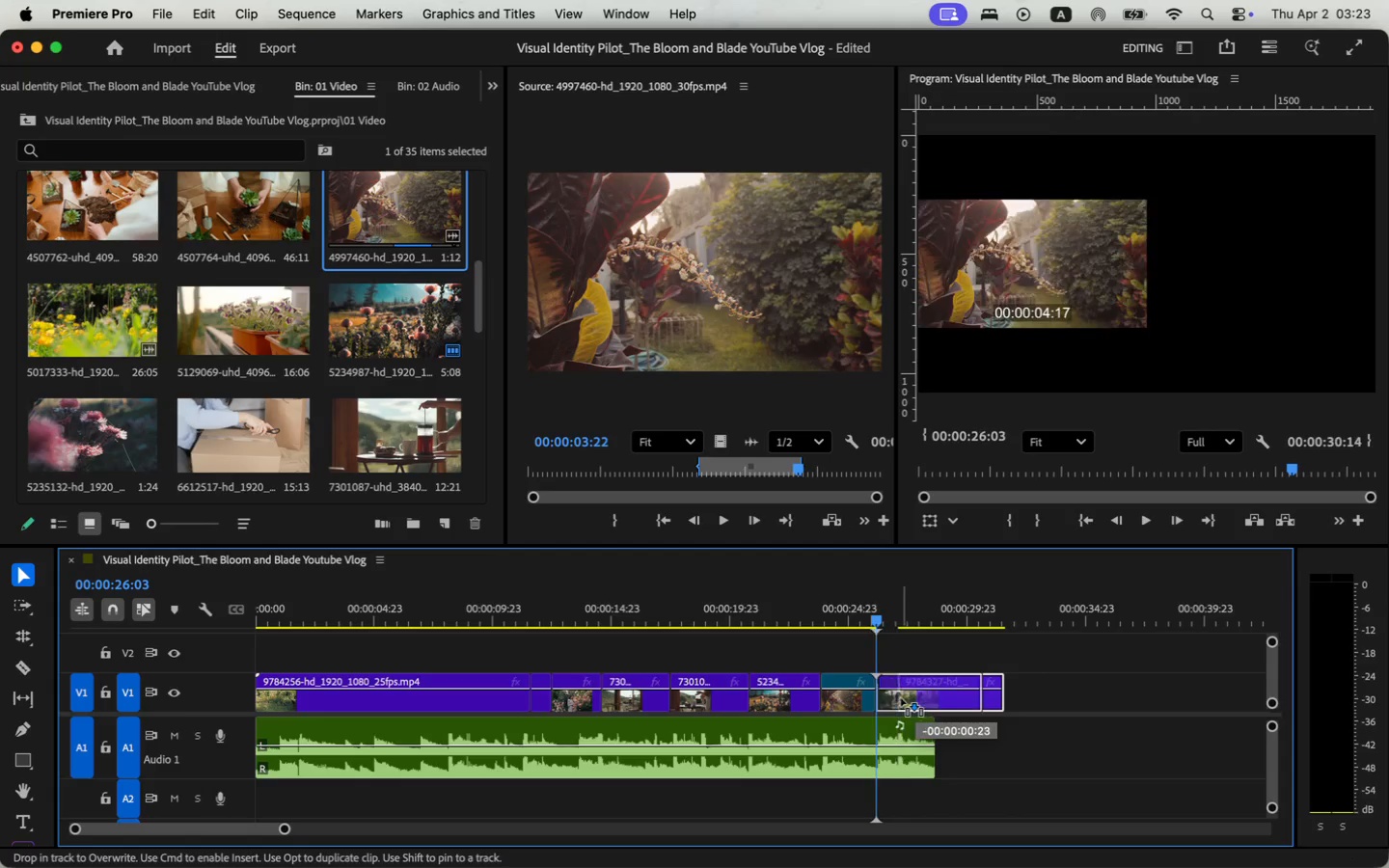 
key(Space)
 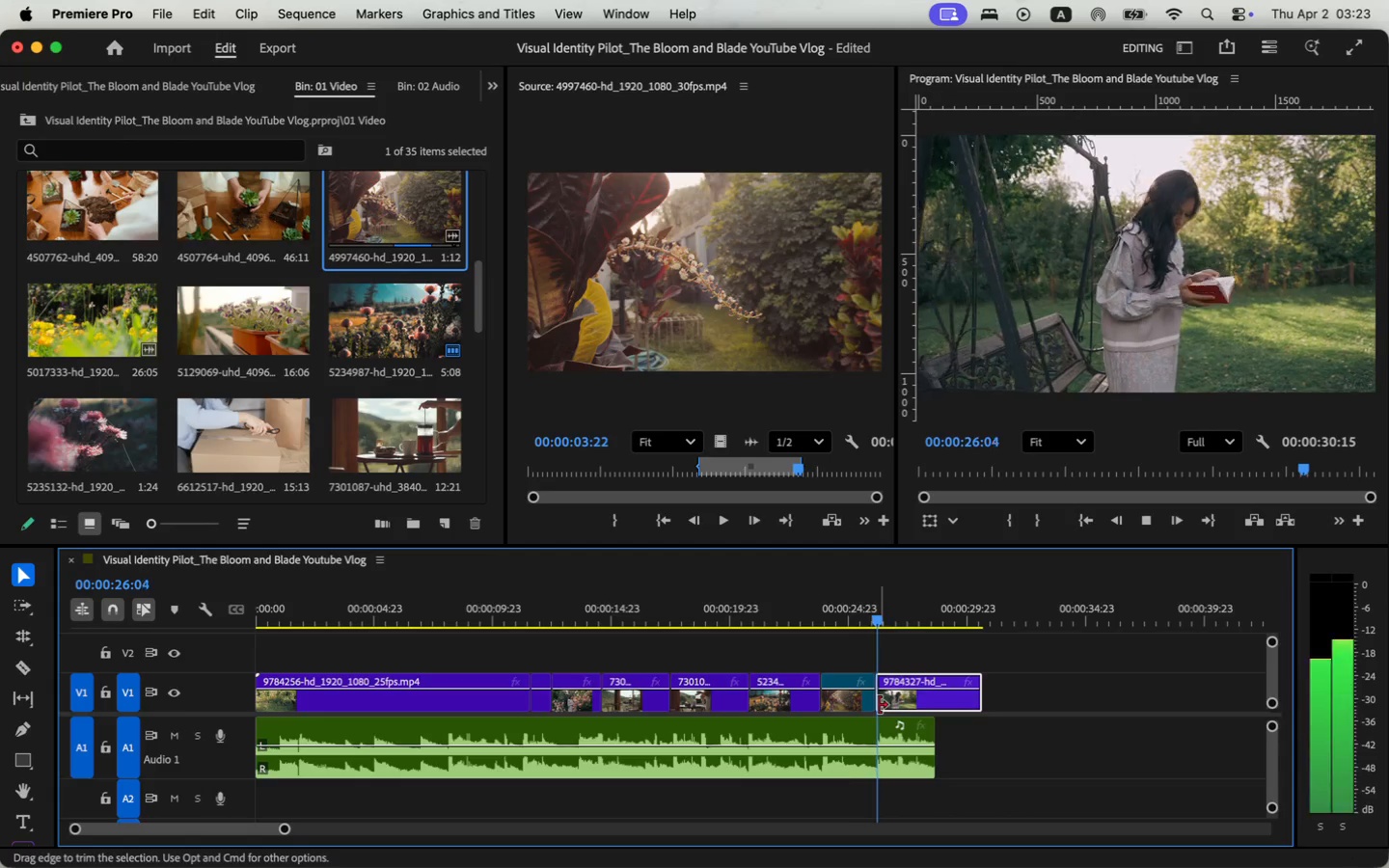 
left_click_drag(start_coordinate=[287, 827], to_coordinate=[315, 827])
 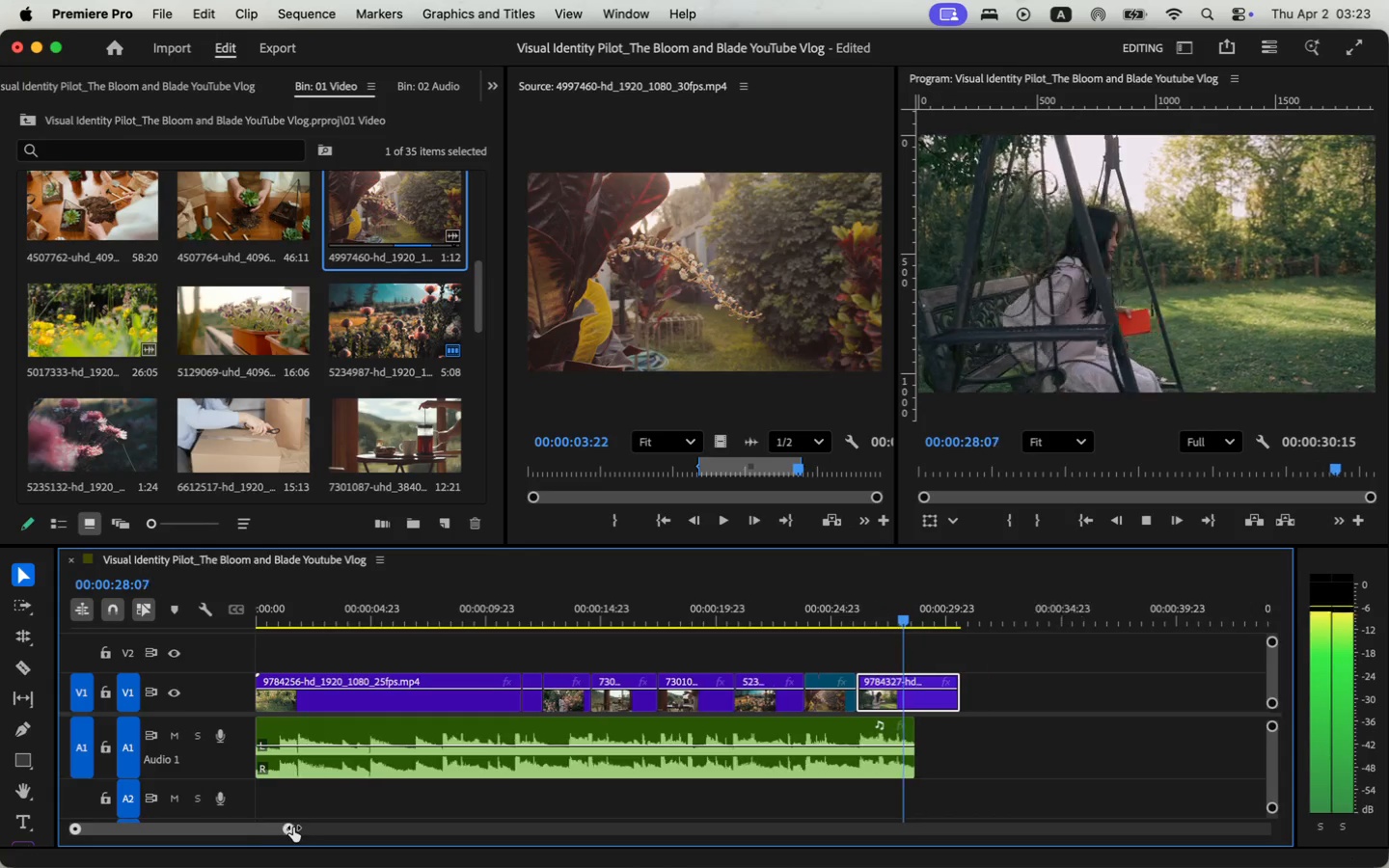 
key(Space)
 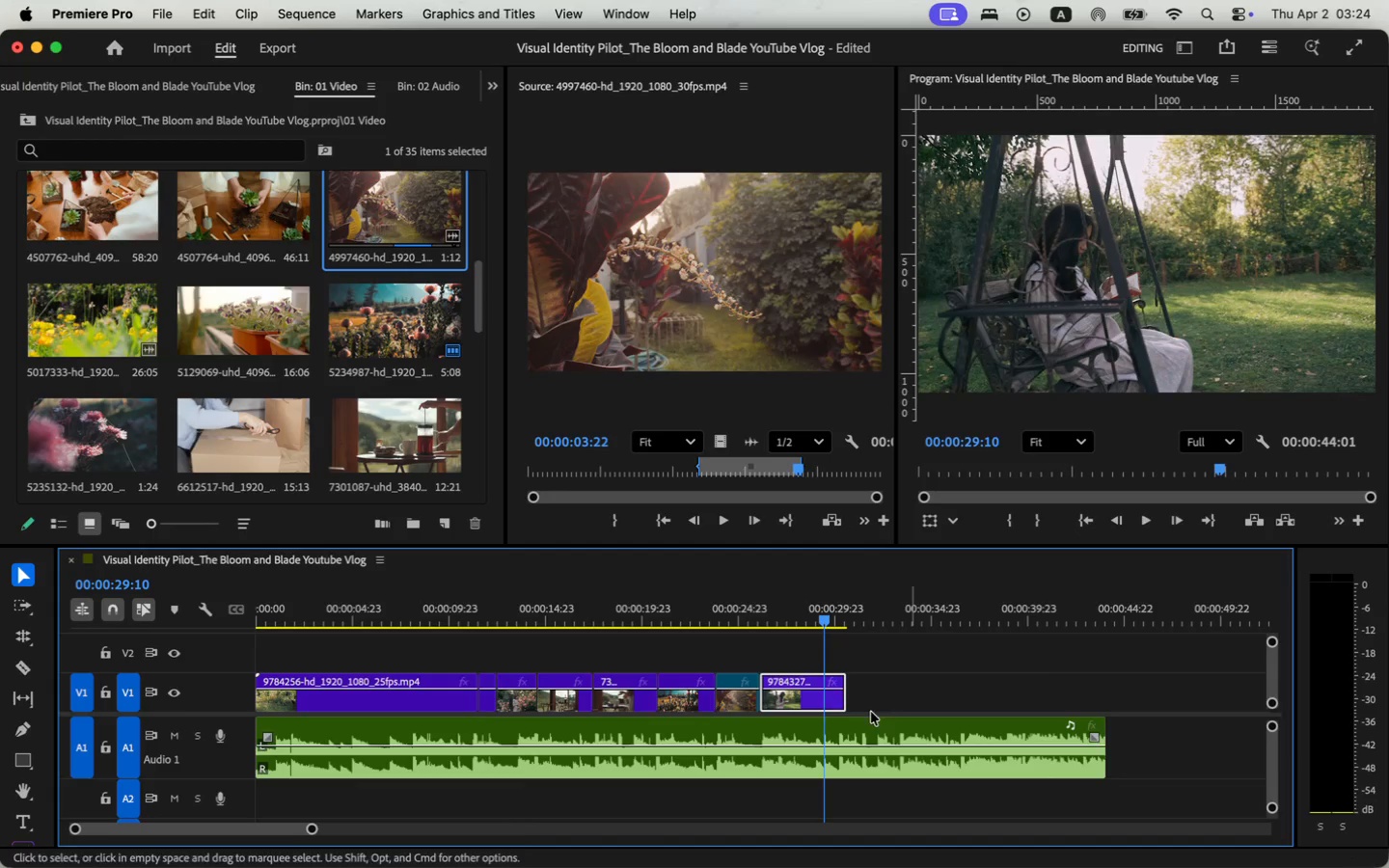 
left_click_drag(start_coordinate=[803, 766], to_coordinate=[1100, 761])
 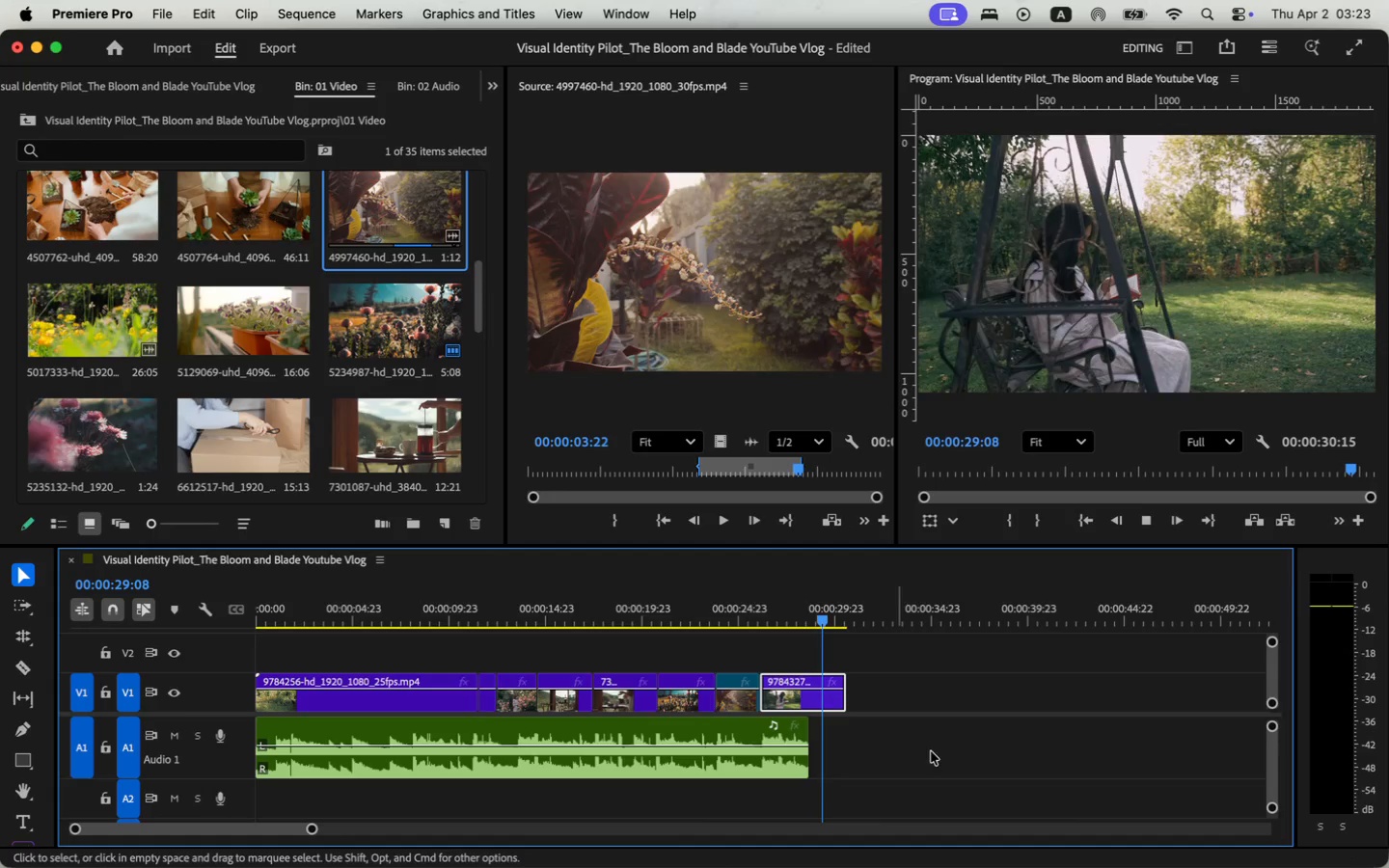 
key(Space)
 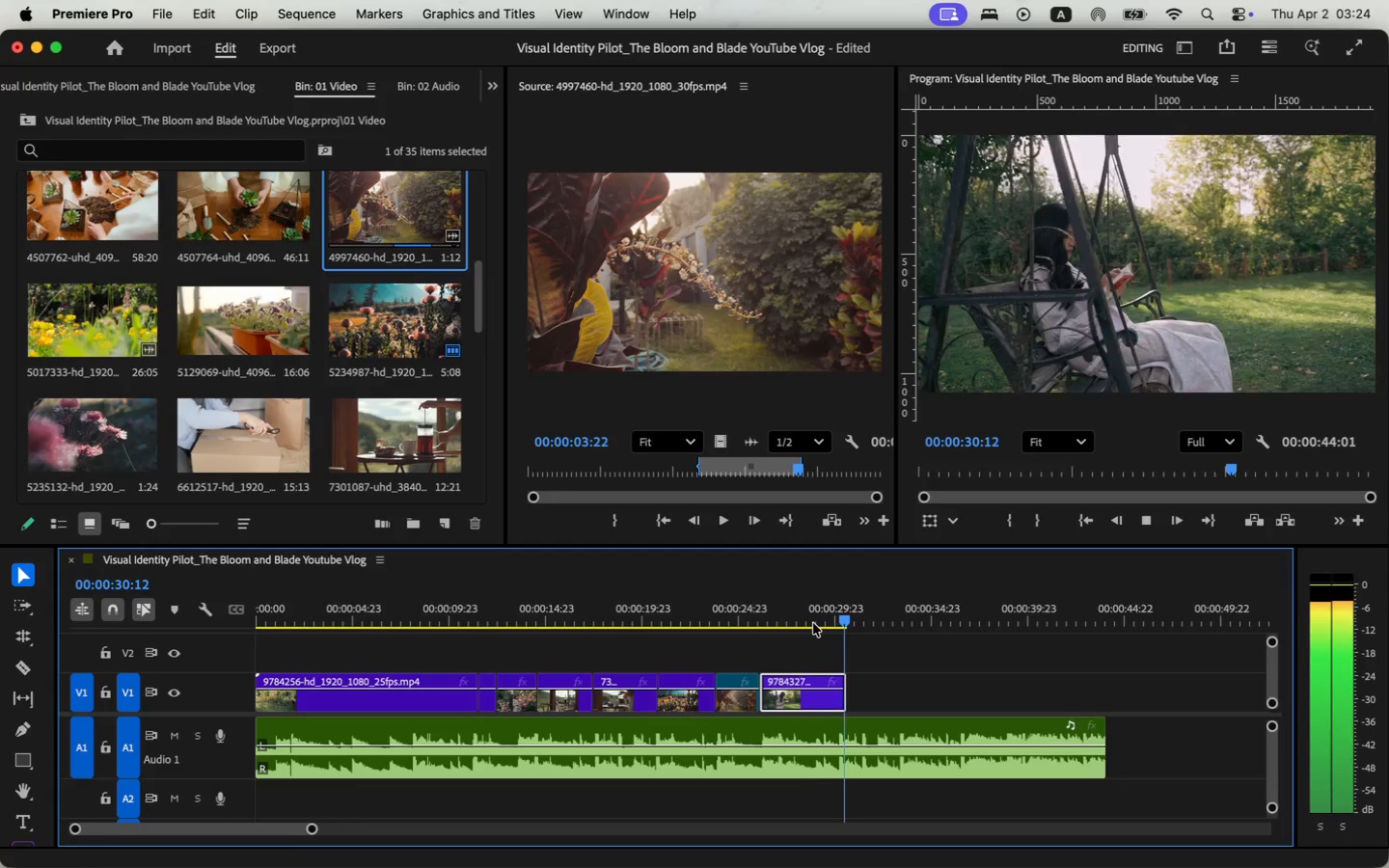 
key(Space)
 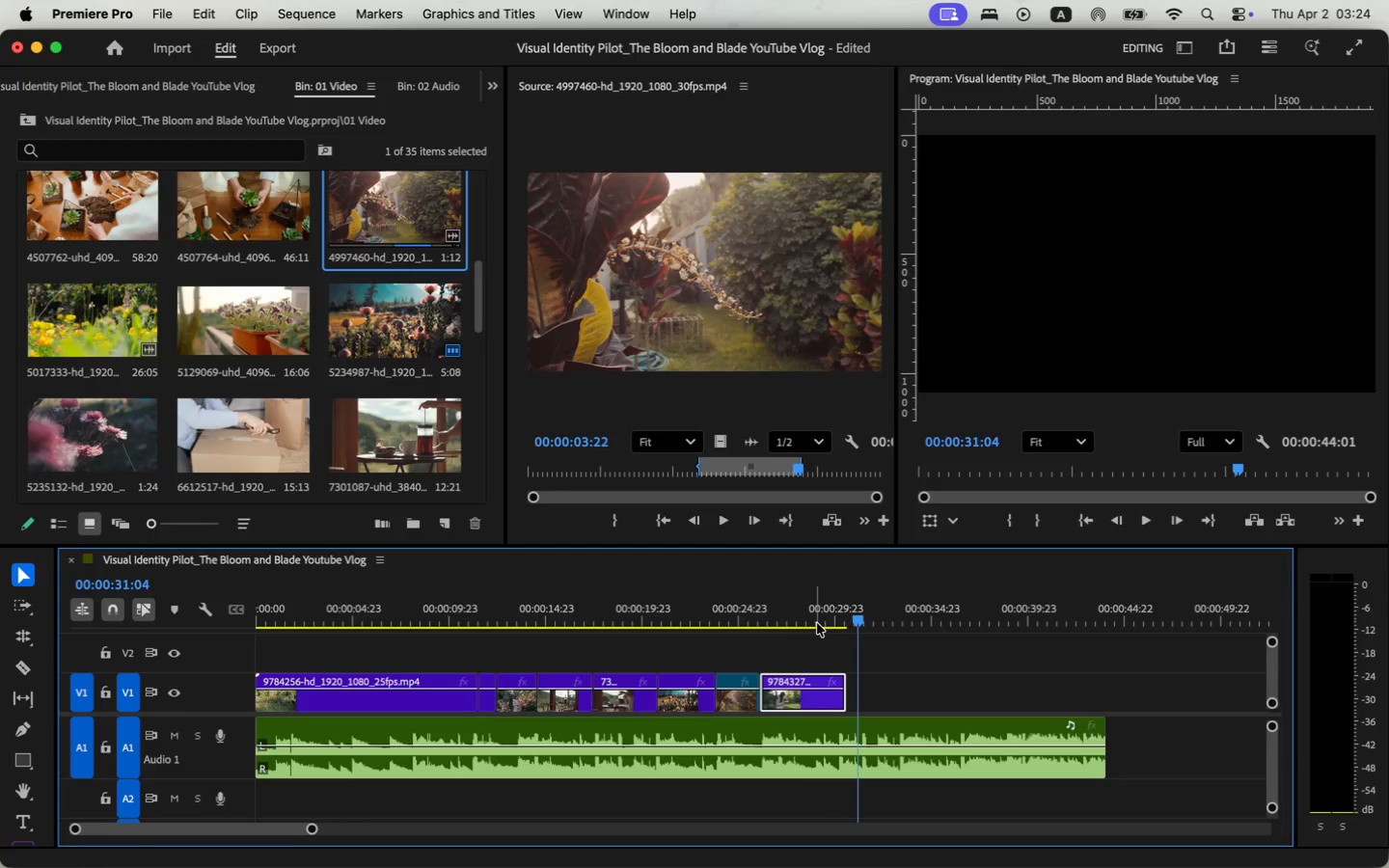 
key(Space)
 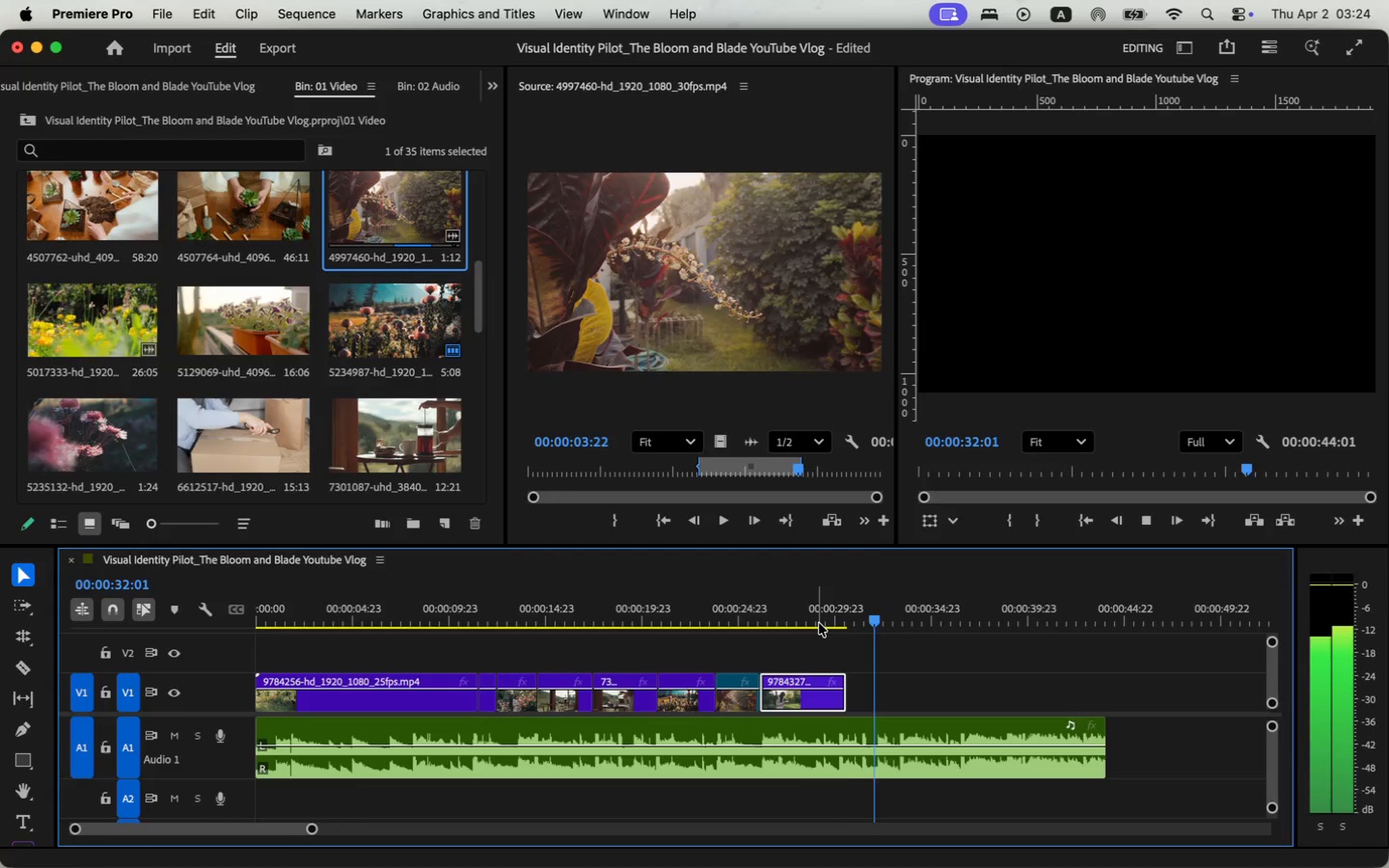 
key(Space)
 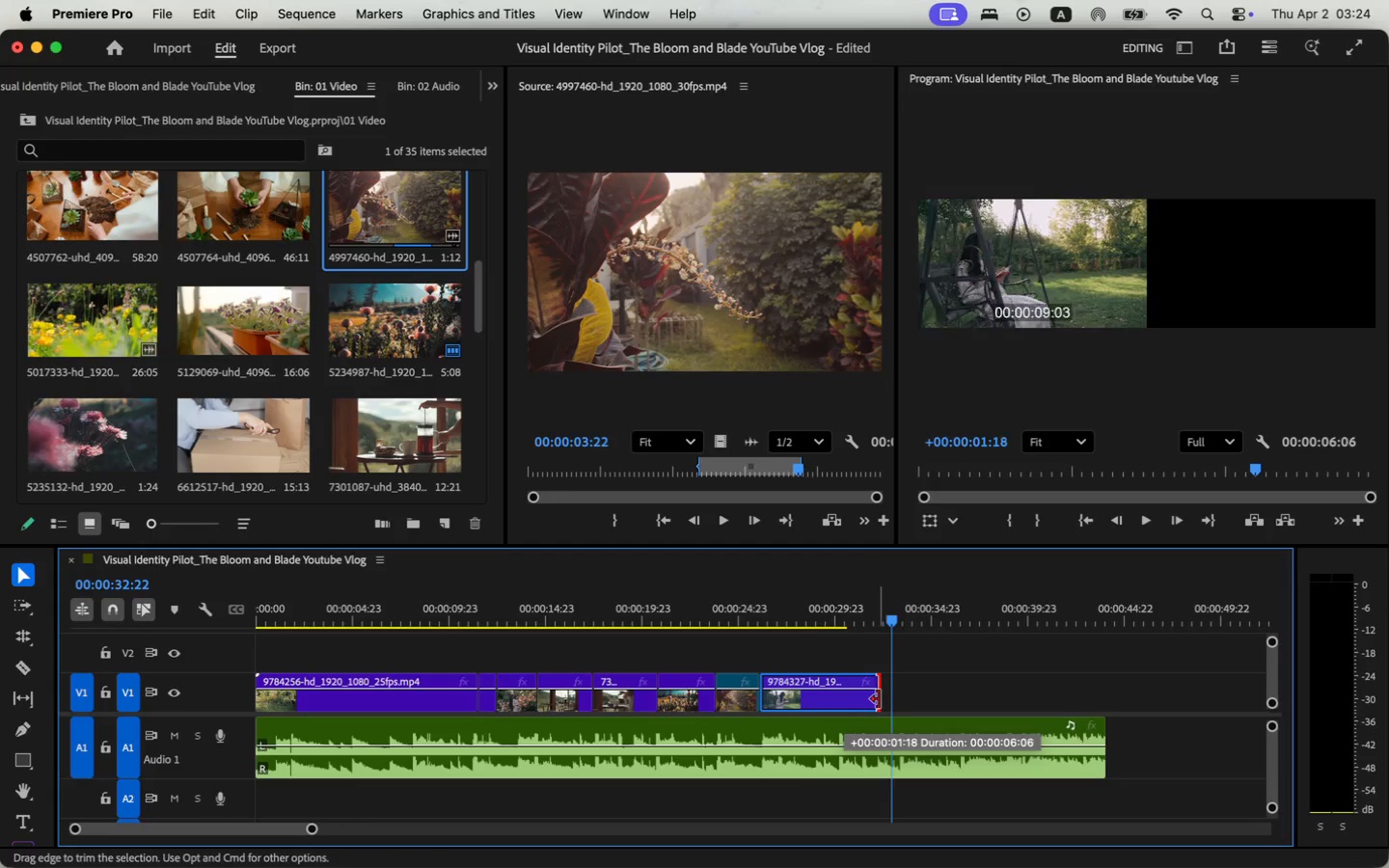 
left_click_drag(start_coordinate=[843, 699], to_coordinate=[892, 699])
 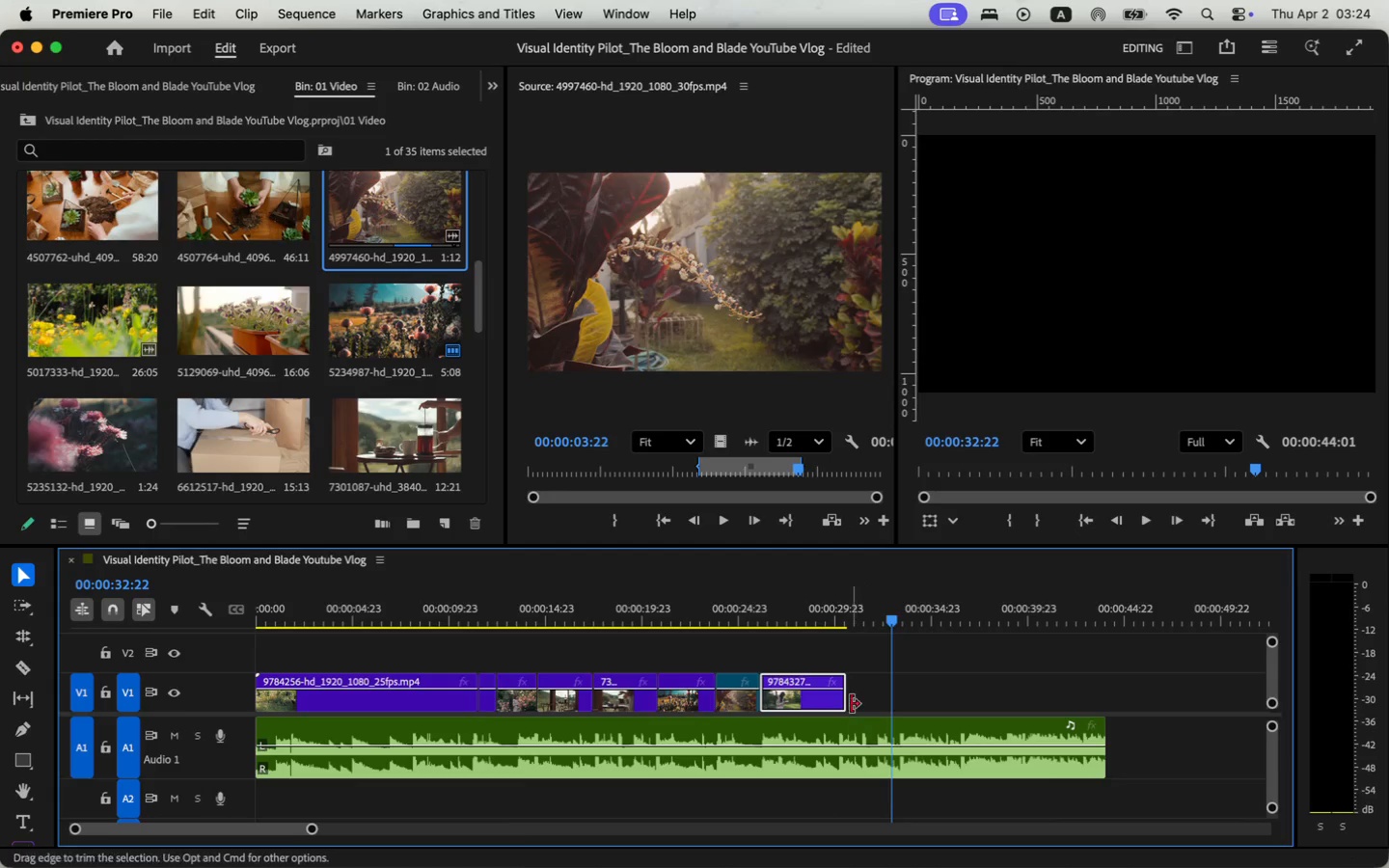 
left_click([837, 613])
 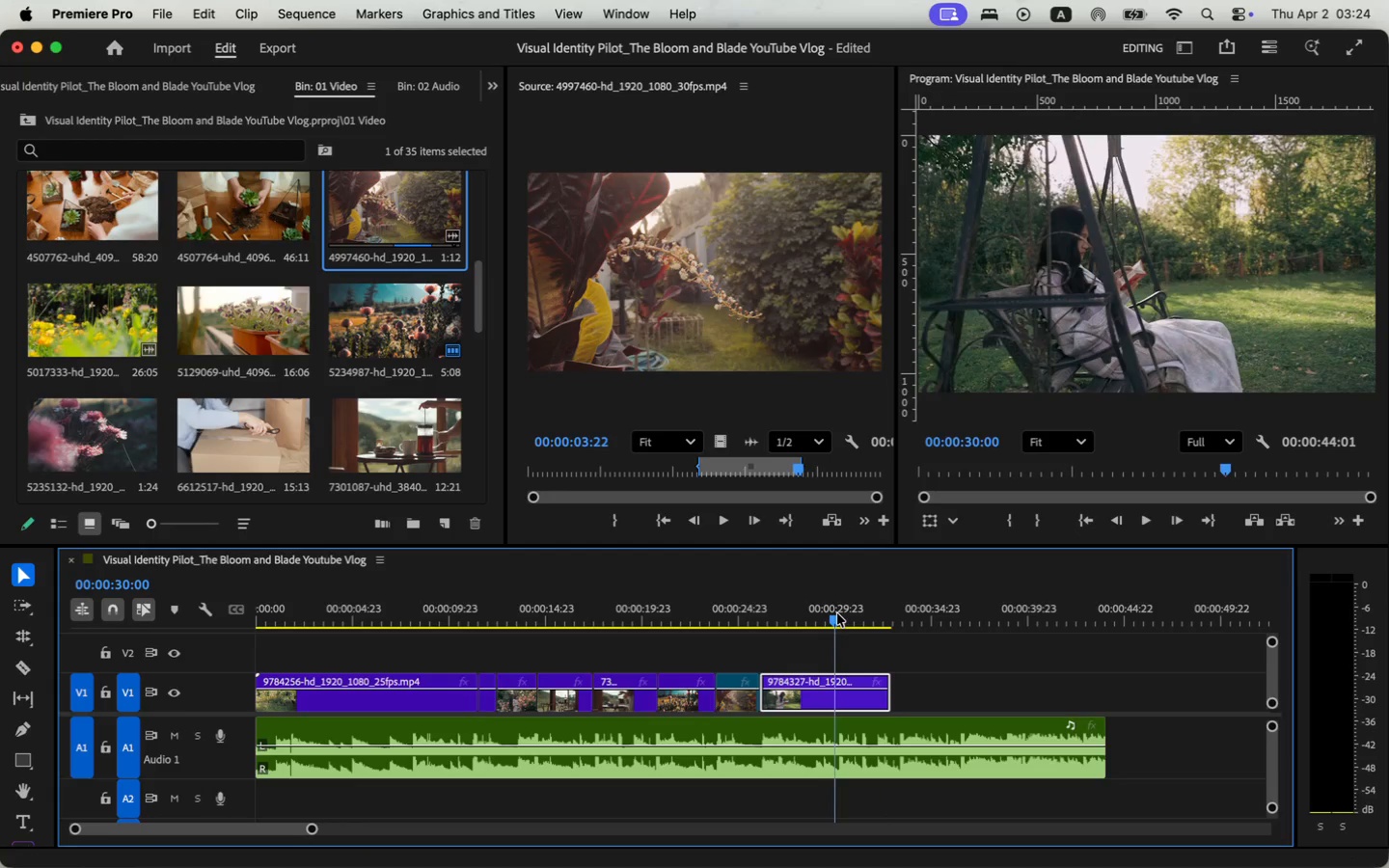 
key(Space)
 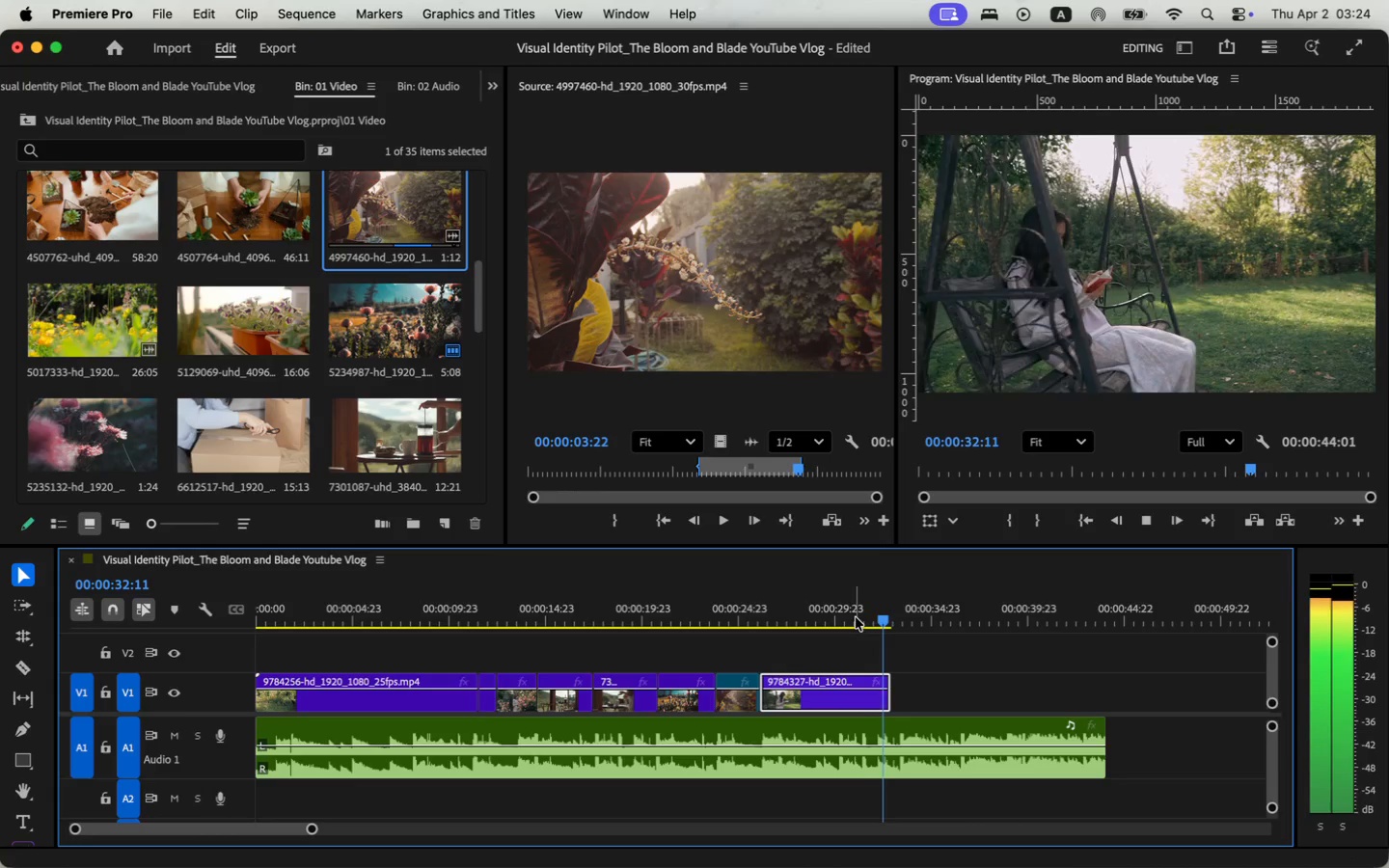 
key(Space)
 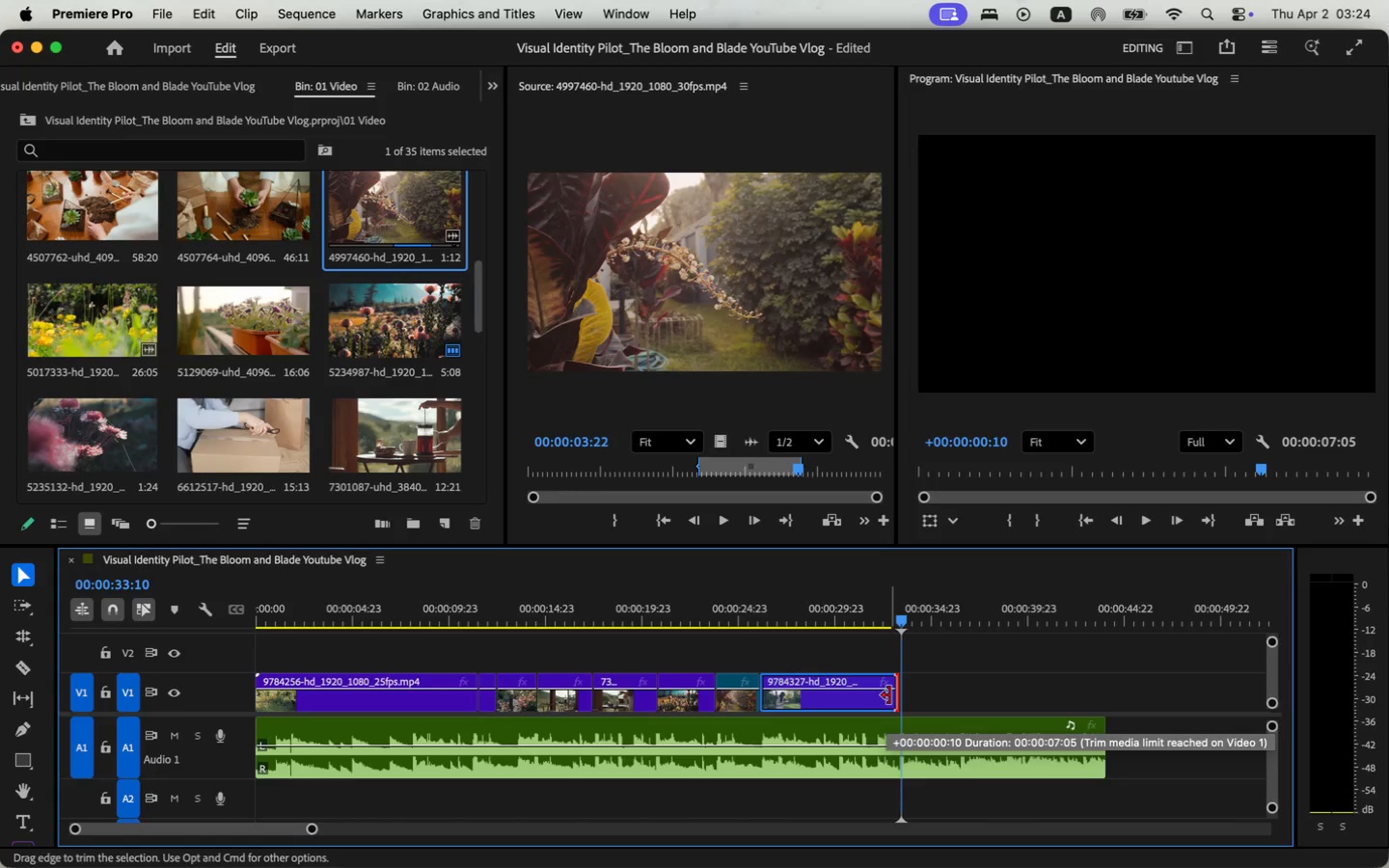 
wait(6.11)
 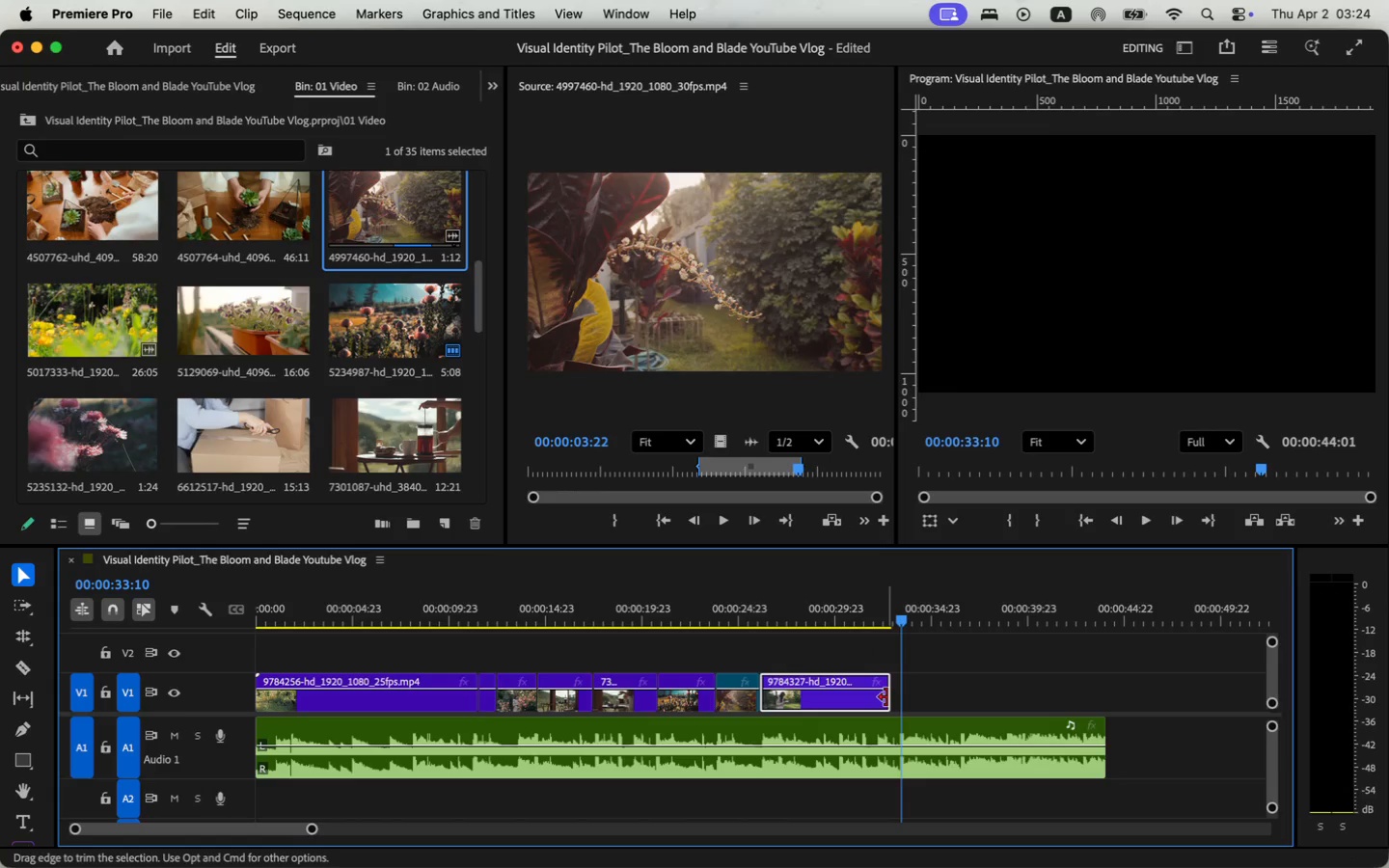 
key(Space)
 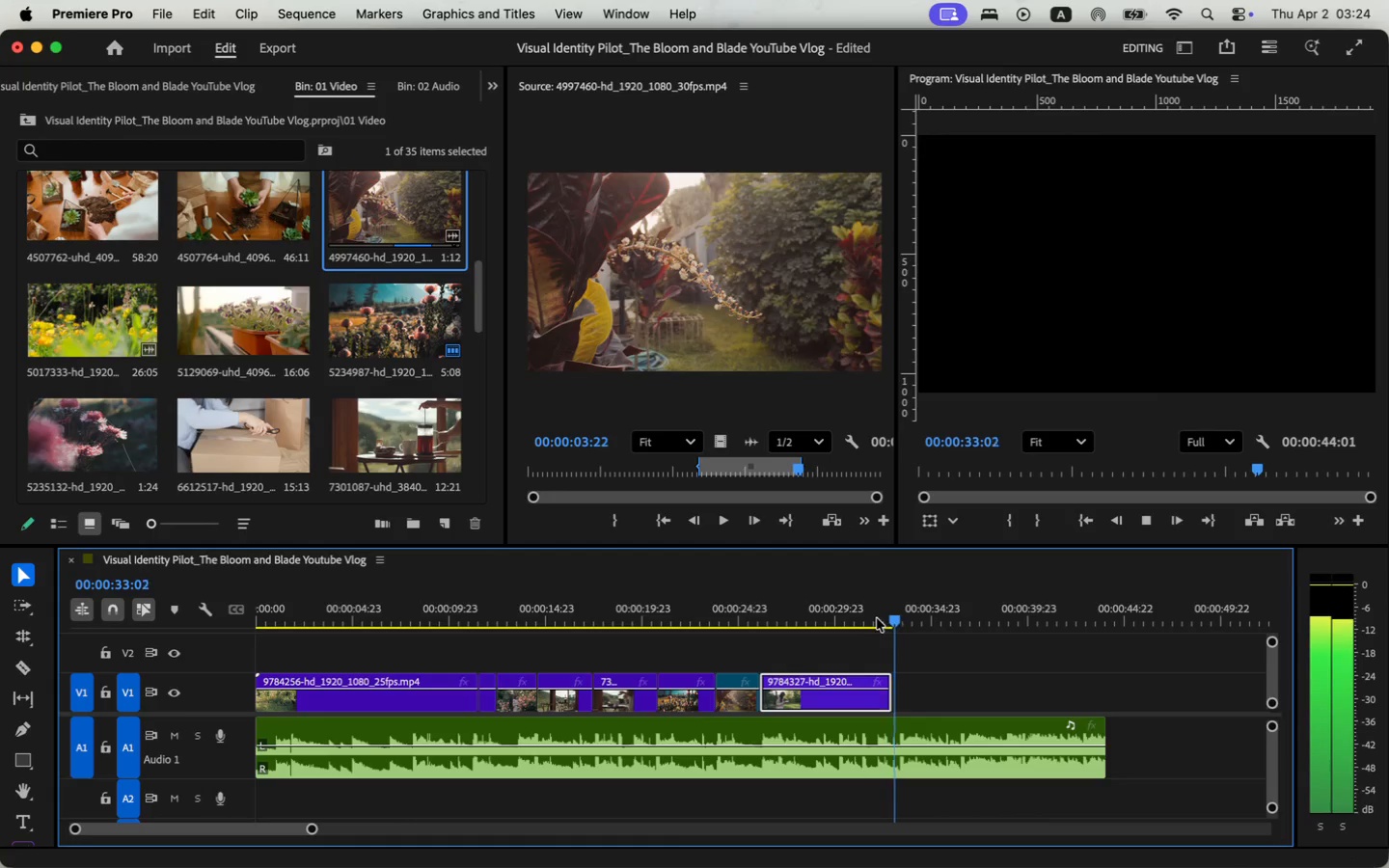 
key(Space)
 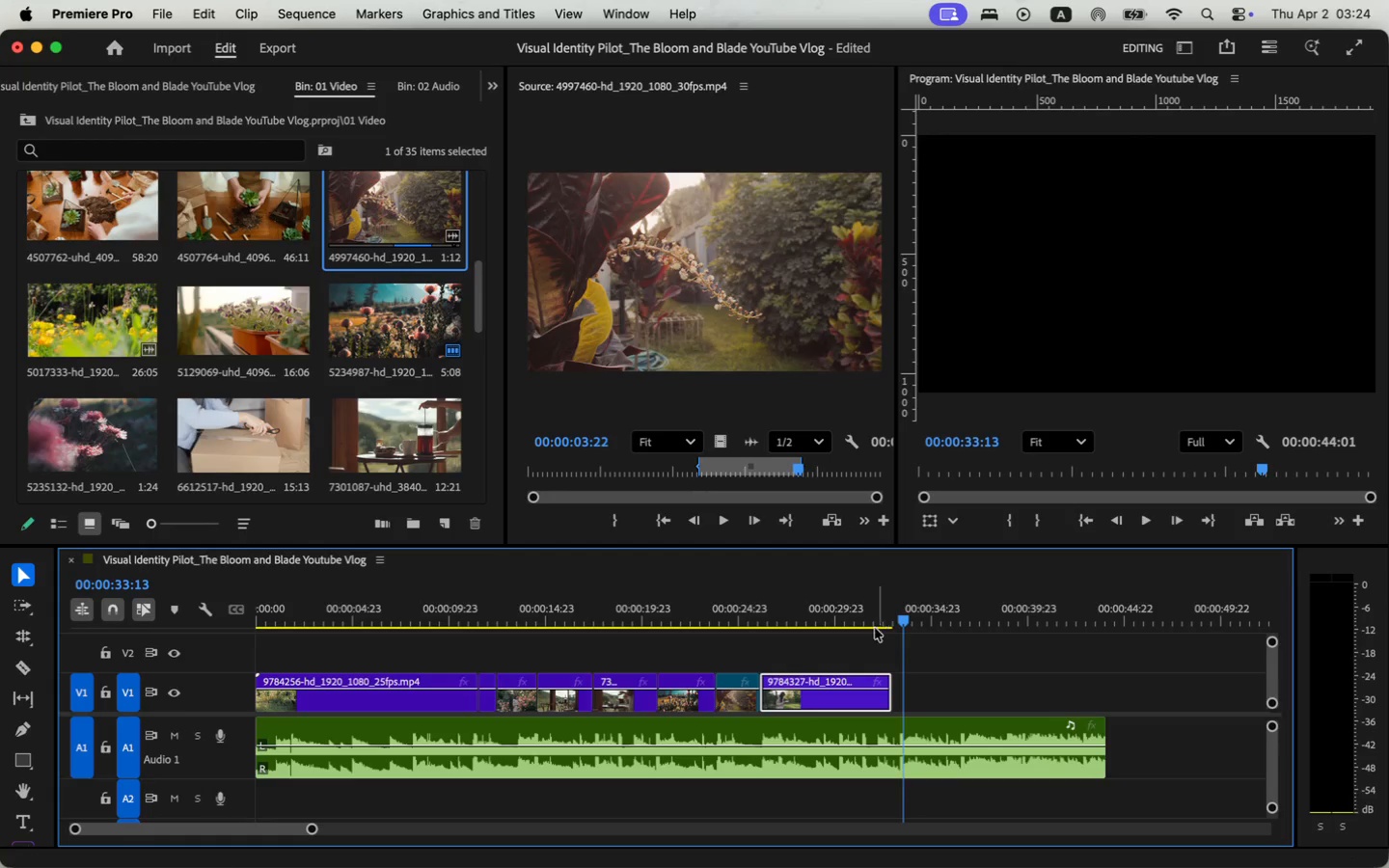 
left_click([863, 650])
 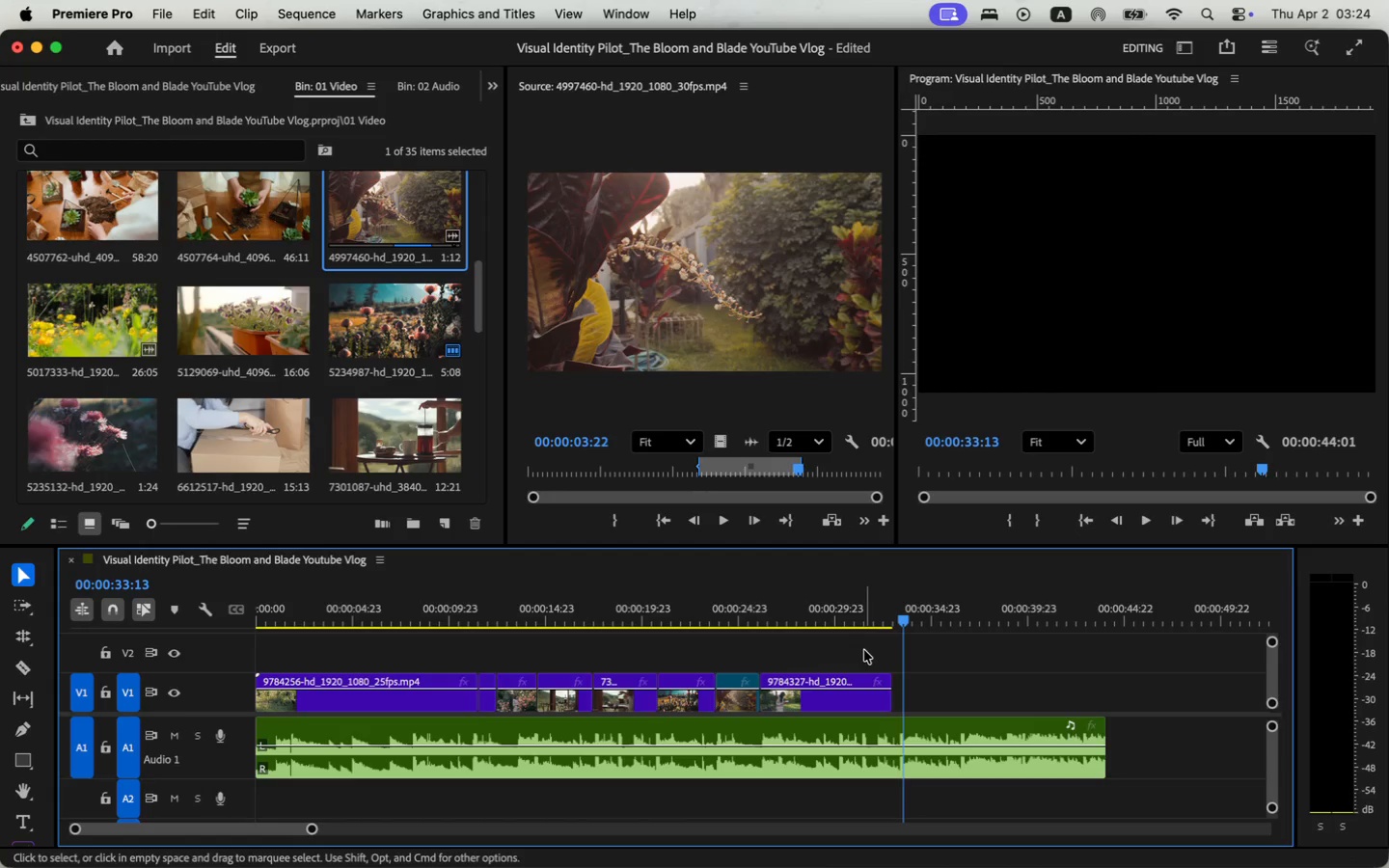 
wait(7.9)
 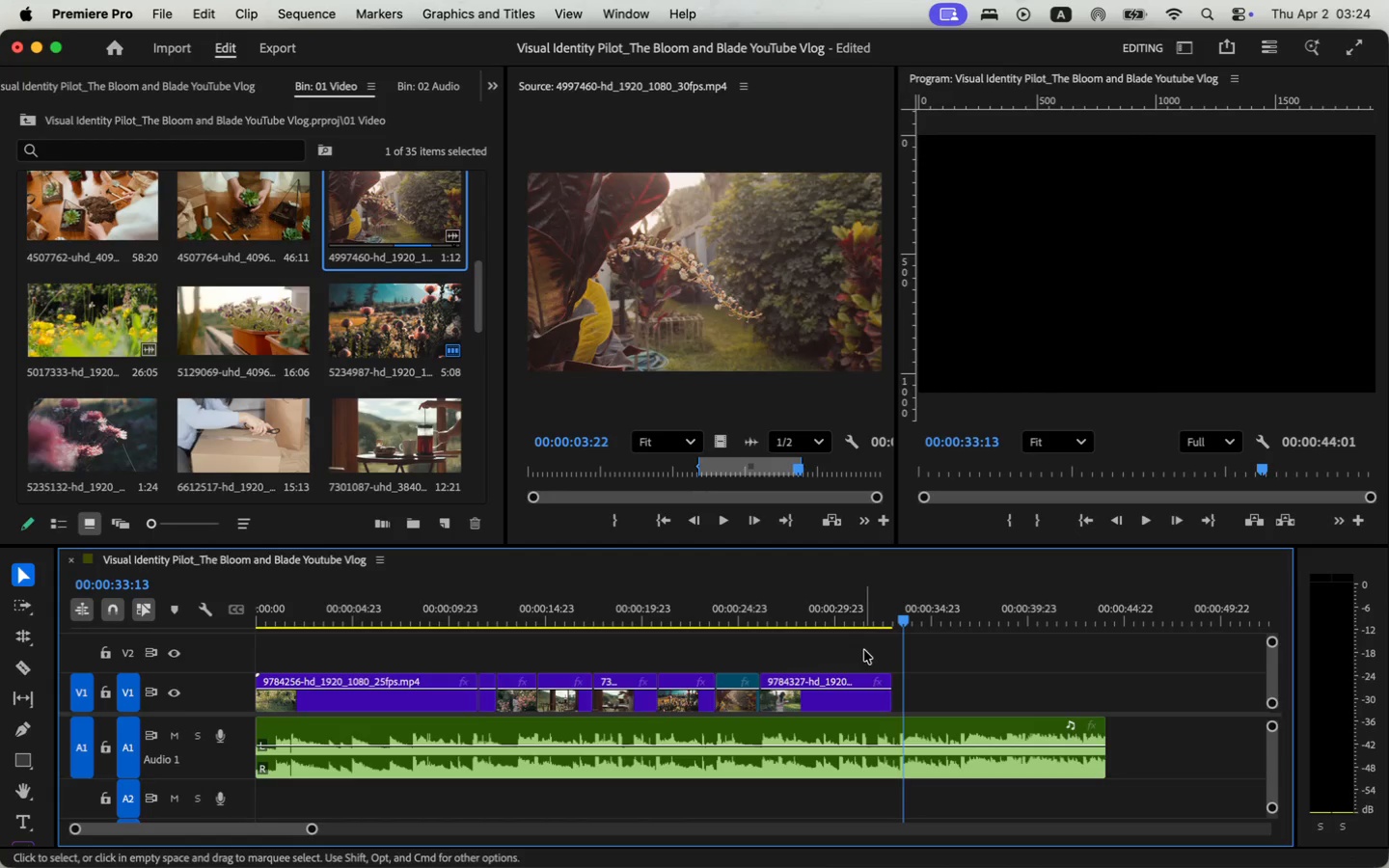 
scroll: coordinate [313, 406], scroll_direction: up, amount: 2.0
 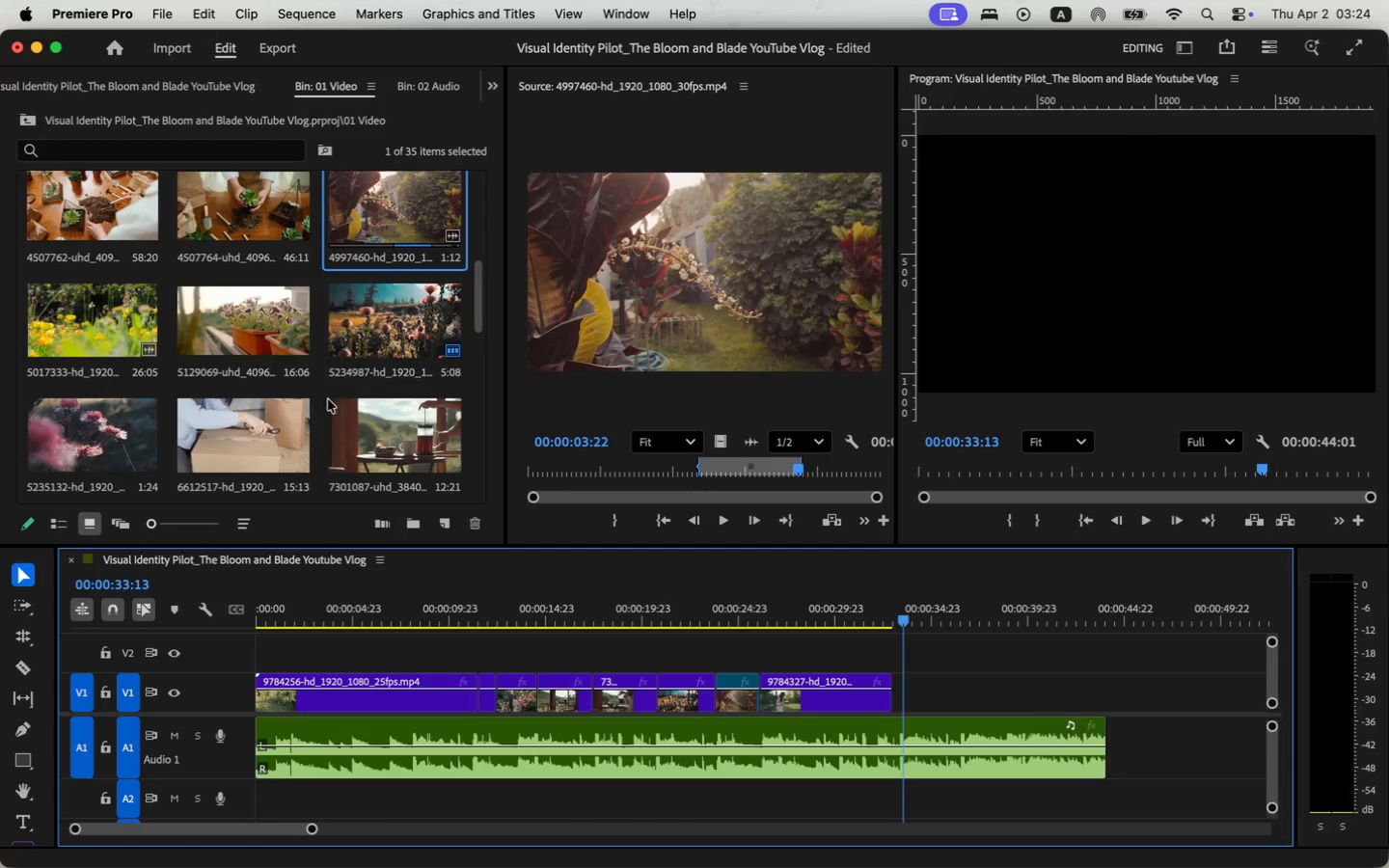 
scroll: coordinate [358, 316], scroll_direction: down, amount: 2.0
 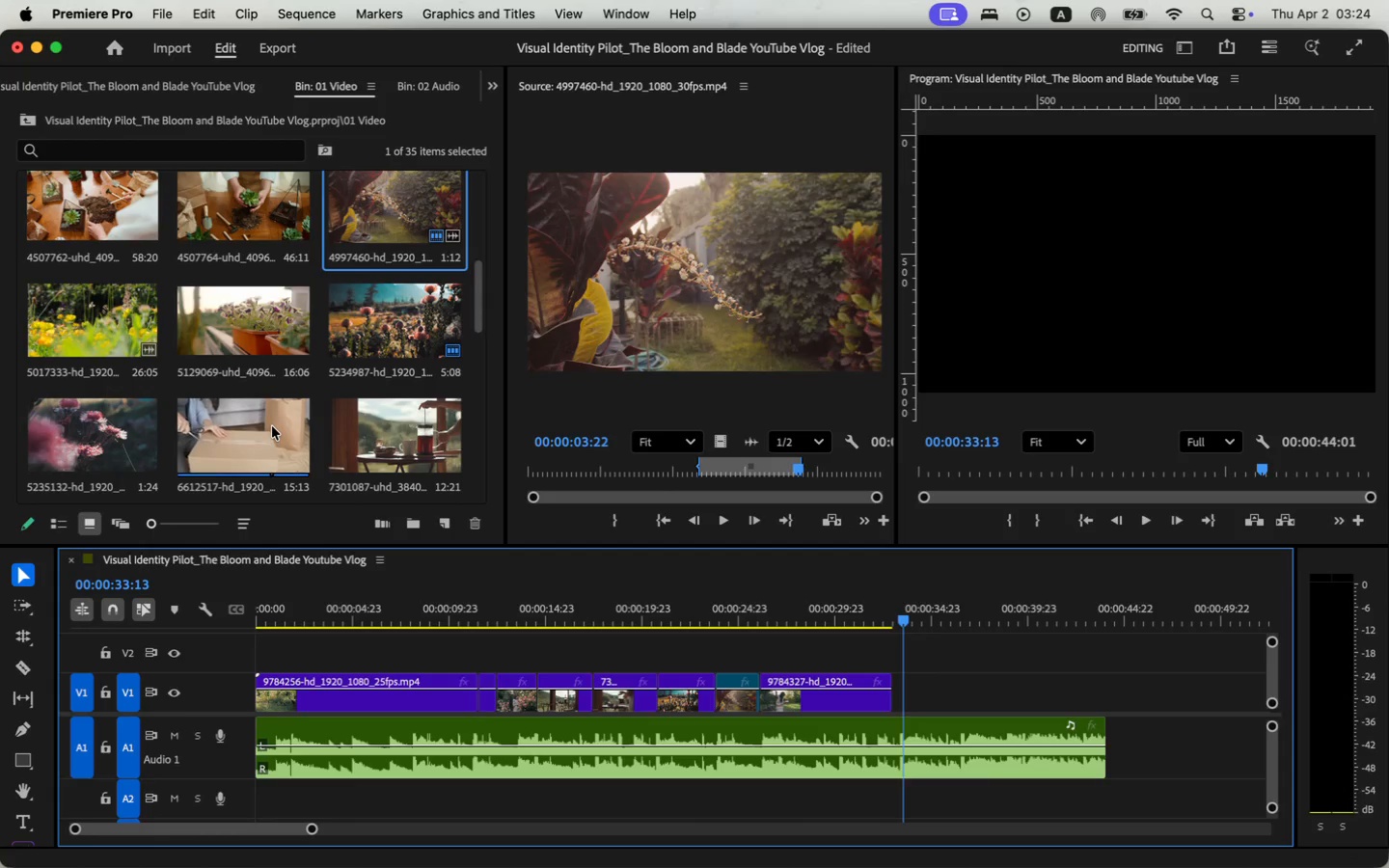 
double_click([273, 329])
 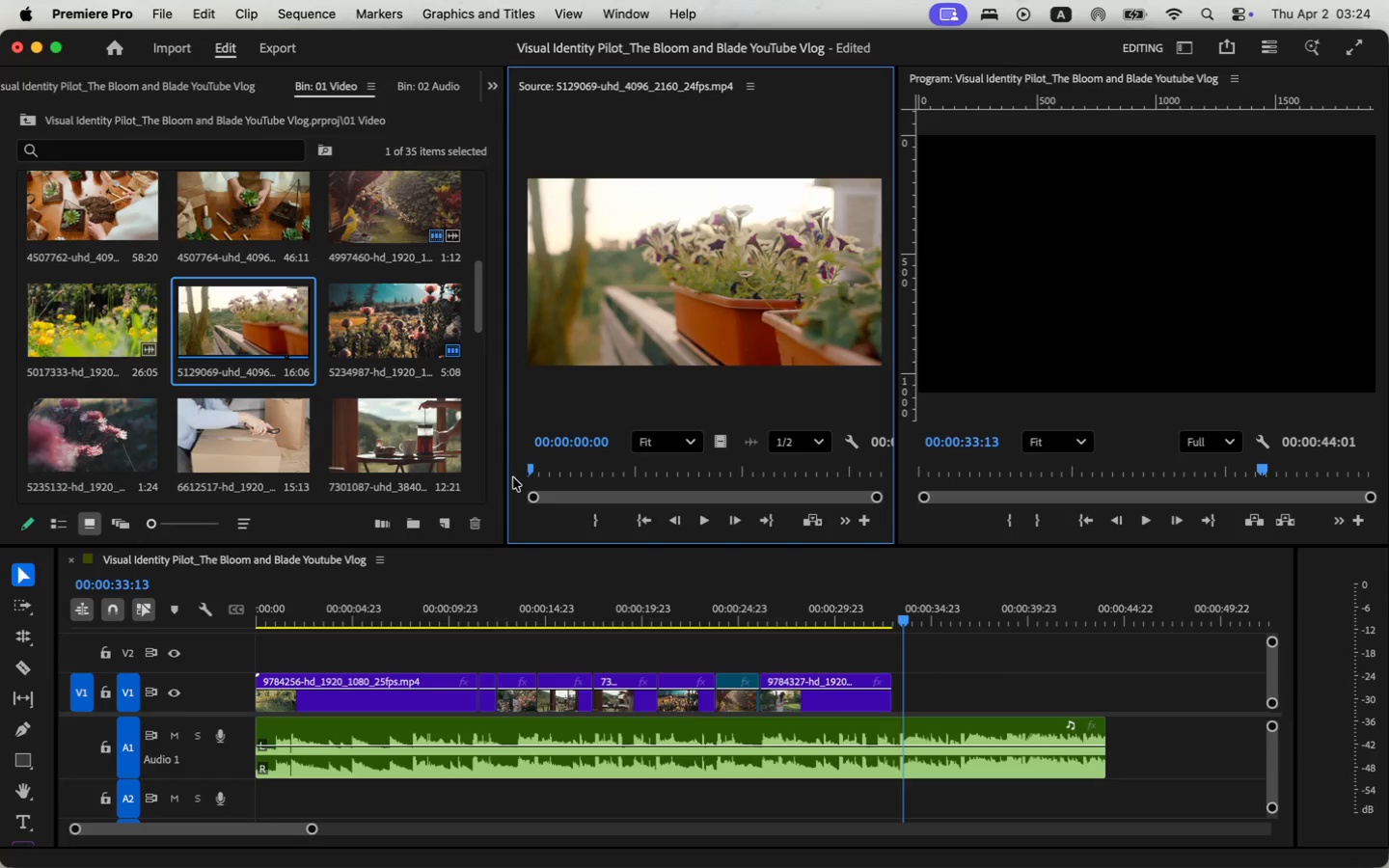 
left_click_drag(start_coordinate=[774, 466], to_coordinate=[600, 462])
 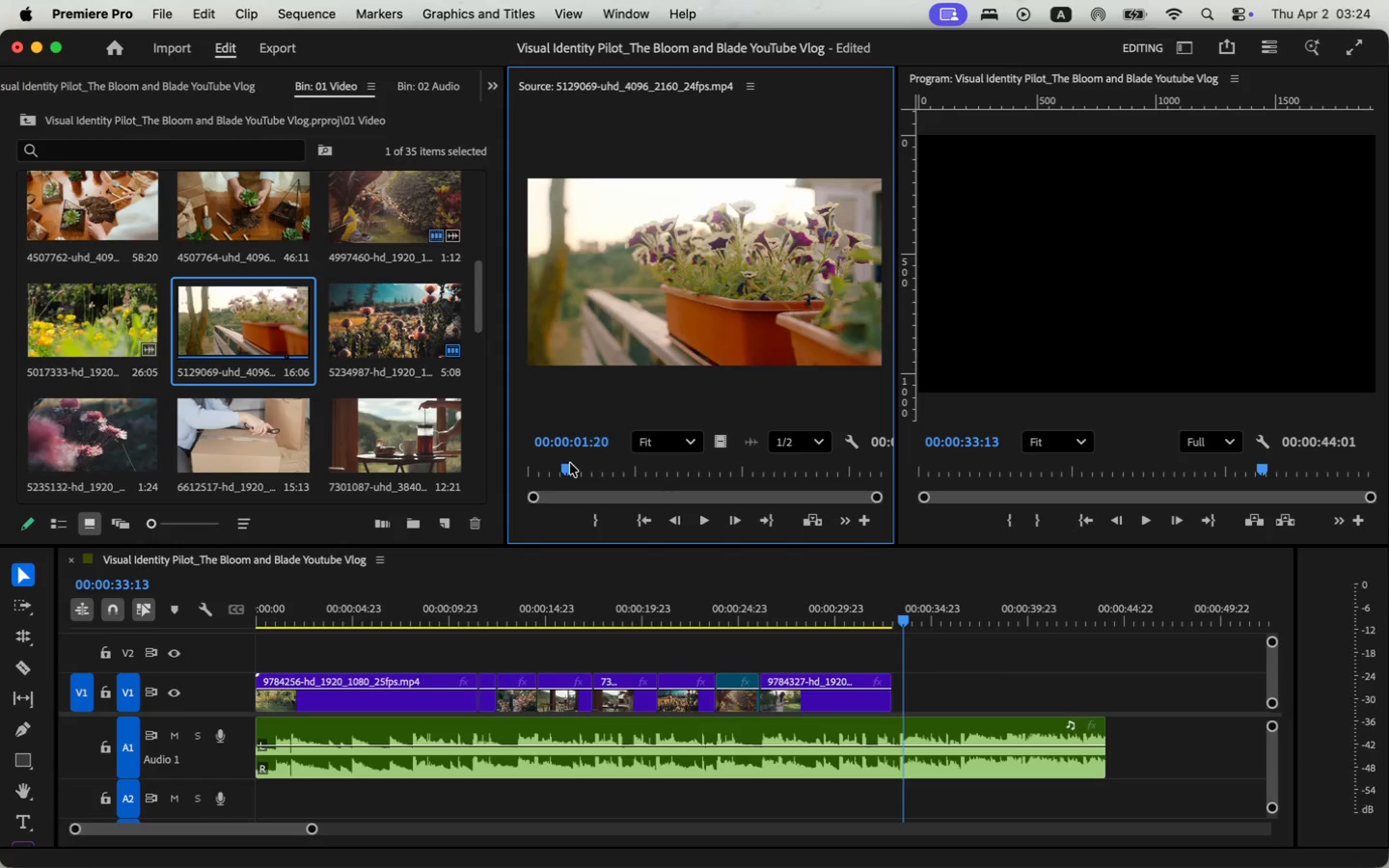 
key(Space)
 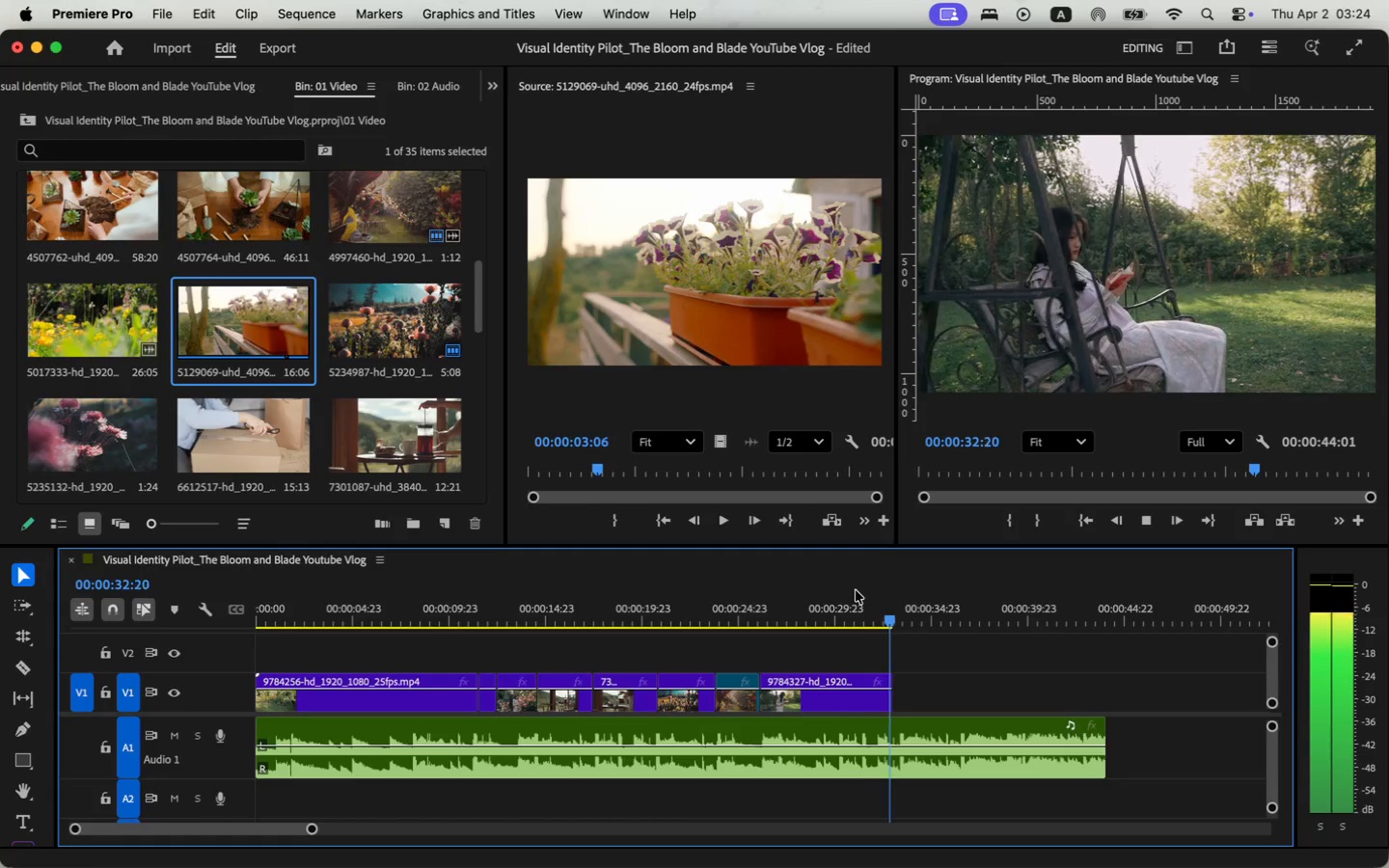 
key(Space)
 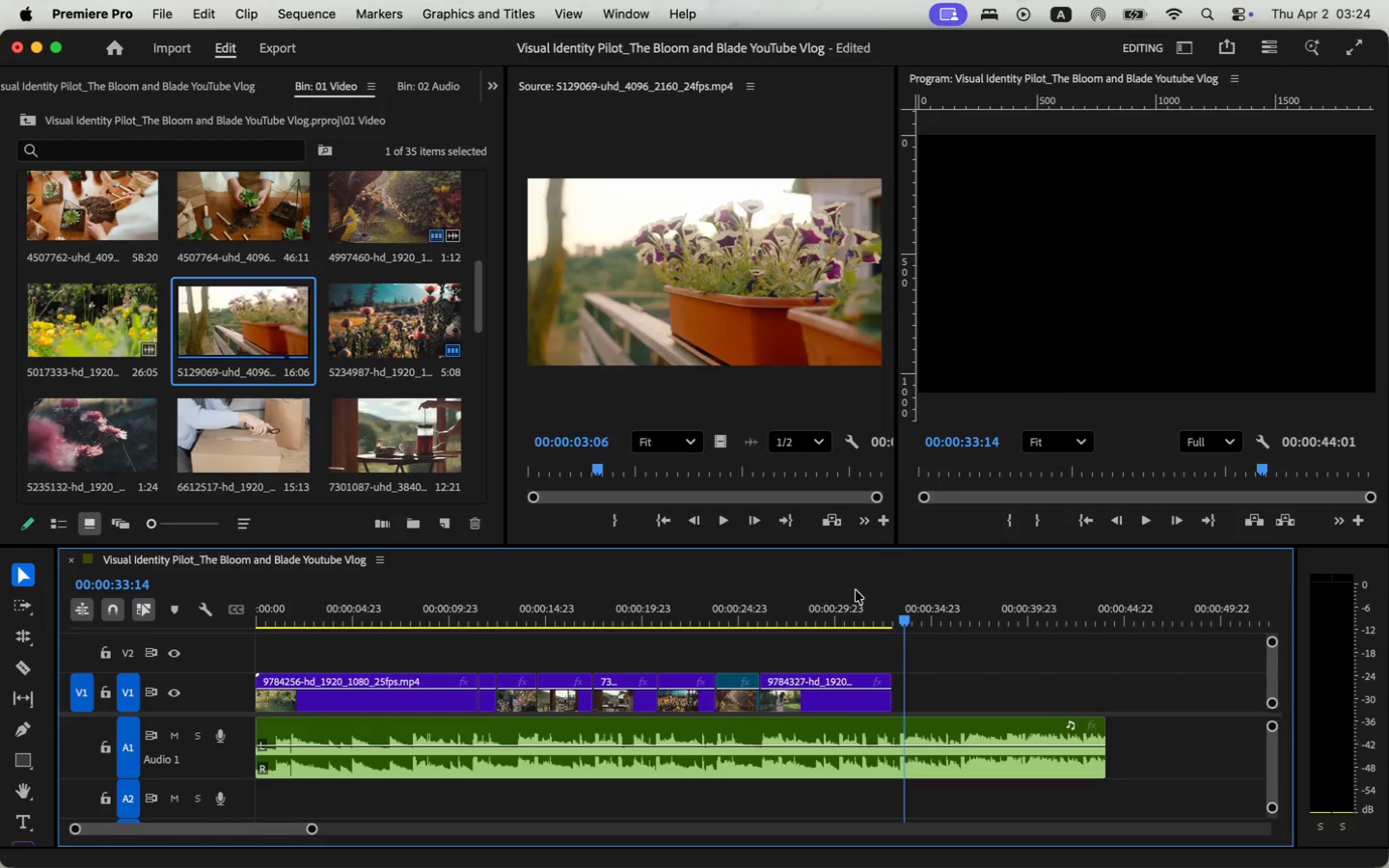 
left_click_drag(start_coordinate=[891, 700], to_coordinate=[911, 699])
 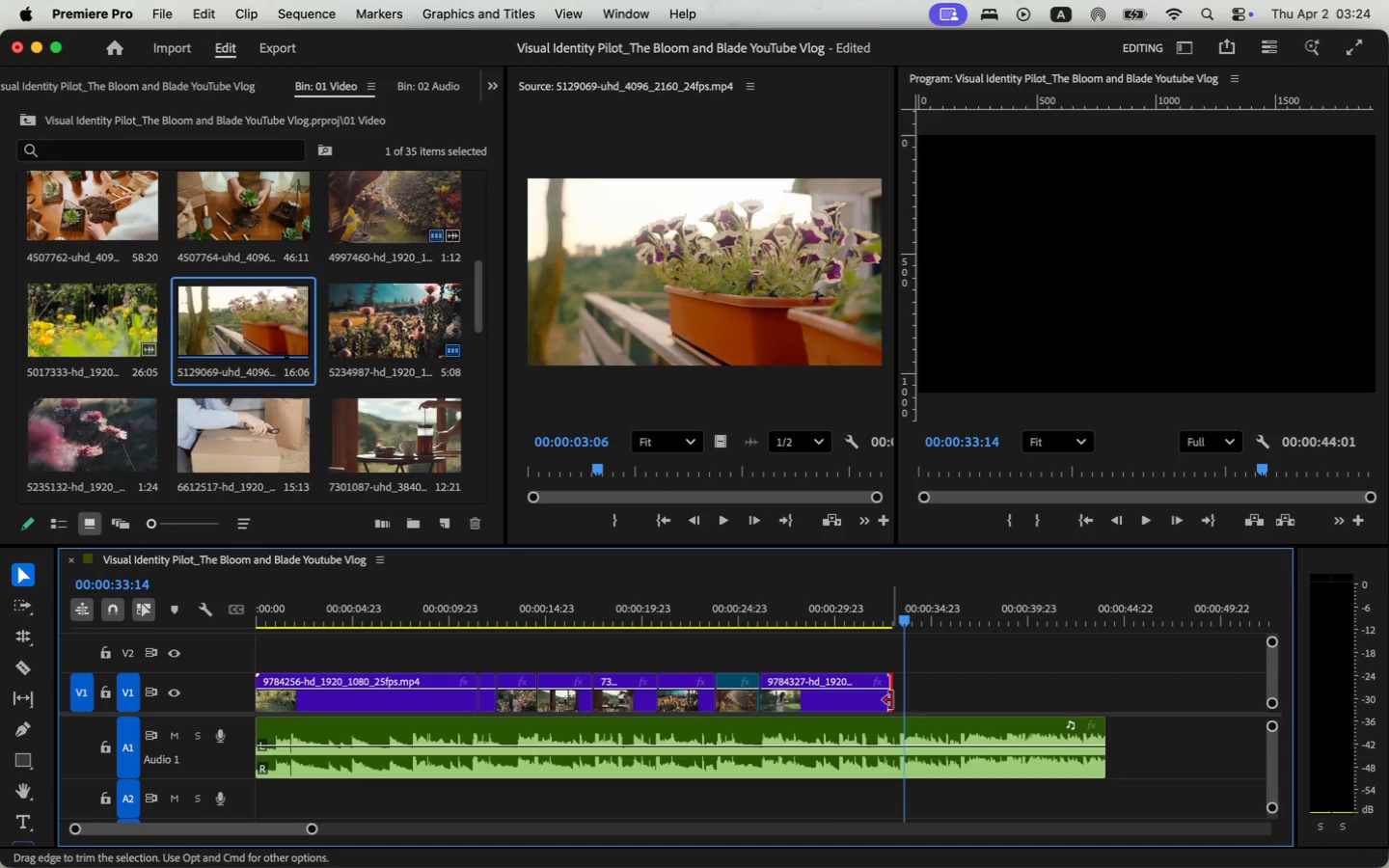 
left_click_drag(start_coordinate=[852, 701], to_coordinate=[857, 701])
 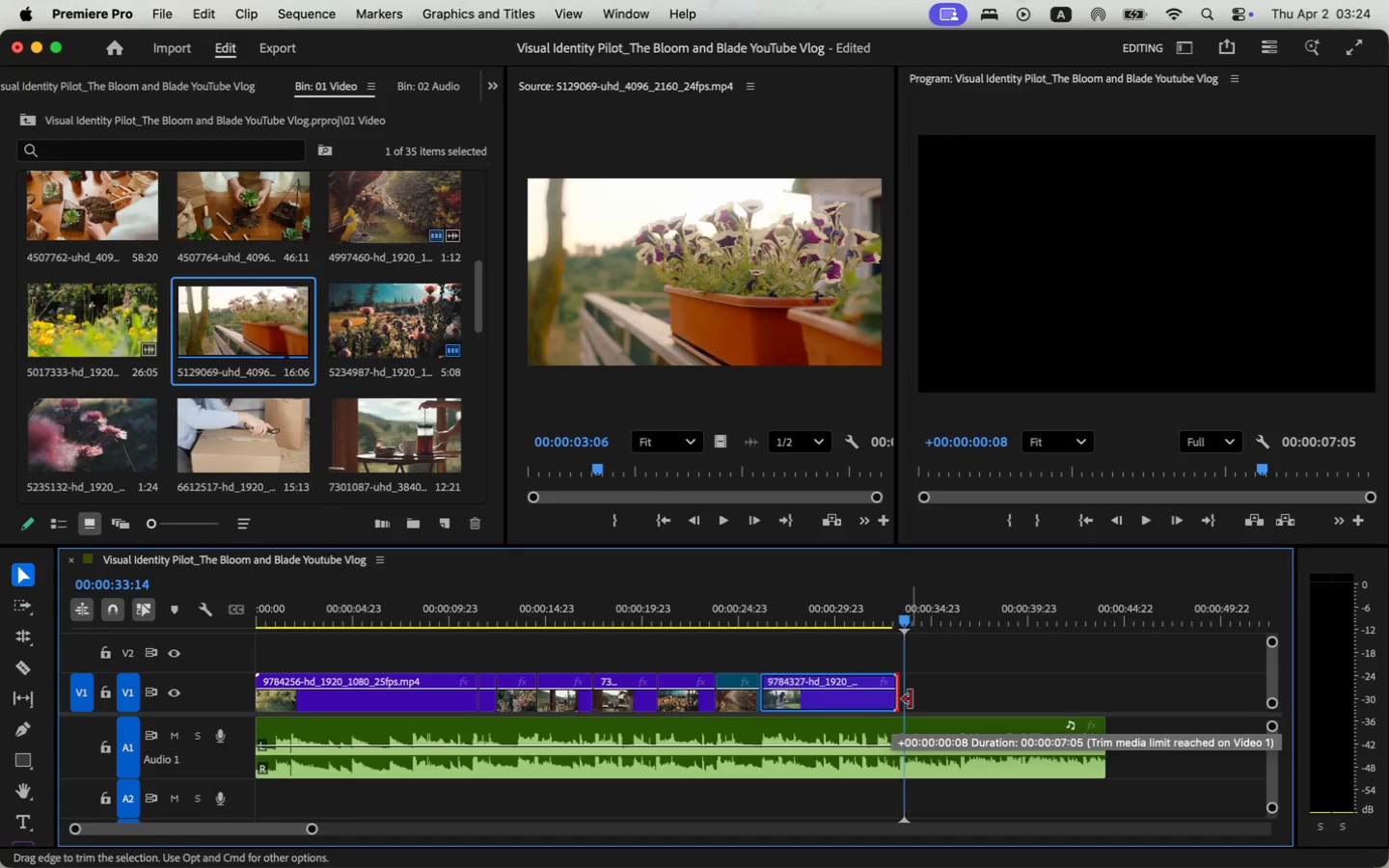 
left_click_drag(start_coordinate=[765, 700], to_coordinate=[757, 701])
 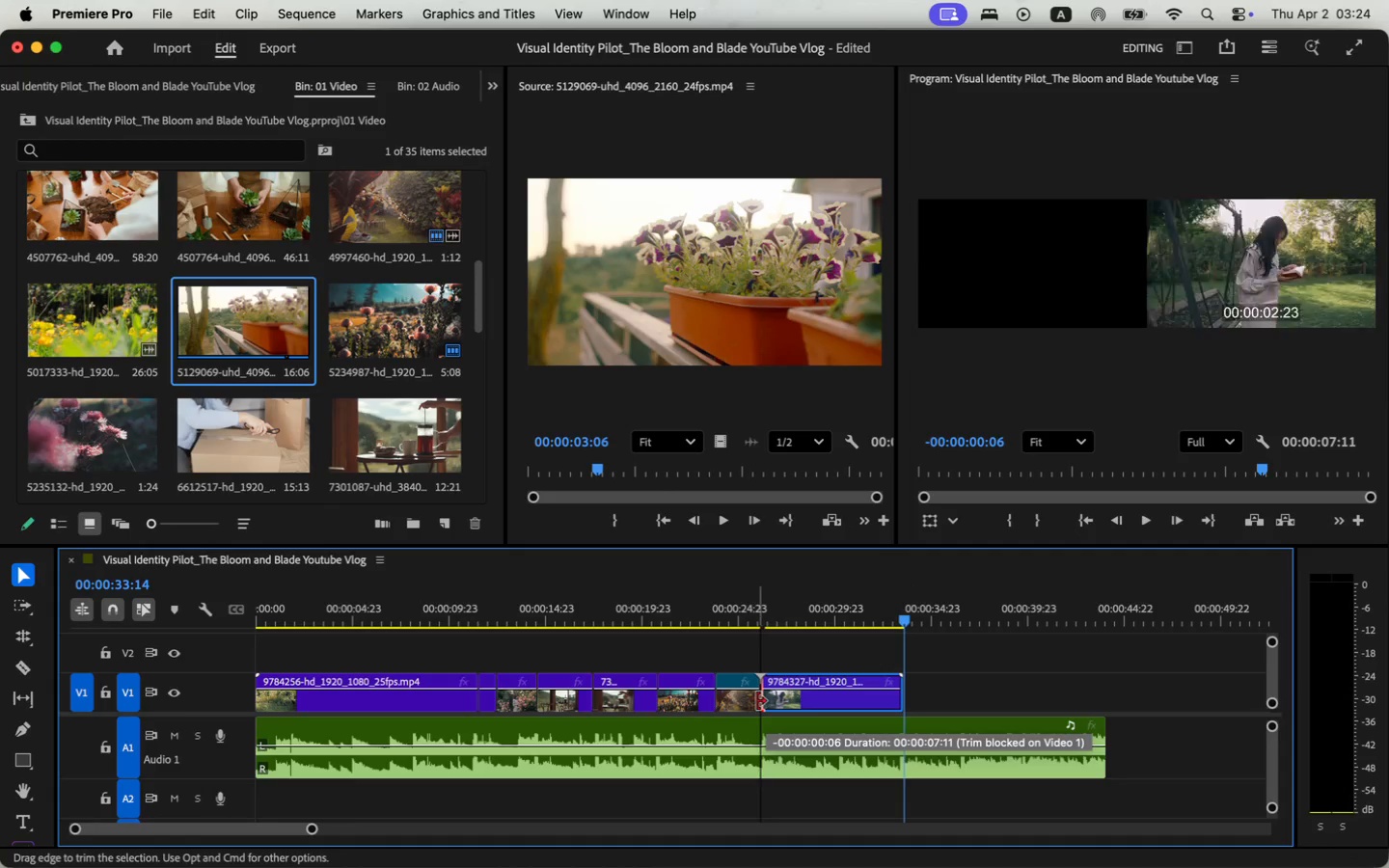 
key(Space)
 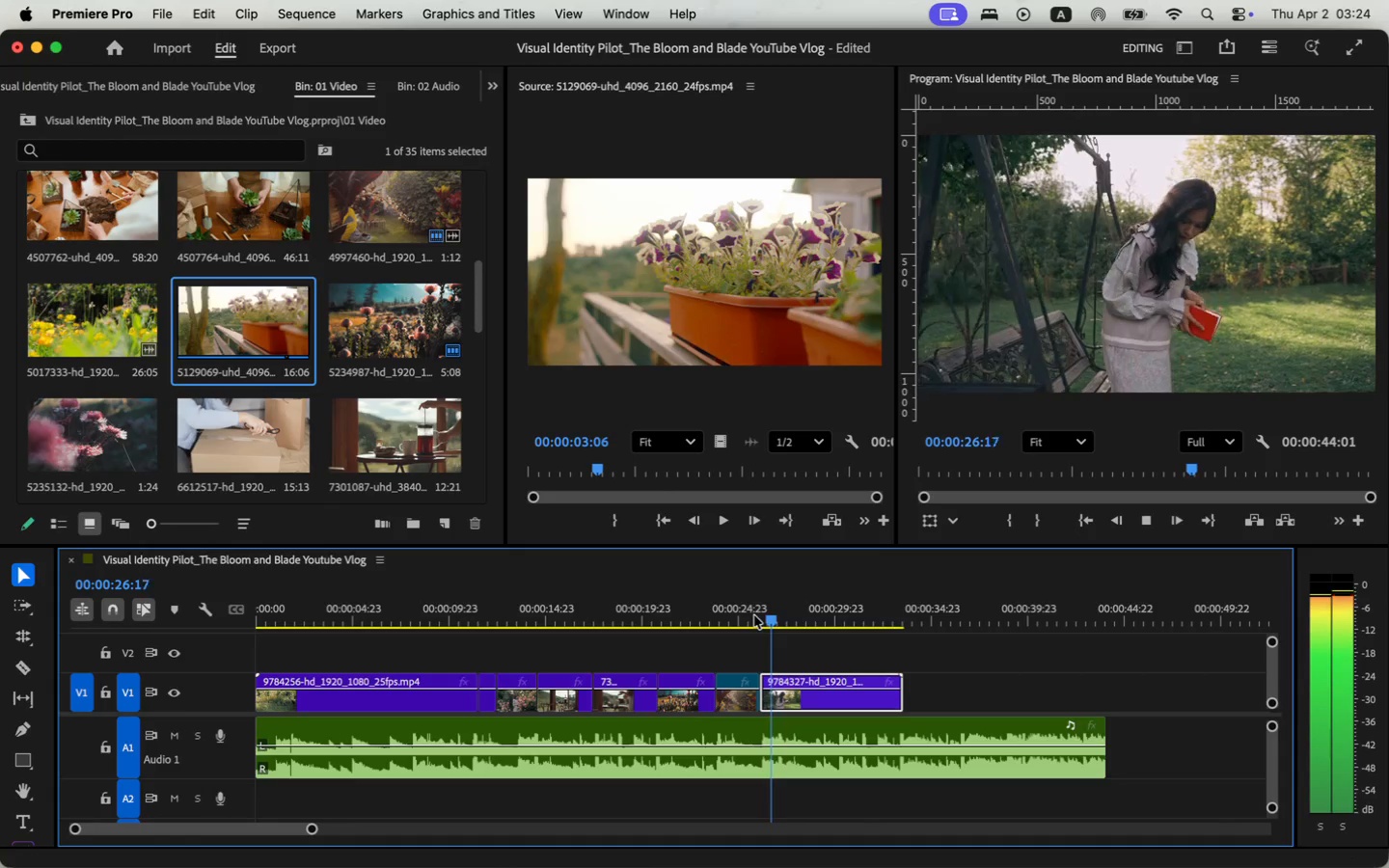 
left_click_drag(start_coordinate=[313, 829], to_coordinate=[330, 829])
 